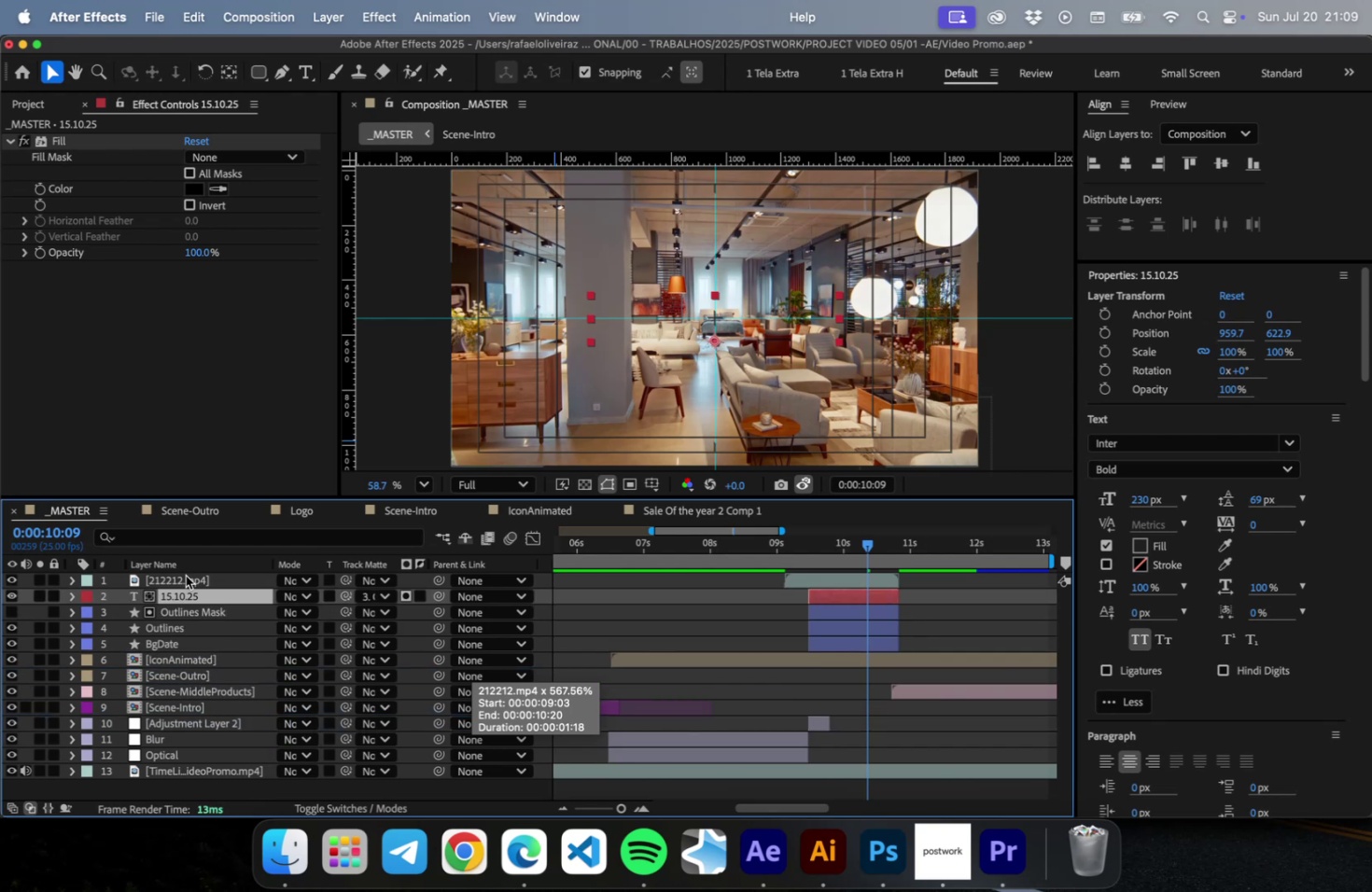 
key(Meta+Z)
 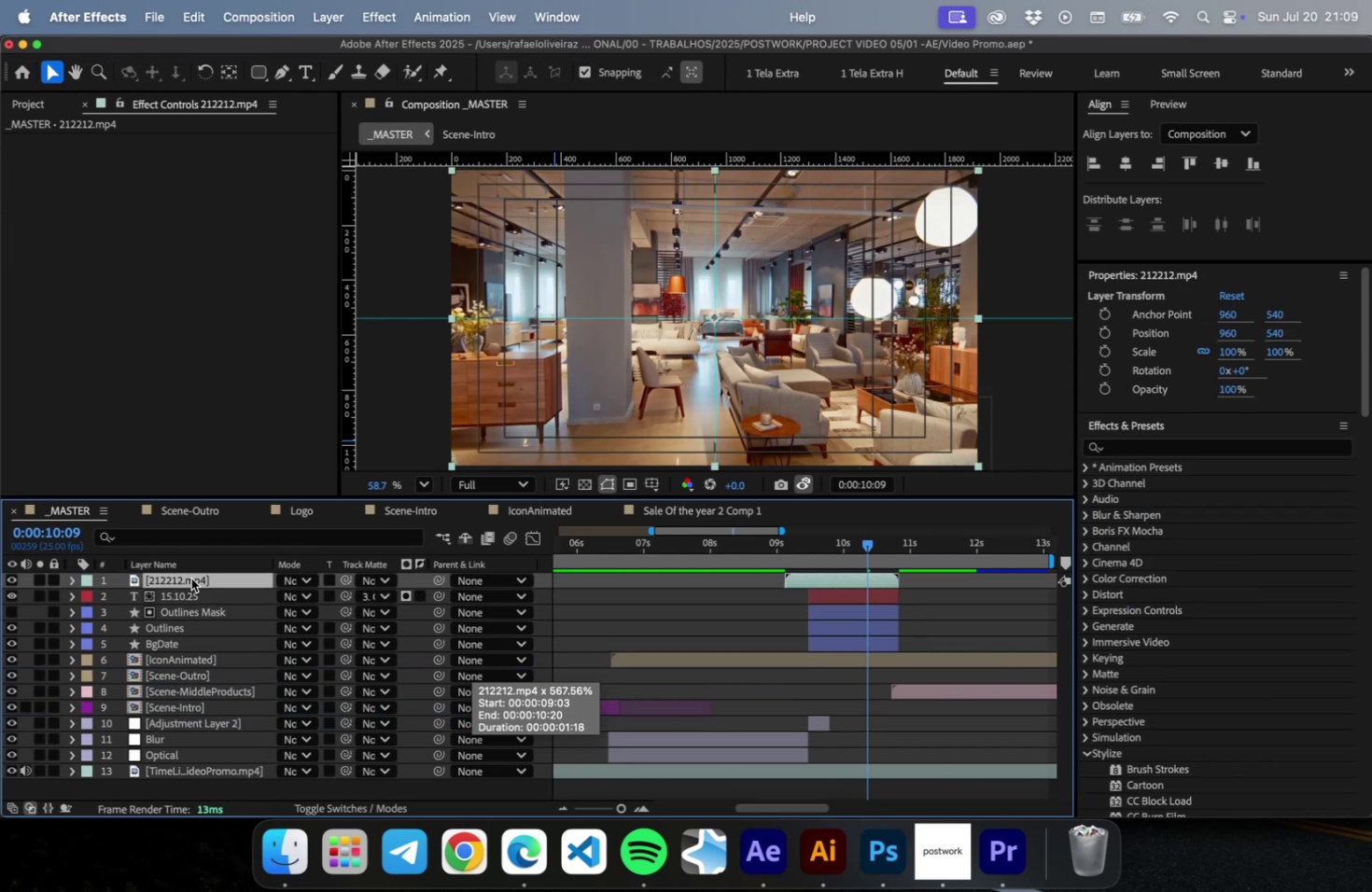 
left_click_drag(start_coordinate=[191, 578], to_coordinate=[255, 734])
 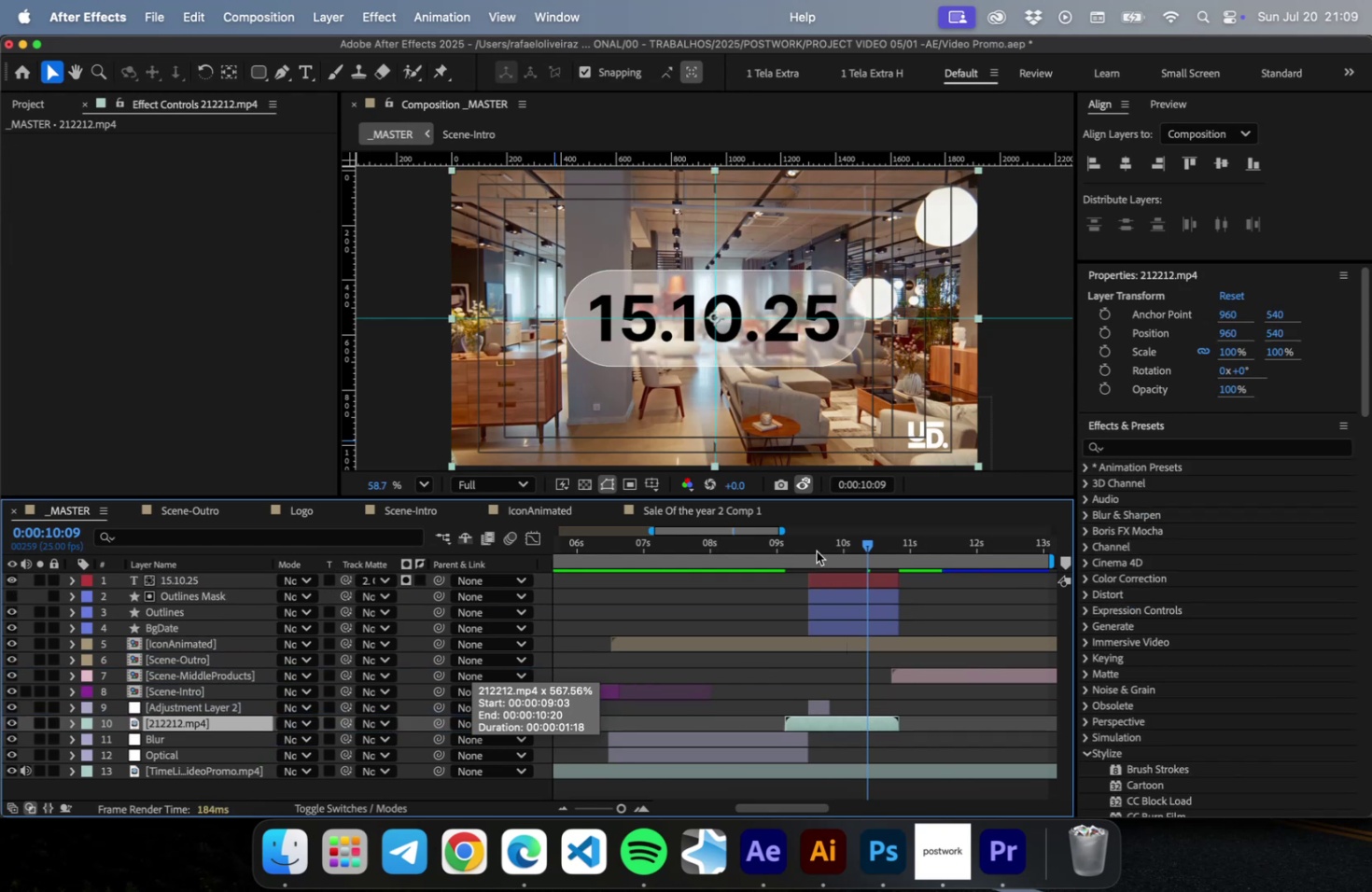 
left_click_drag(start_coordinate=[812, 545], to_coordinate=[768, 547])
 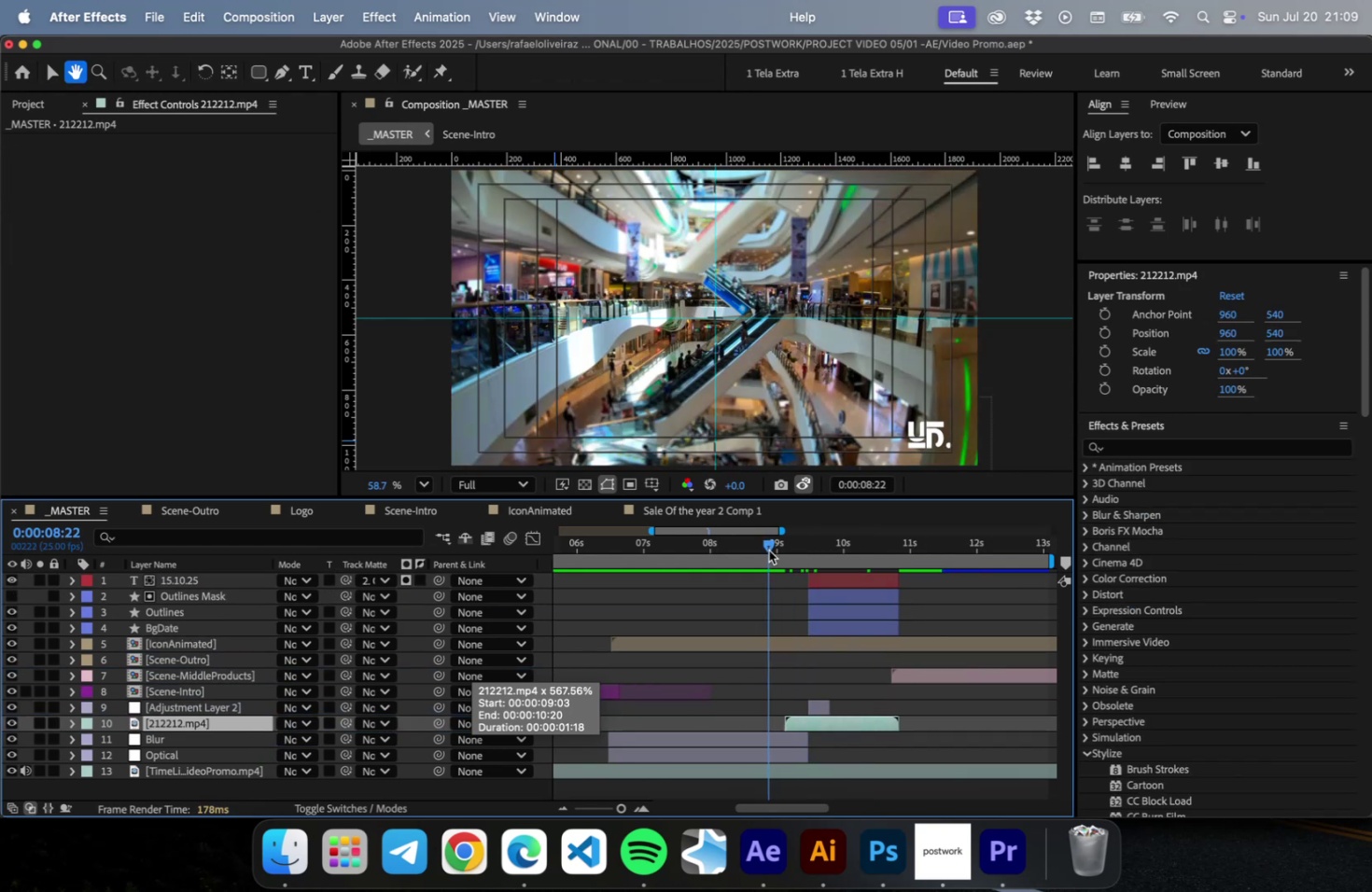 
key(Space)
 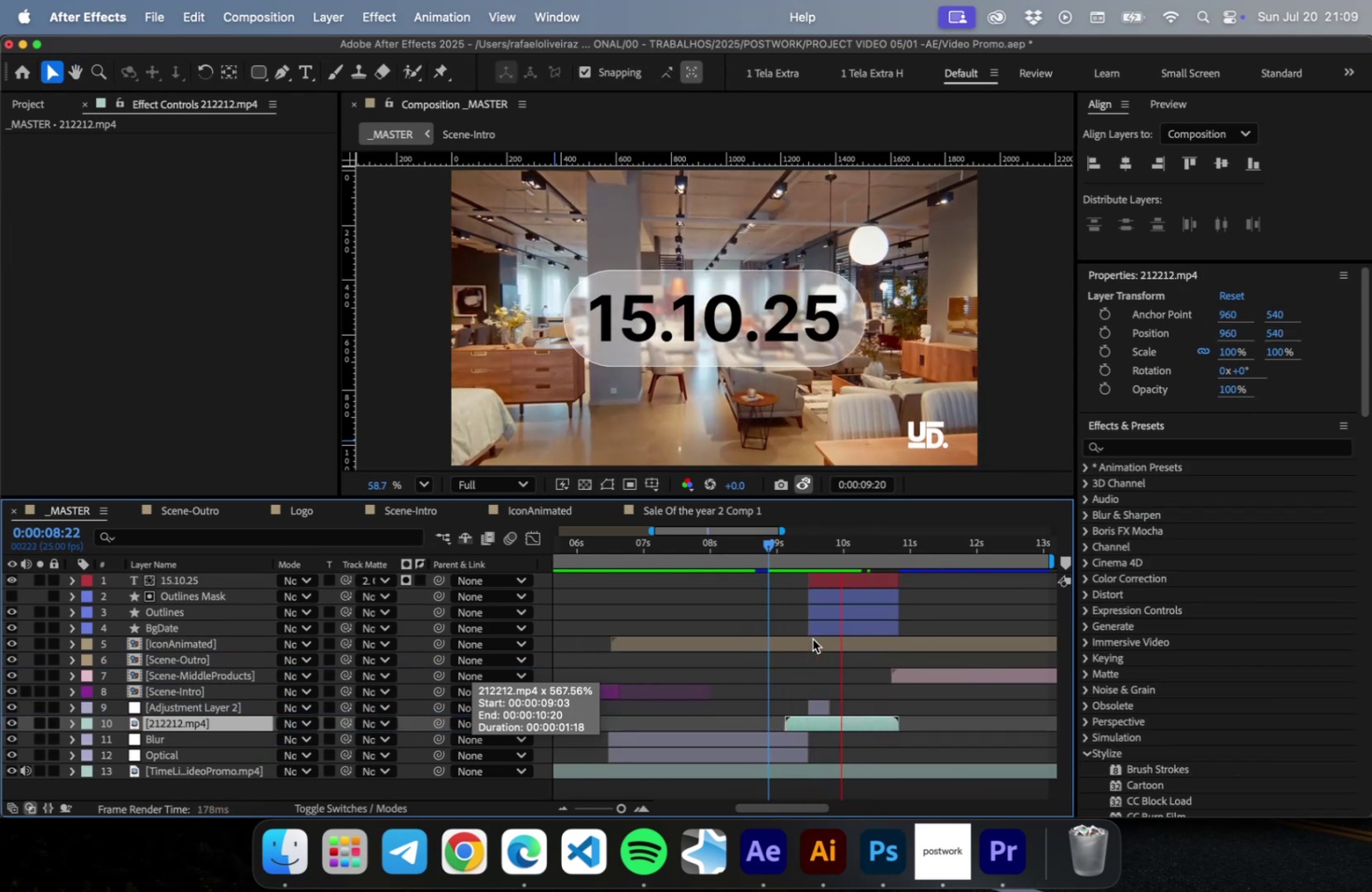 
key(Space)
 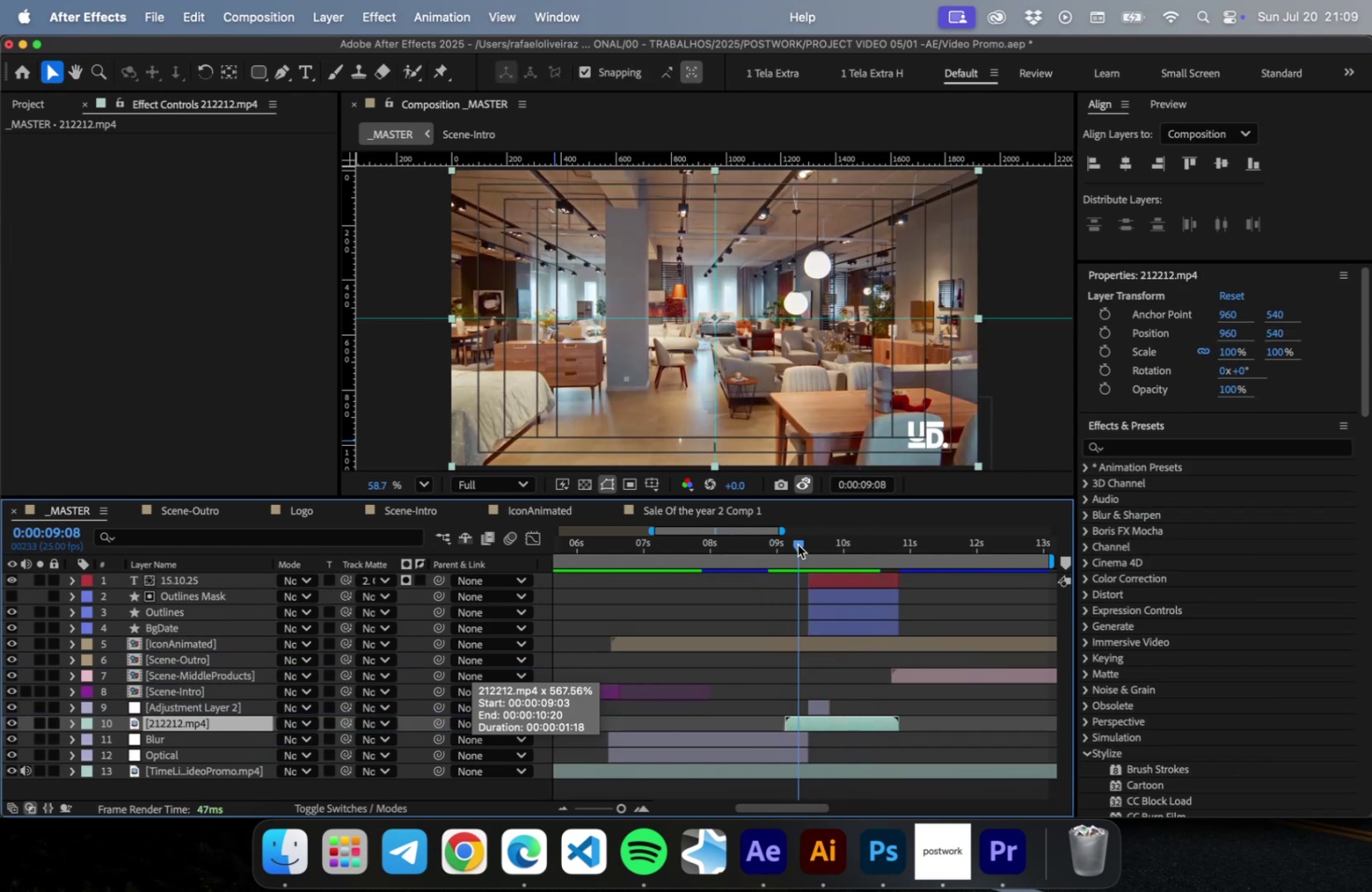 
left_click([797, 544])
 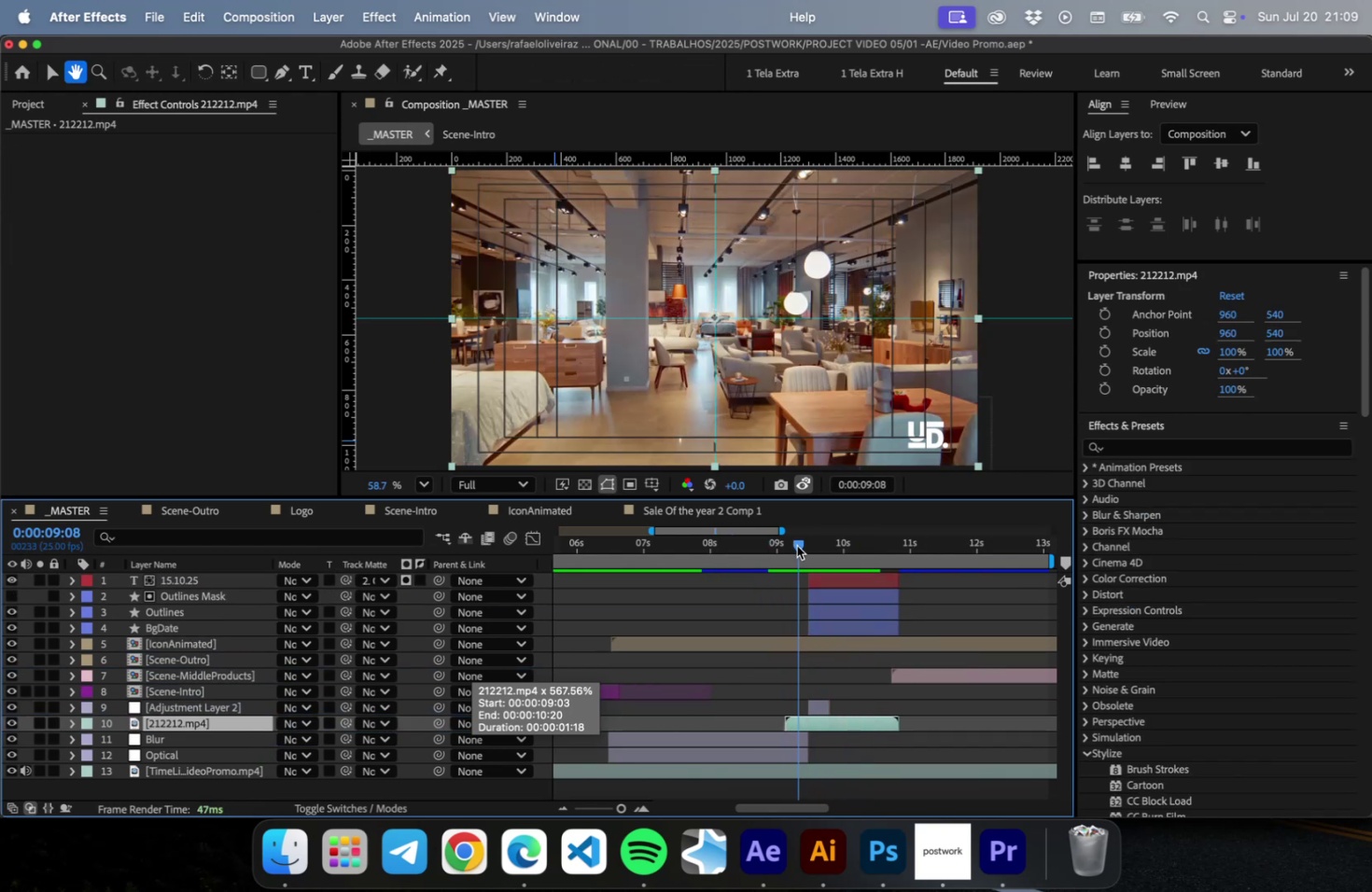 
key(Space)
 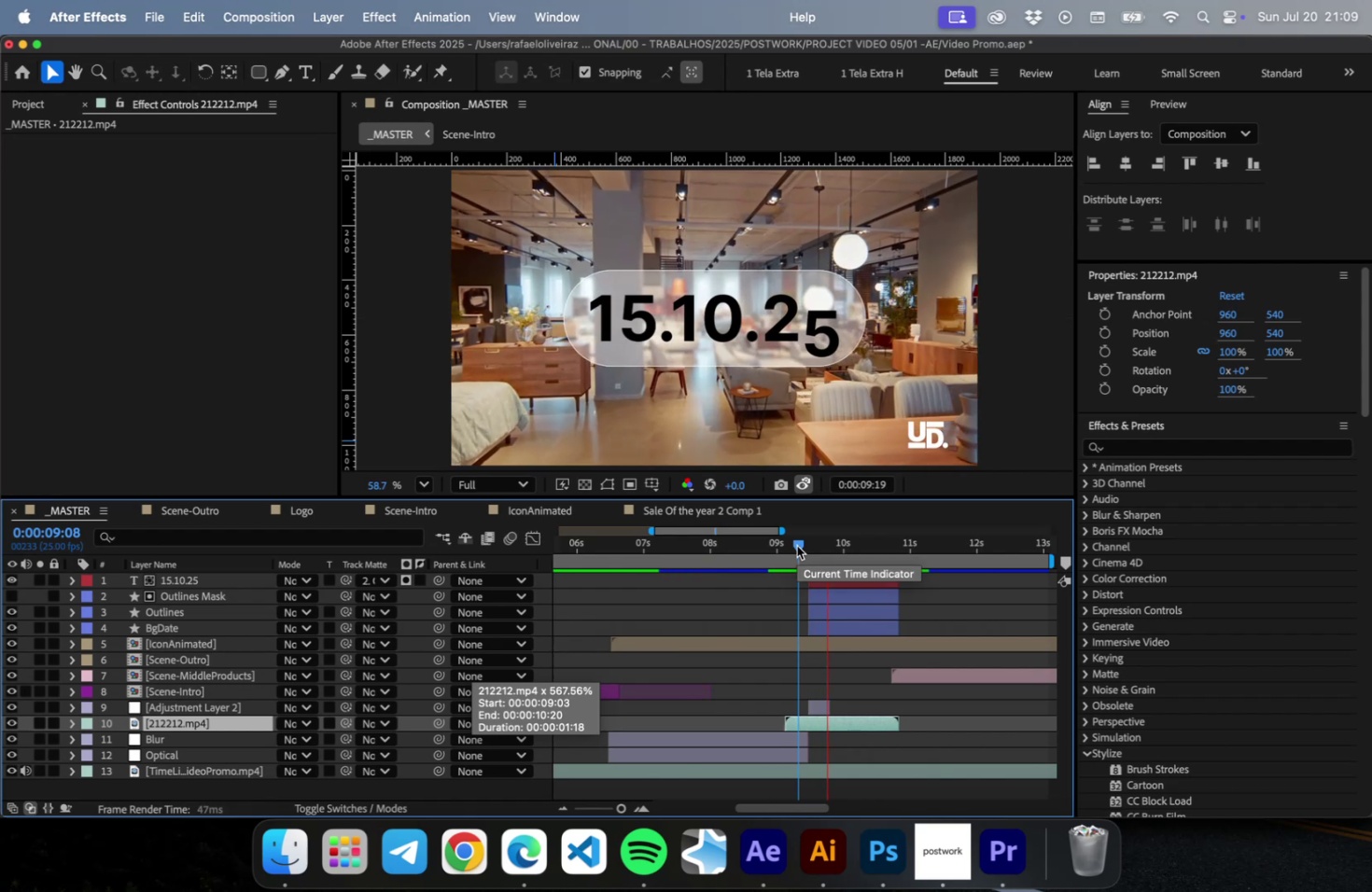 
left_click_drag(start_coordinate=[796, 545], to_coordinate=[787, 548])
 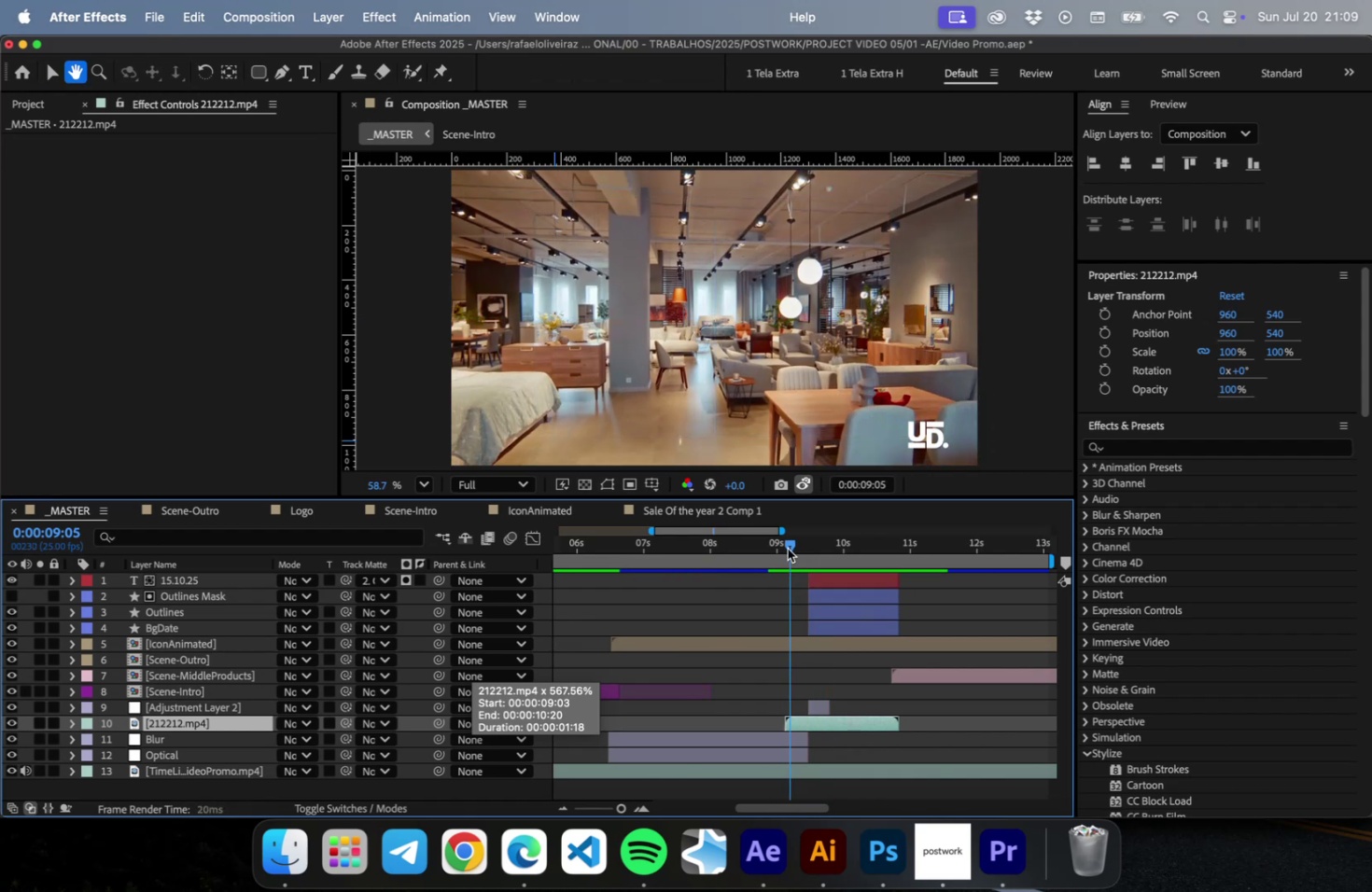 
key(Space)
 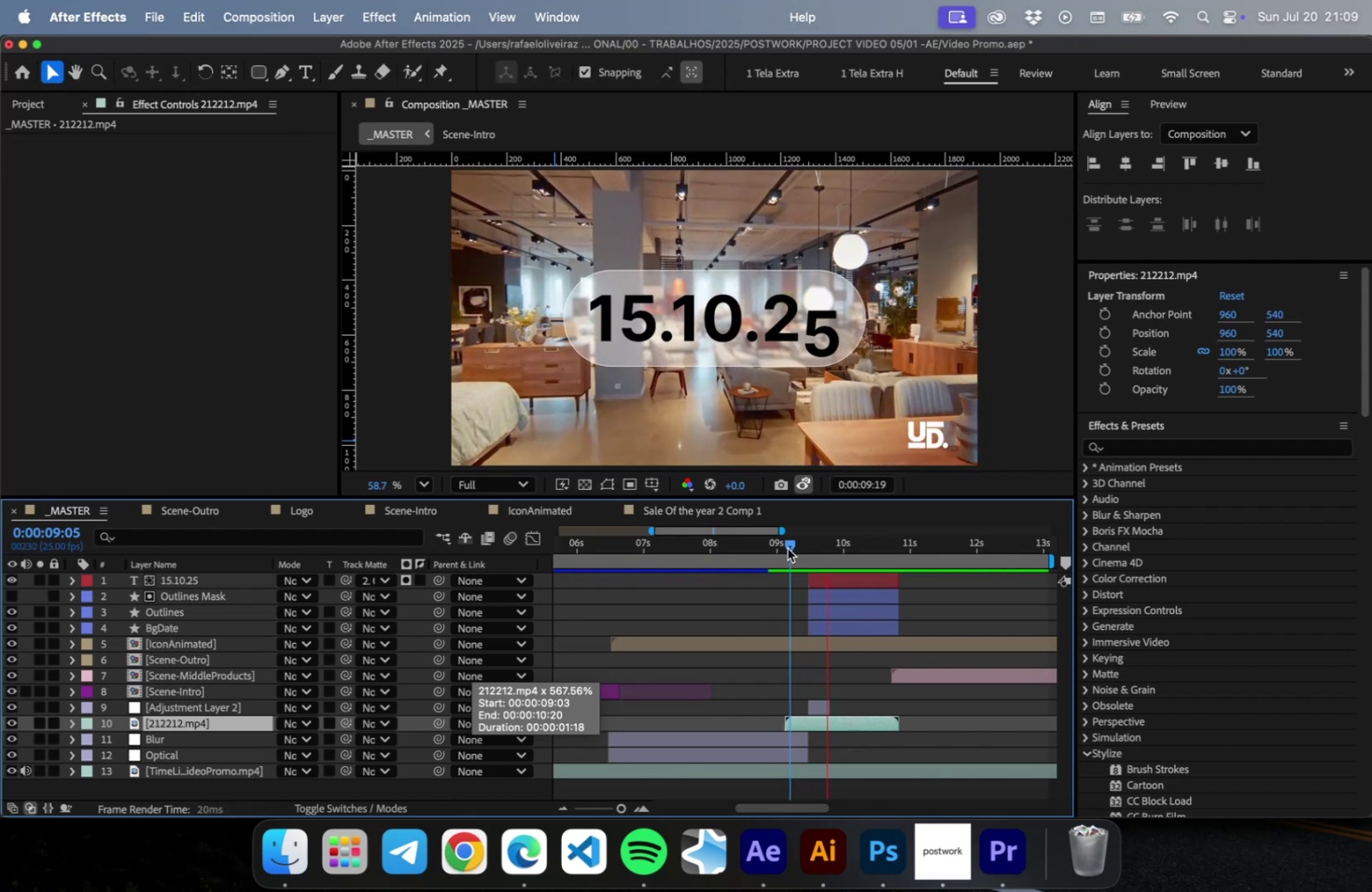 
left_click_drag(start_coordinate=[787, 548], to_coordinate=[771, 542])
 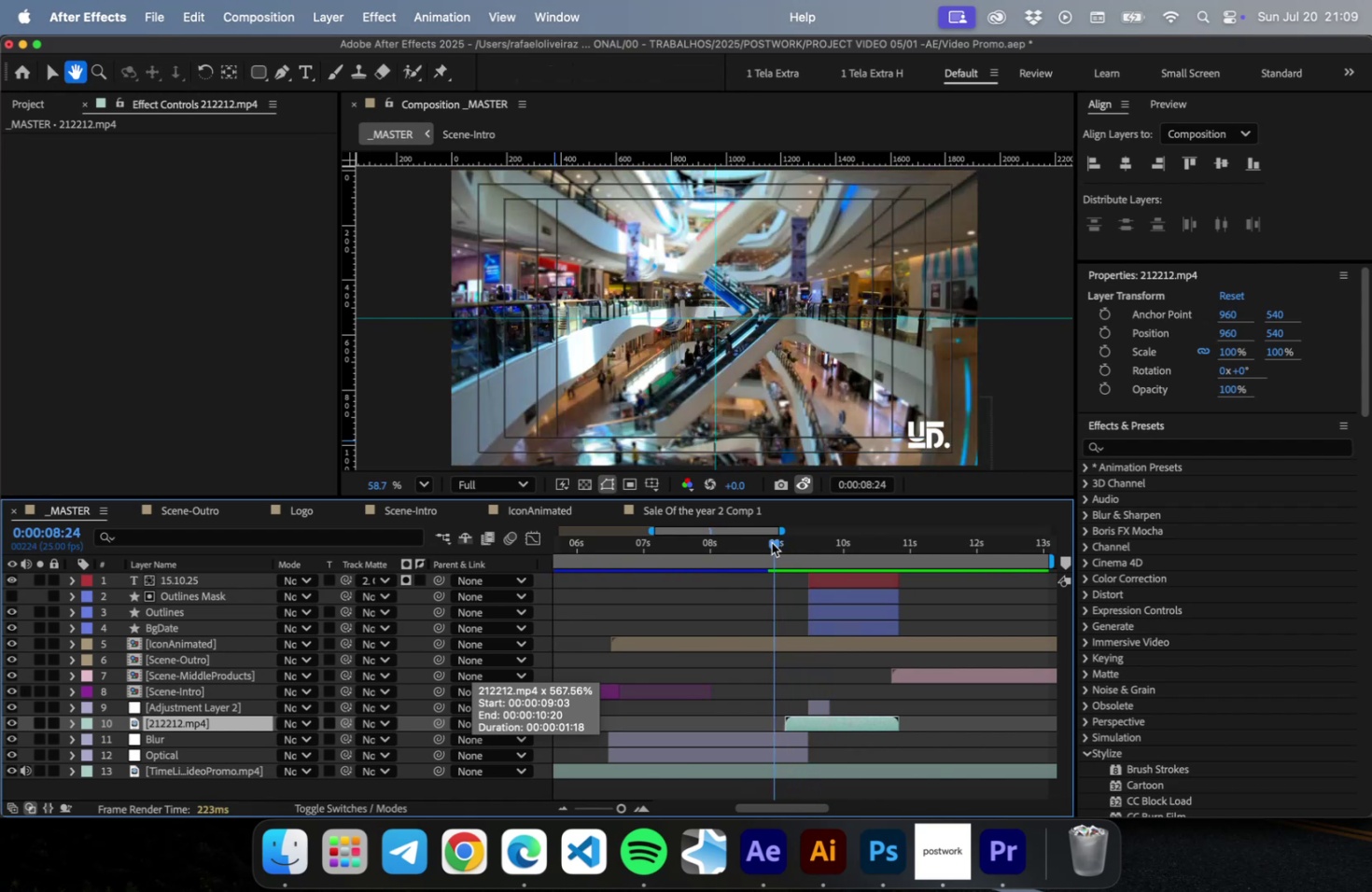 
key(Space)
 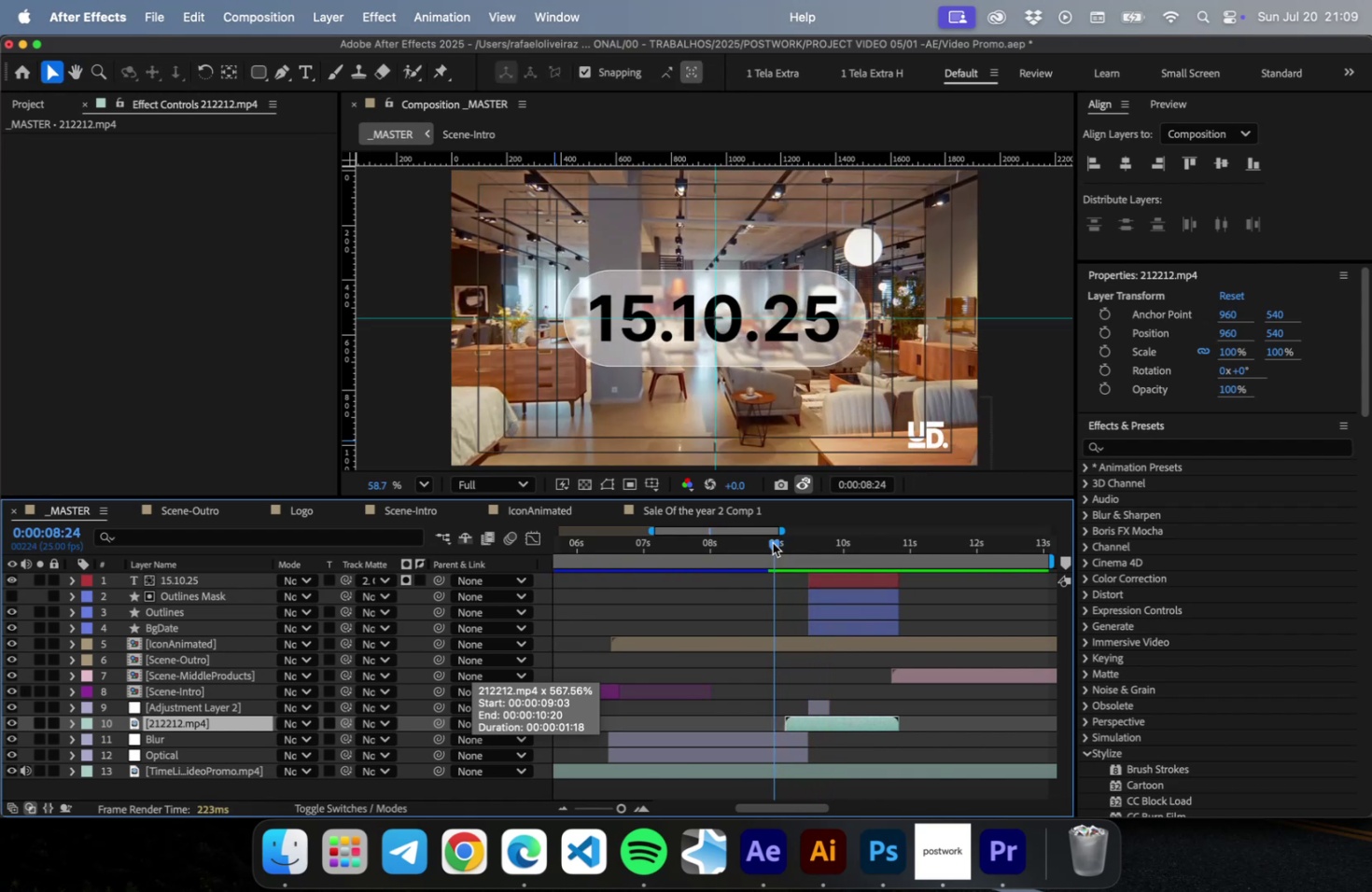 
left_click([772, 542])
 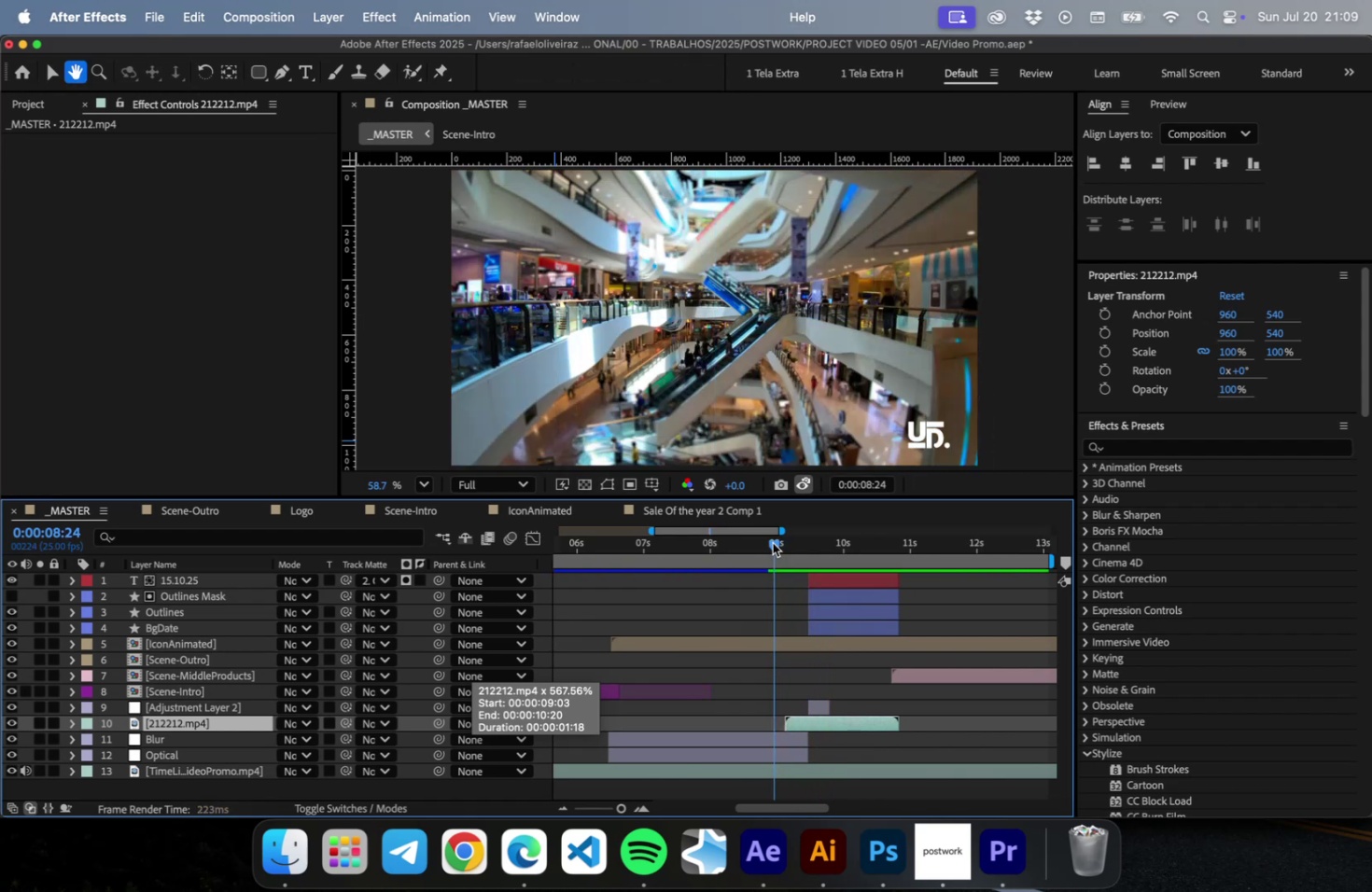 
key(Space)
 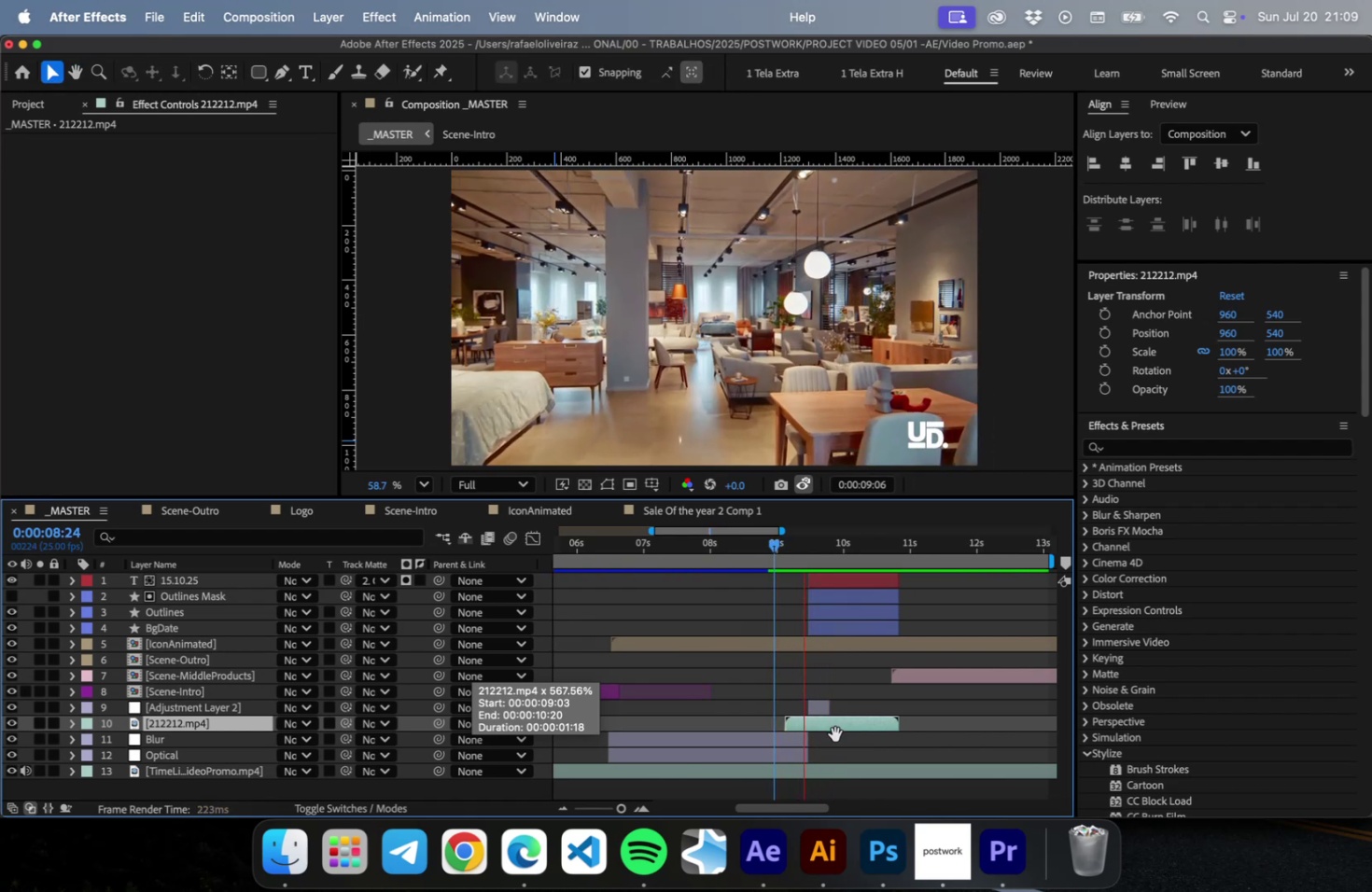 
key(Space)
 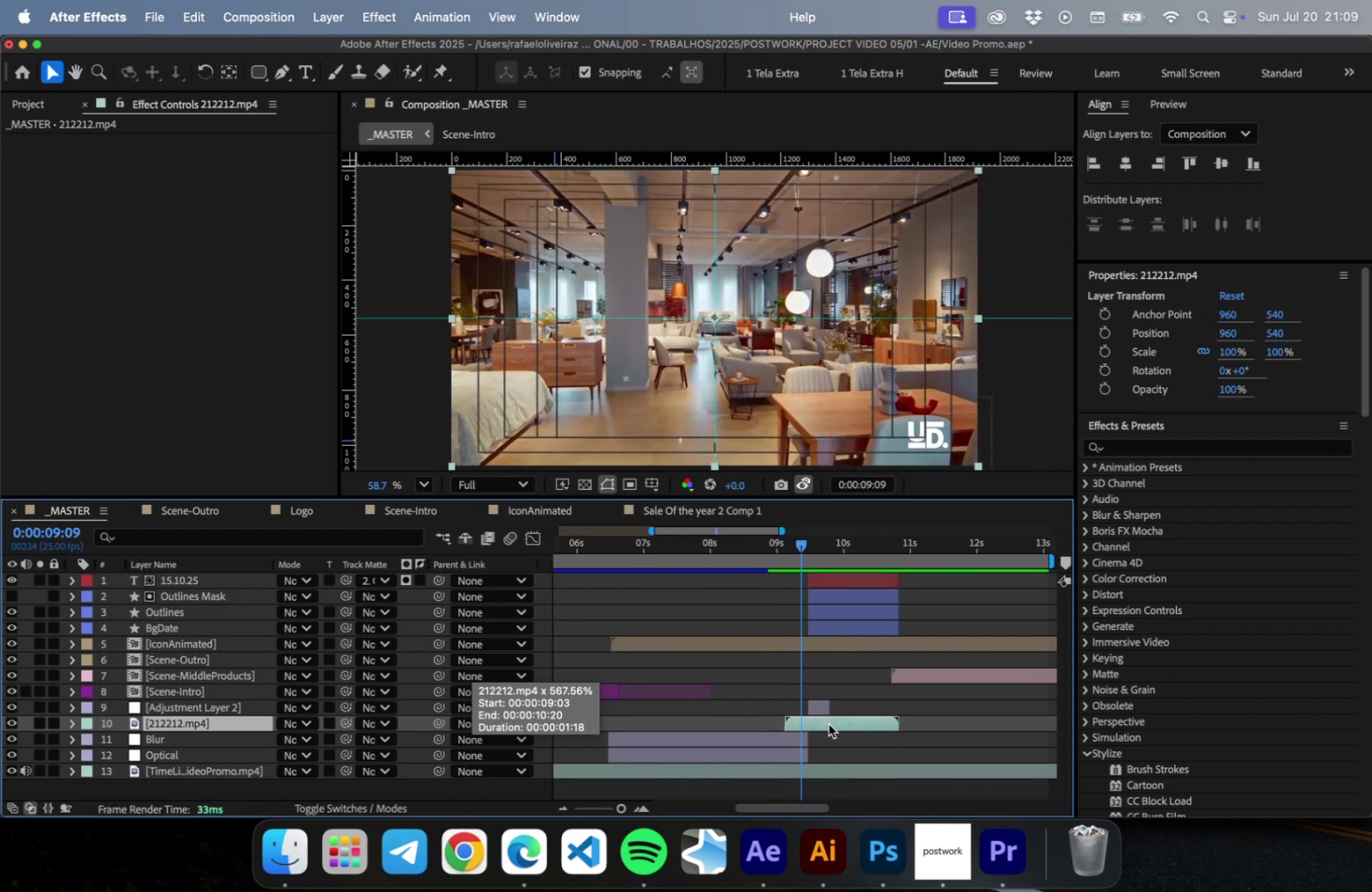 
left_click_drag(start_coordinate=[830, 722], to_coordinate=[840, 717])
 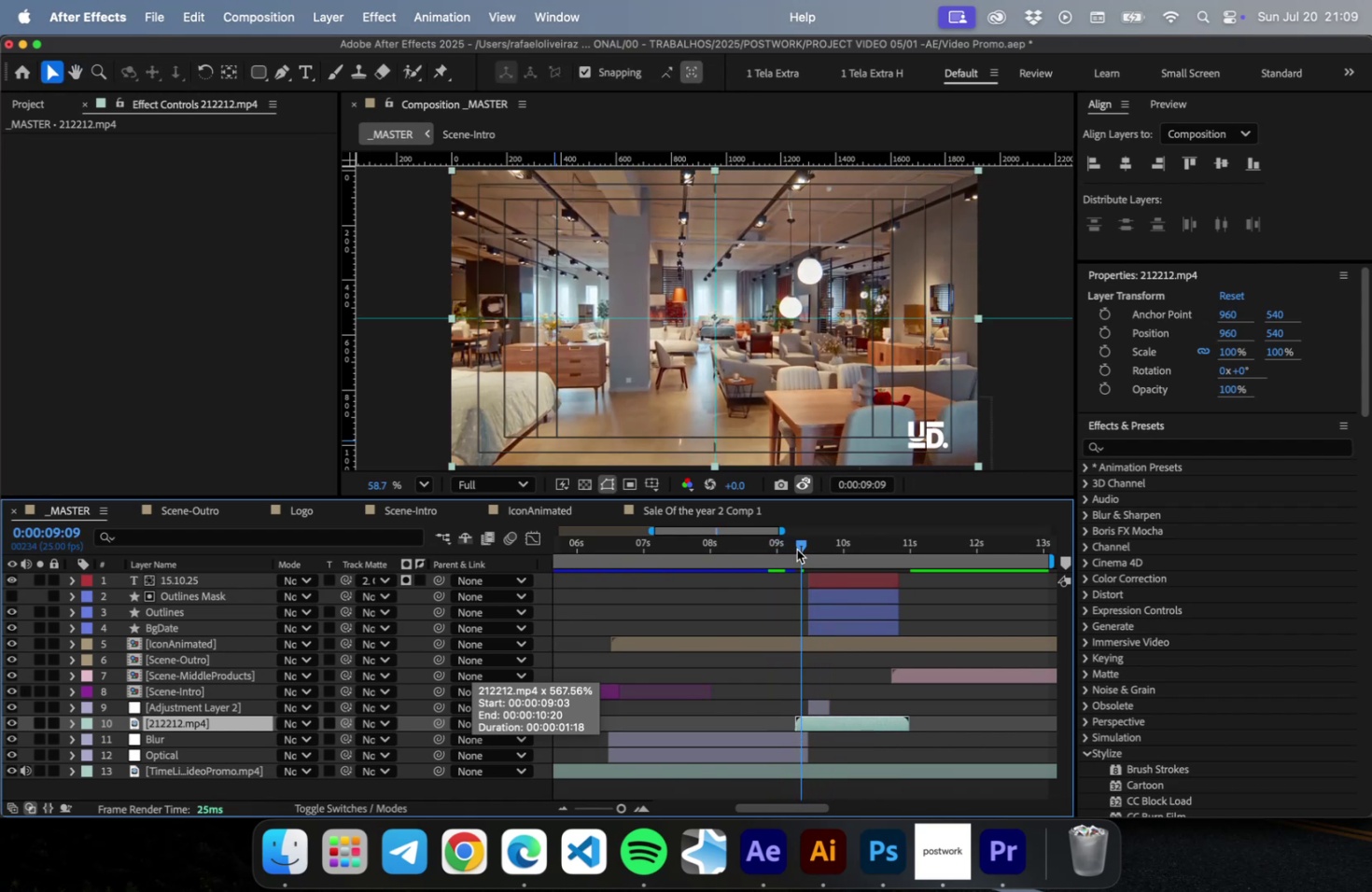 
left_click_drag(start_coordinate=[796, 549], to_coordinate=[784, 550])
 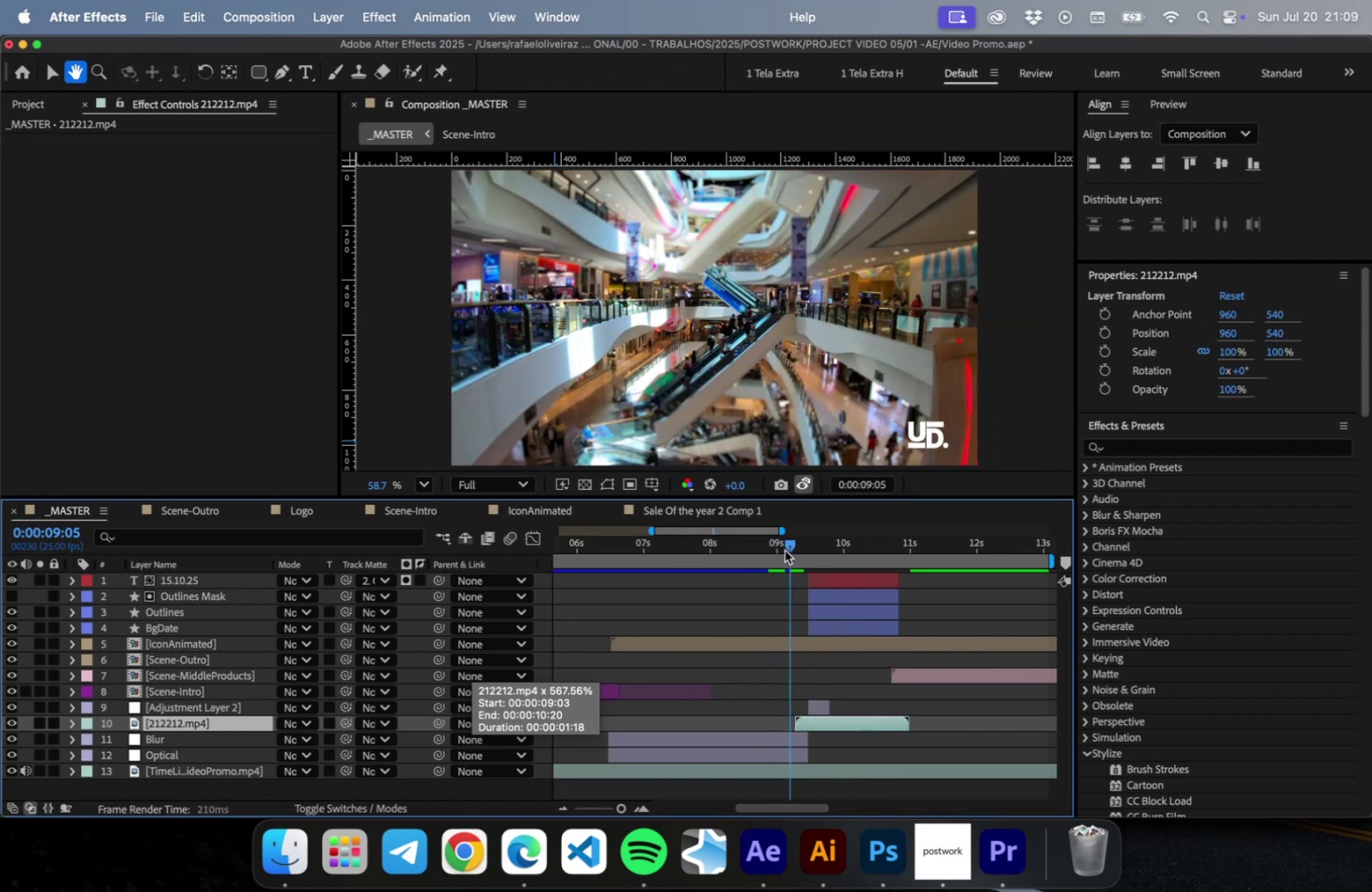 
key(Space)
 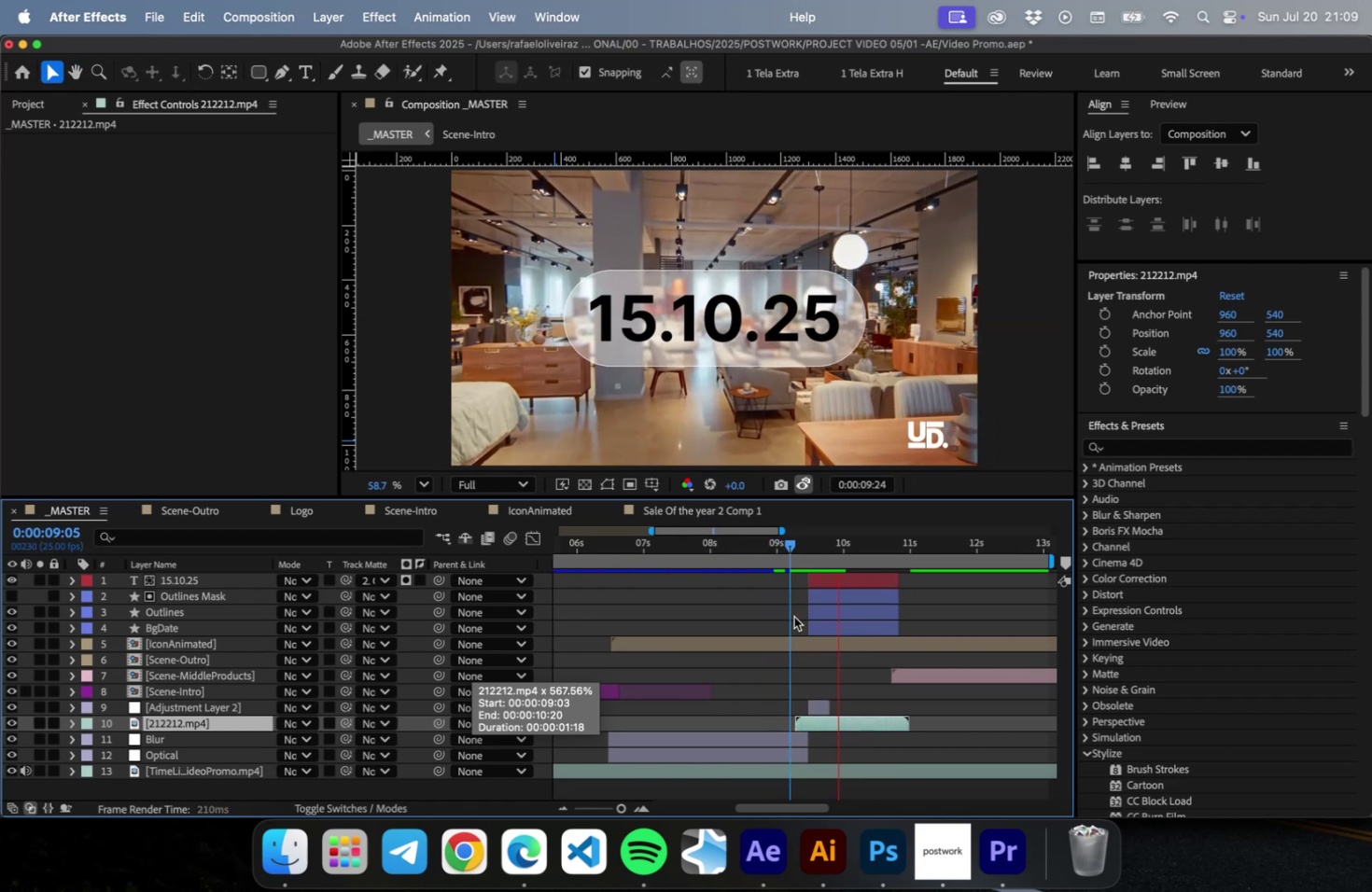 
key(Space)
 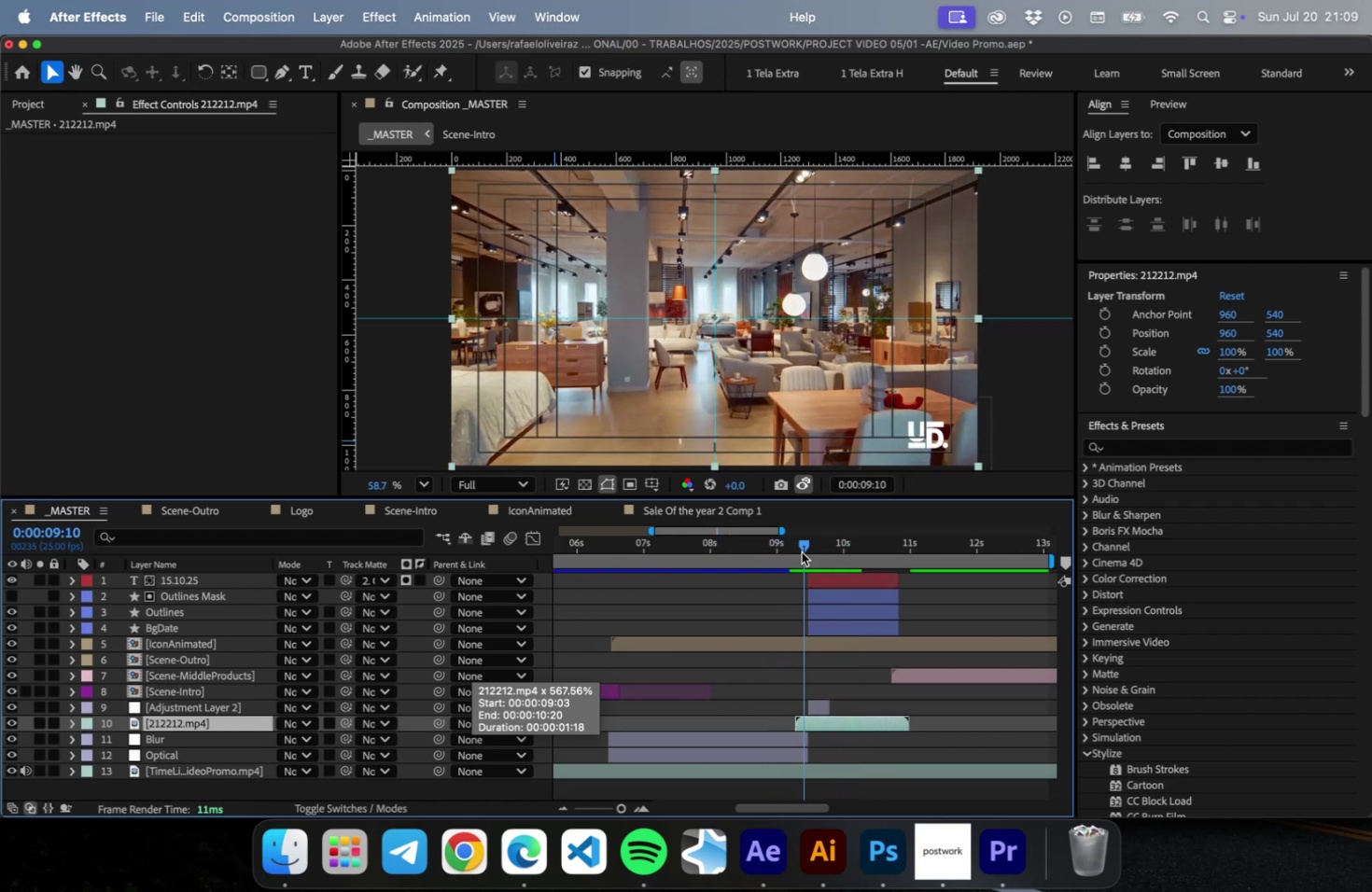 
left_click_drag(start_coordinate=[804, 551], to_coordinate=[782, 555])
 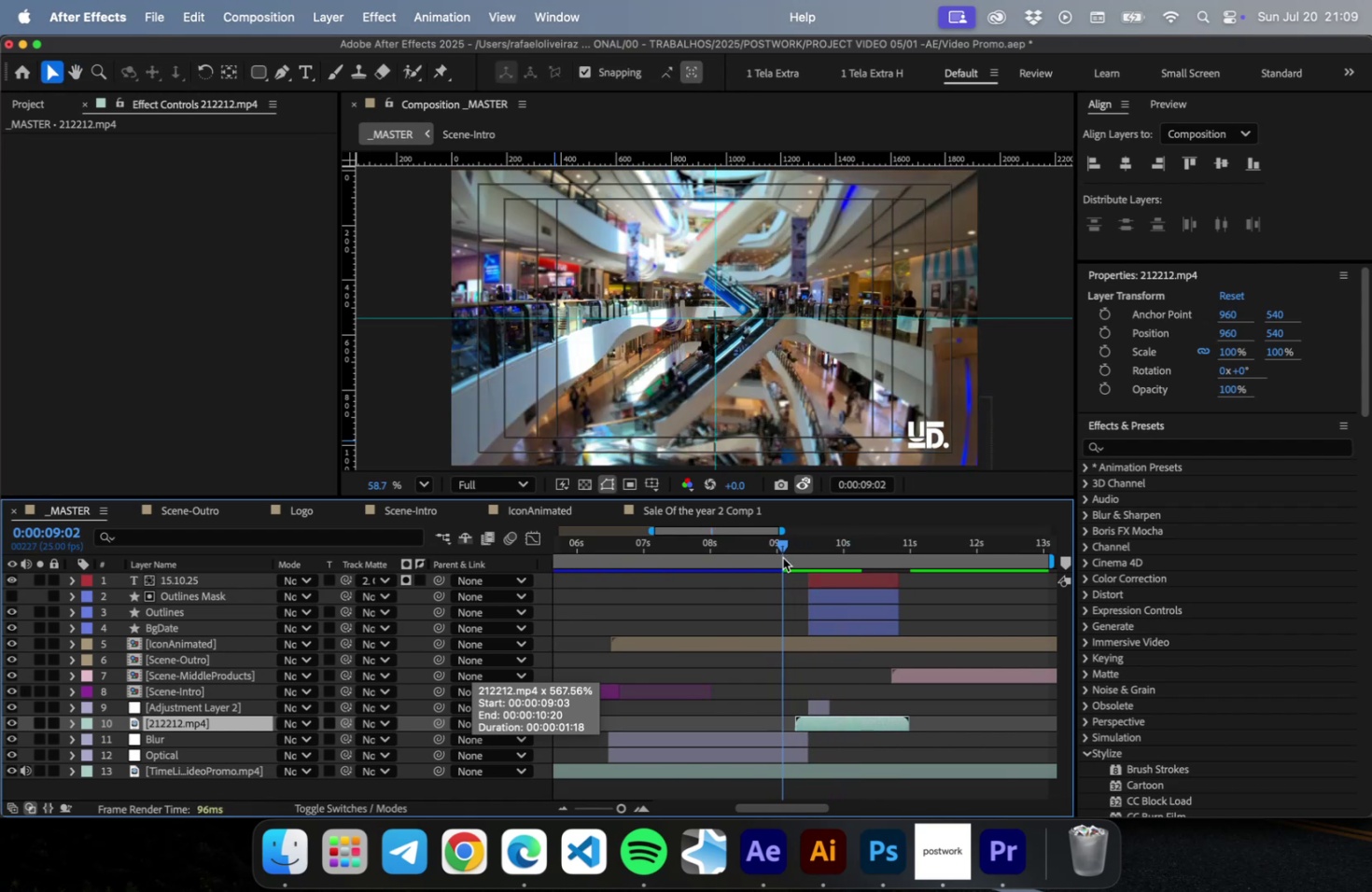 
key(Meta+CommandLeft)
 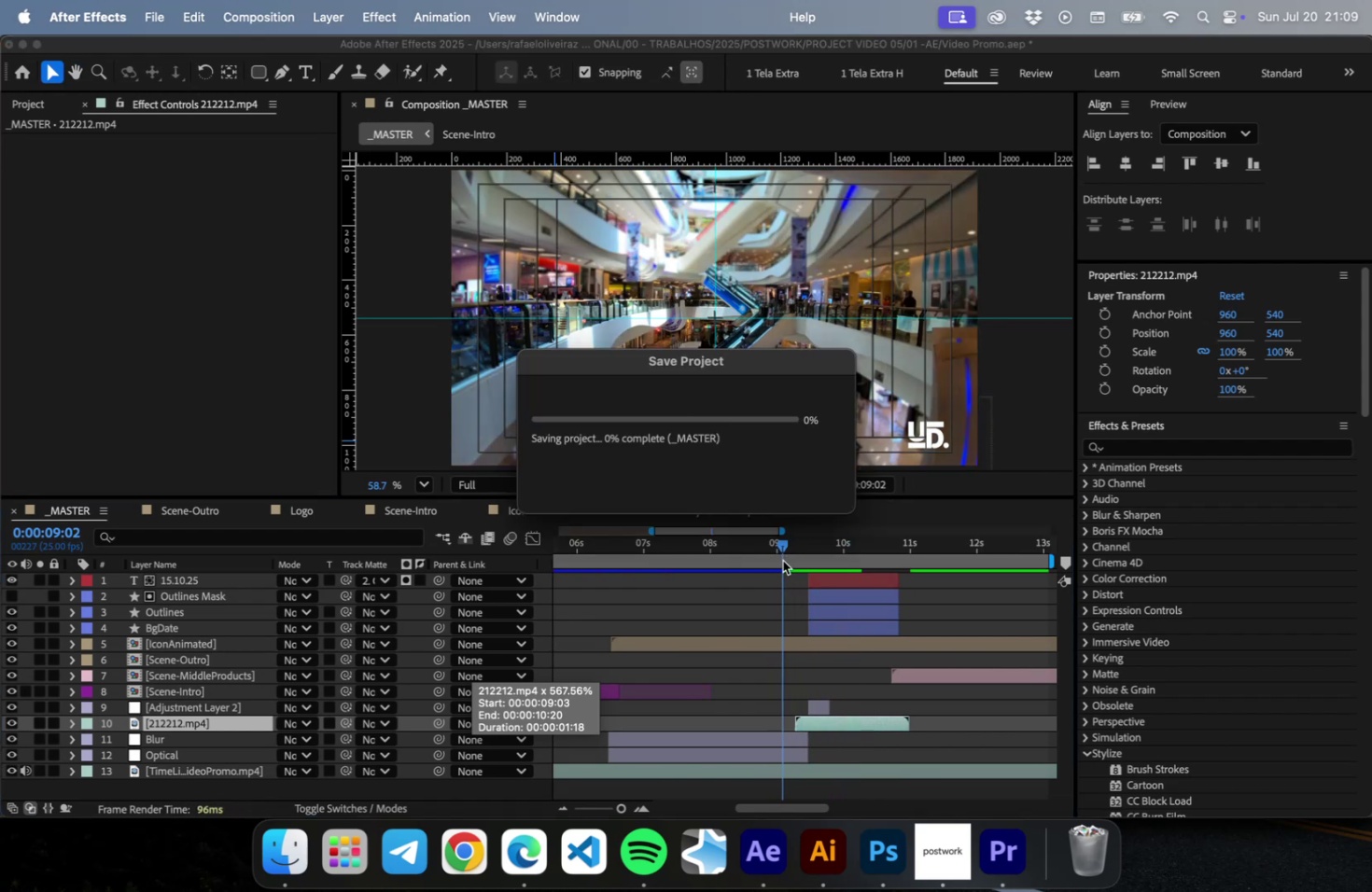 
key(Meta+S)
 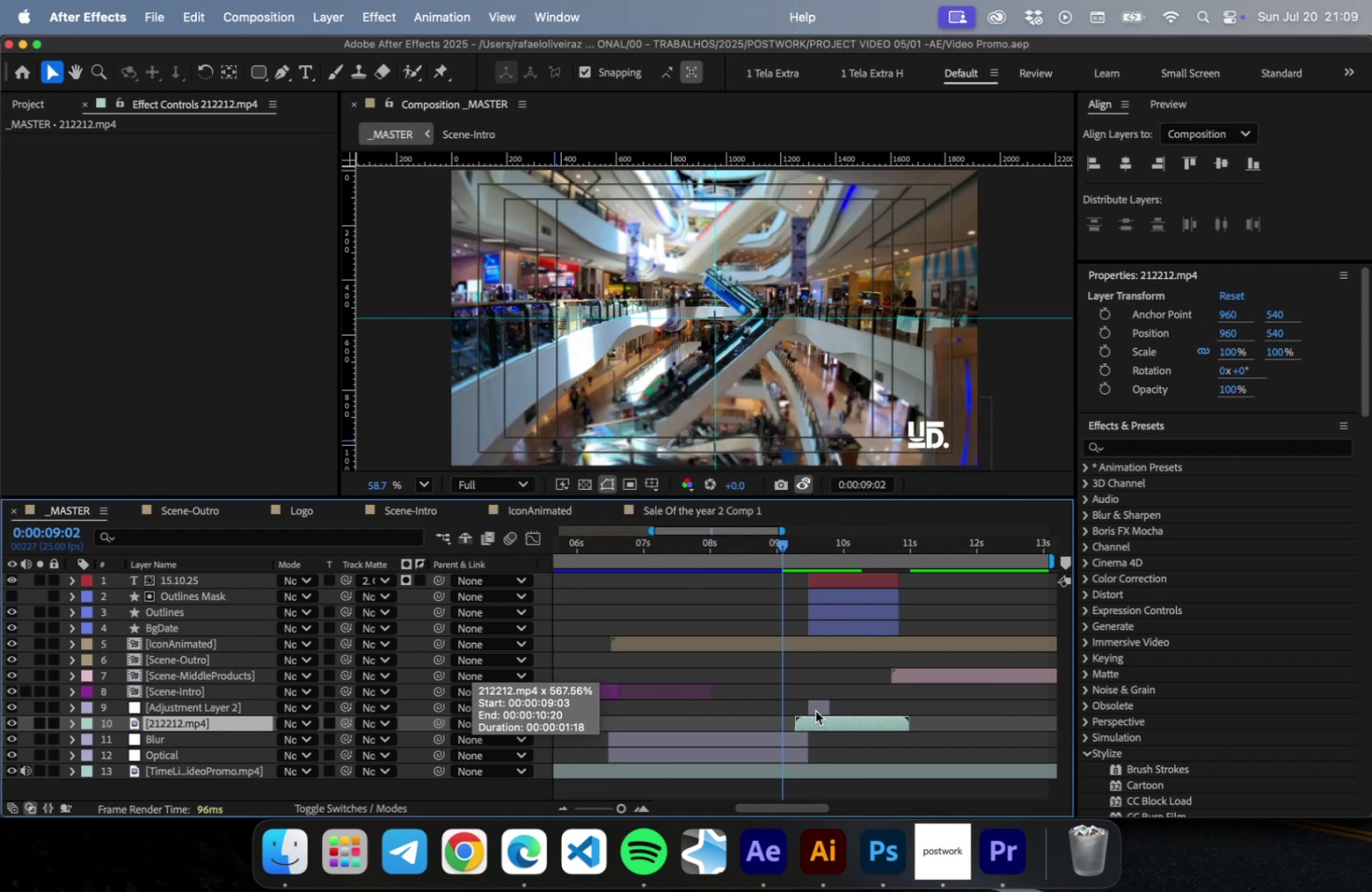 
left_click_drag(start_coordinate=[809, 707], to_coordinate=[796, 707])
 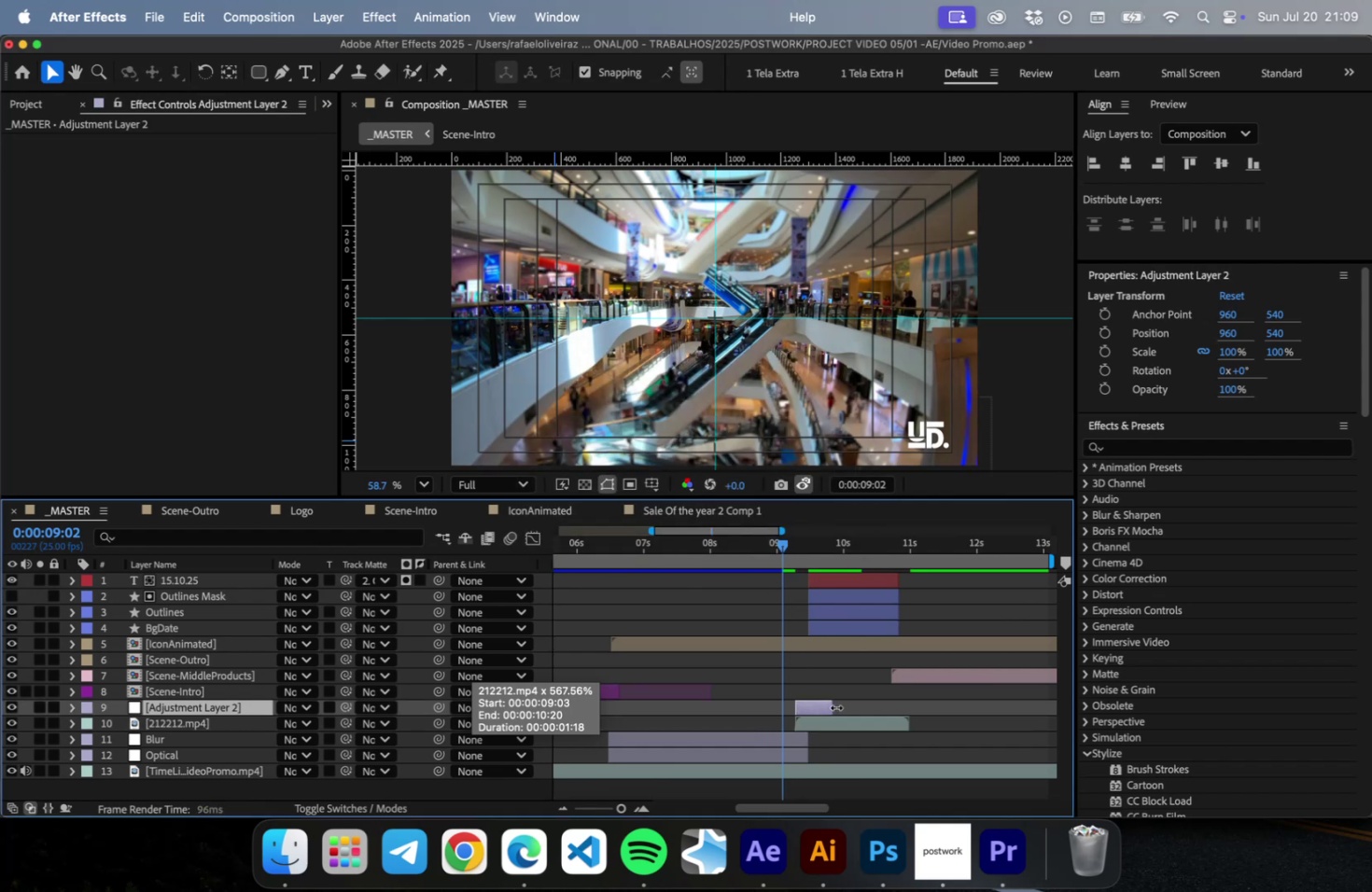 
left_click_drag(start_coordinate=[830, 707], to_coordinate=[910, 700])
 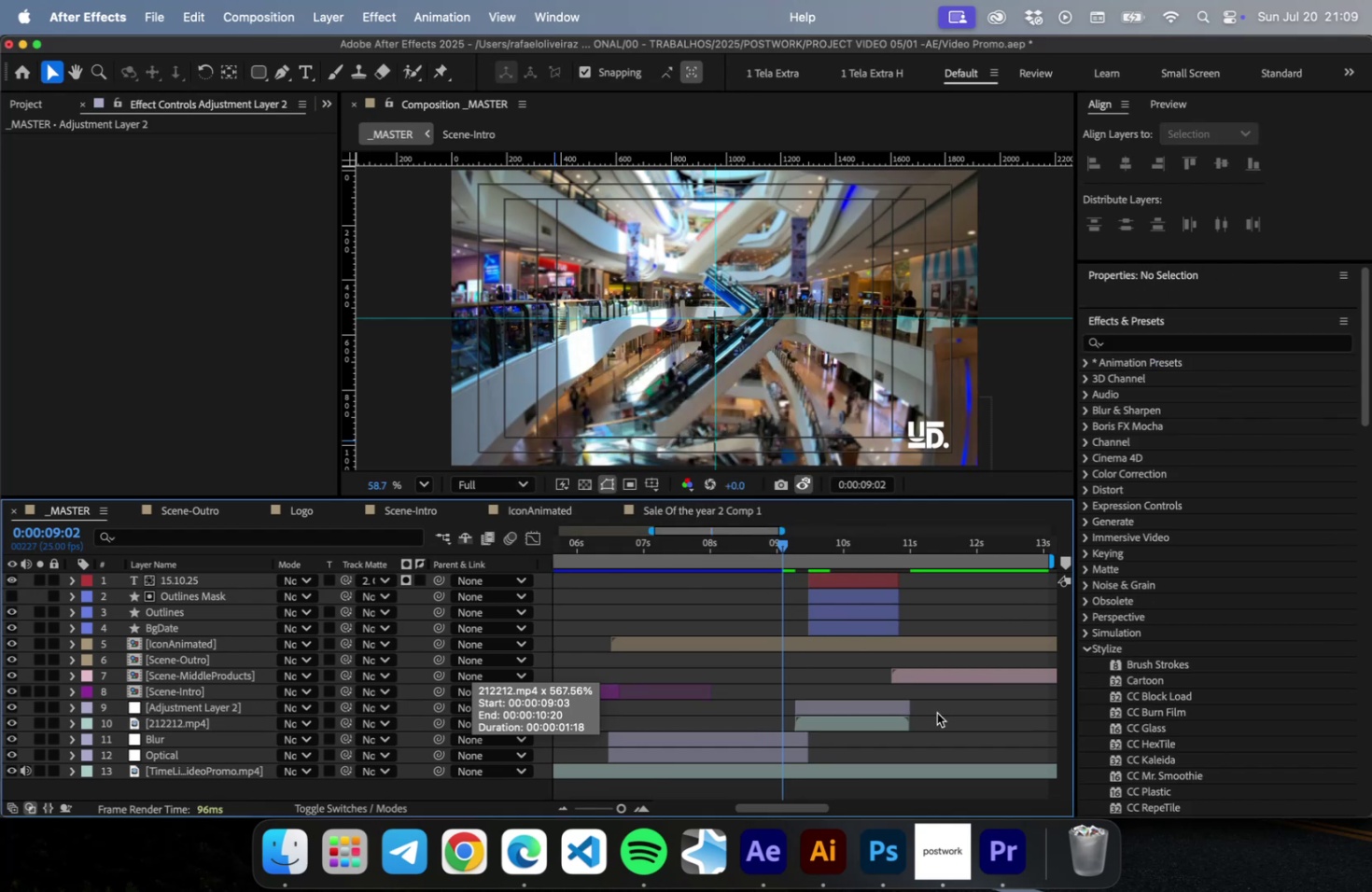 
key(Meta+CommandLeft)
 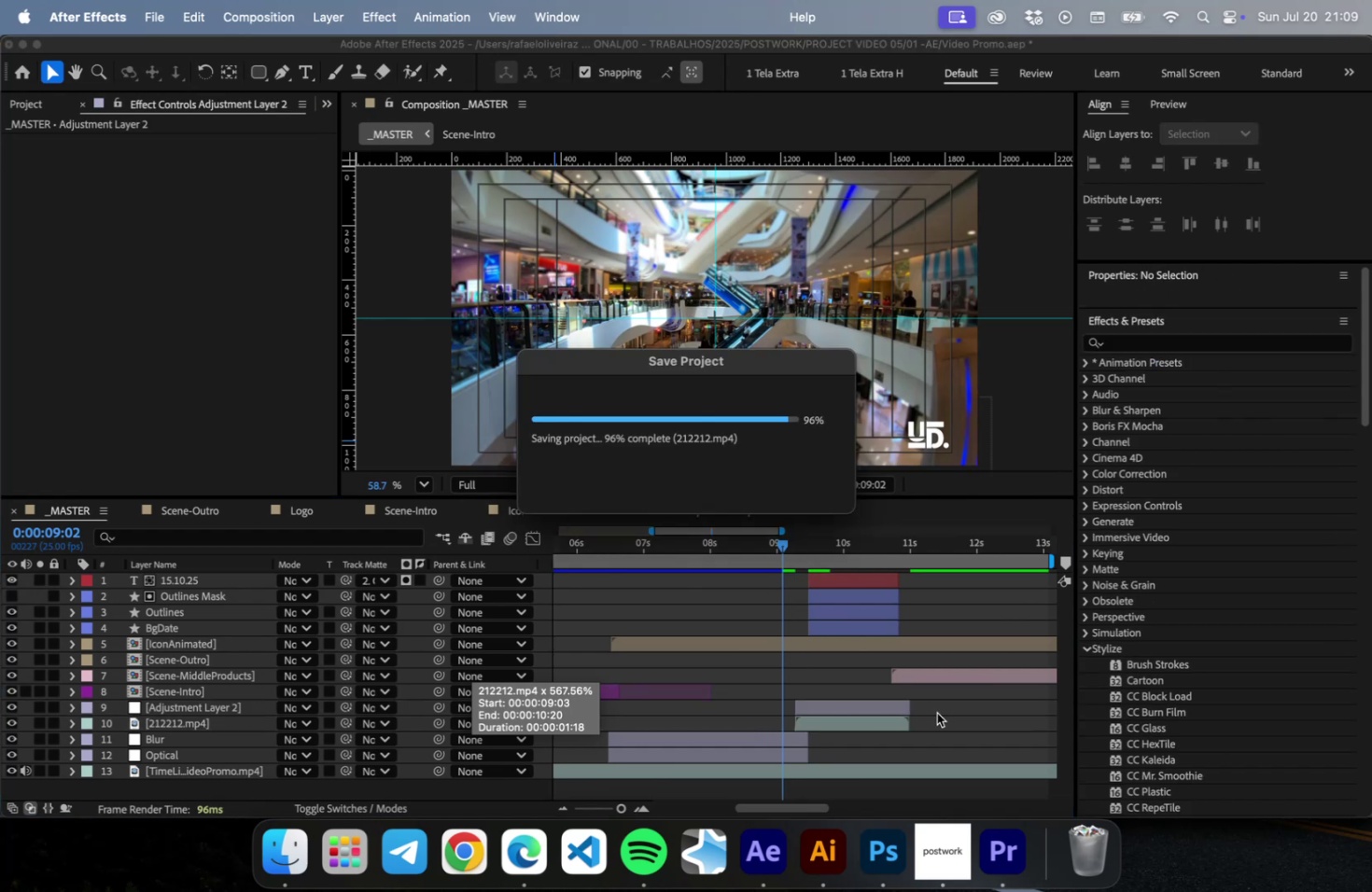 
key(Meta+S)
 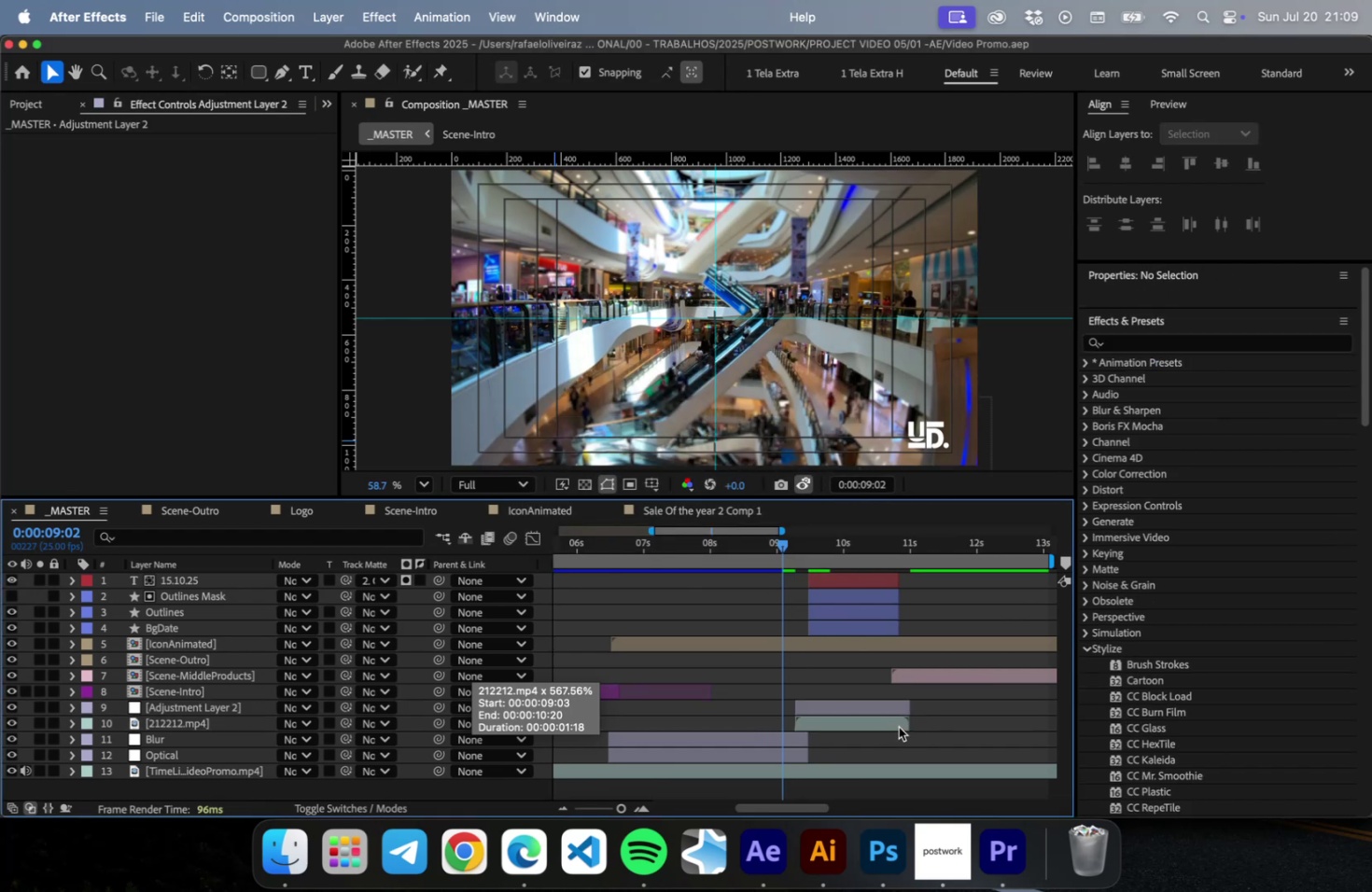 
wait(5.07)
 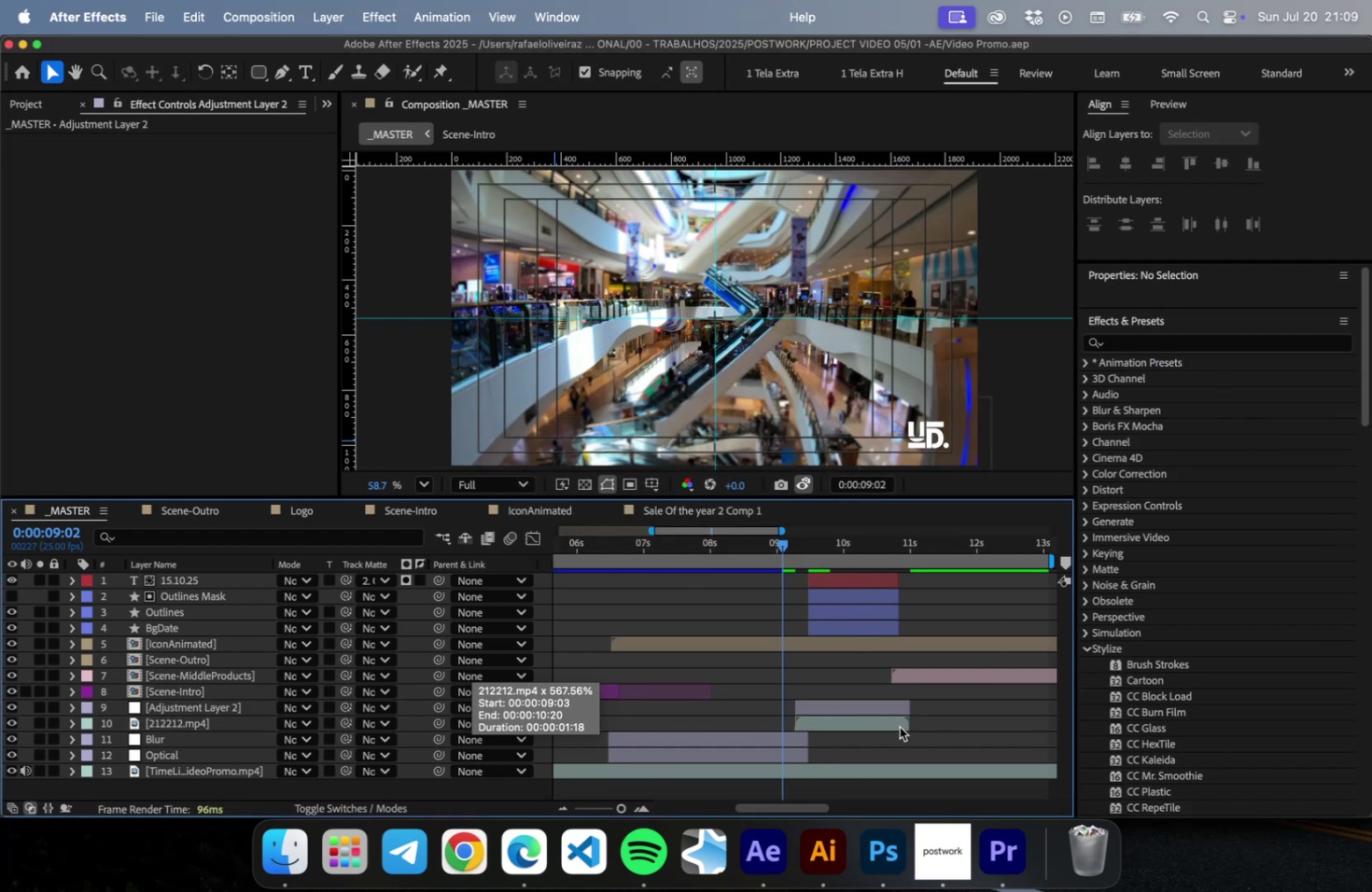 
left_click([230, 766])
 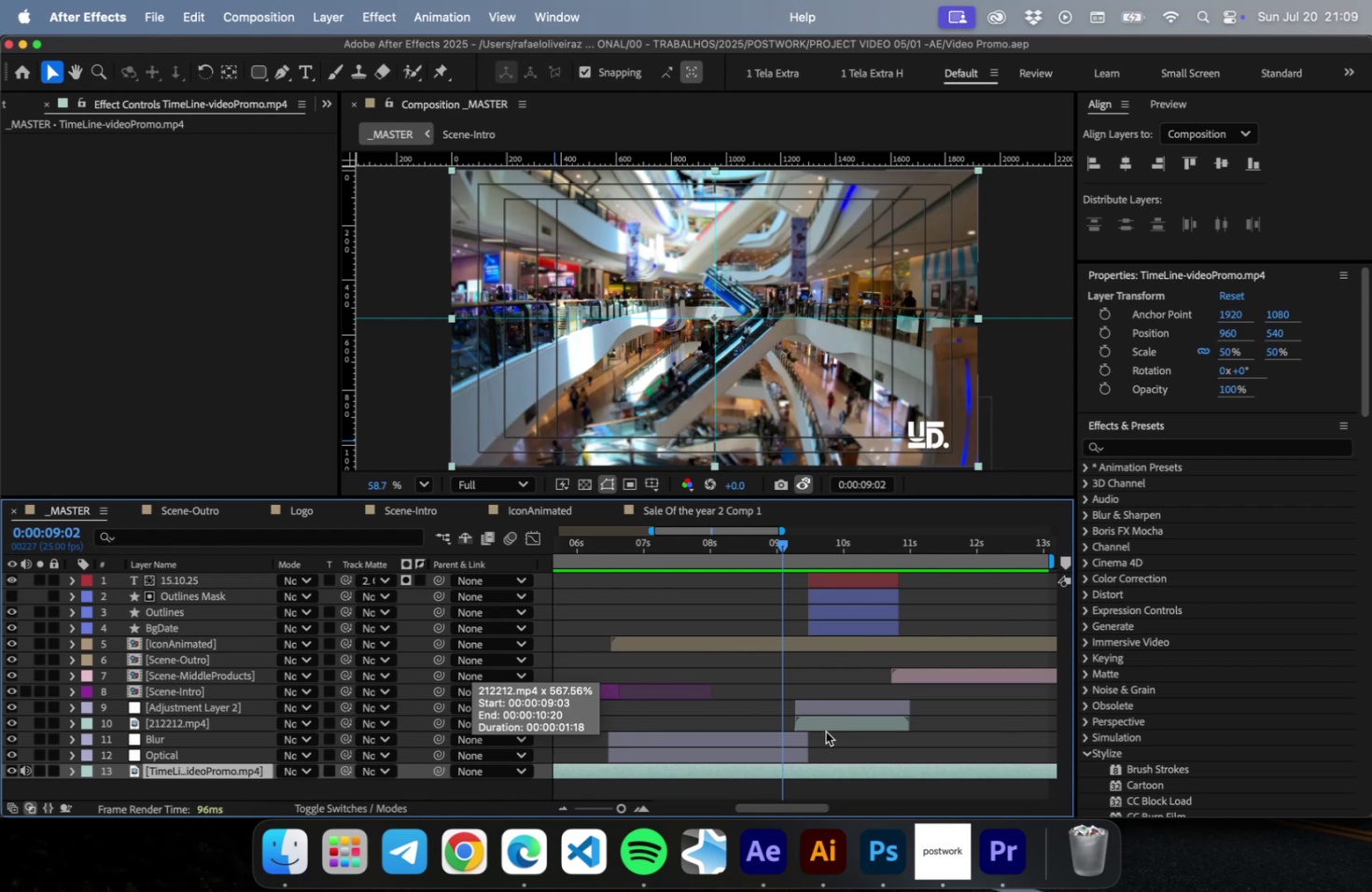 
wait(19.74)
 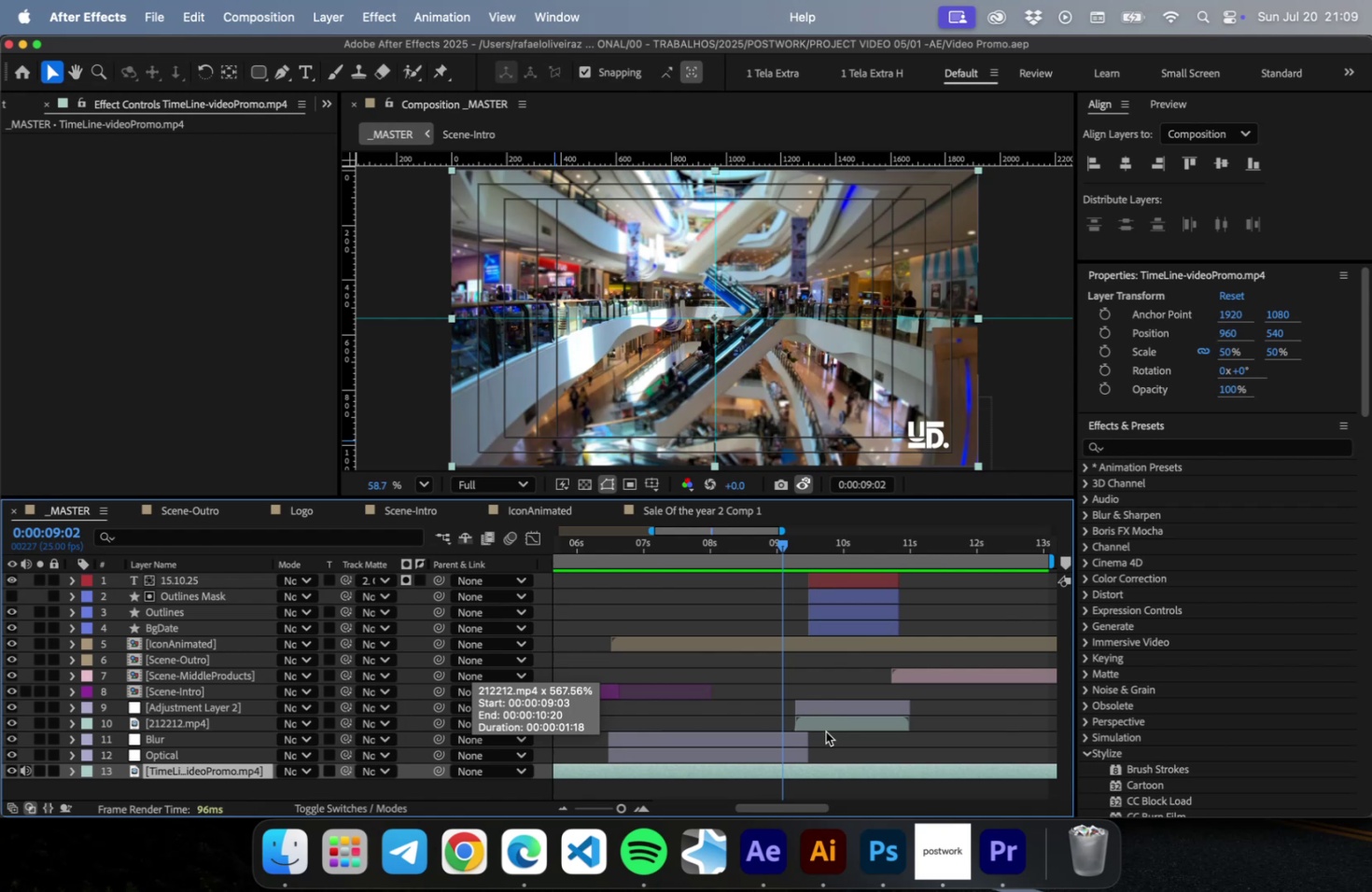 
left_click([829, 718])
 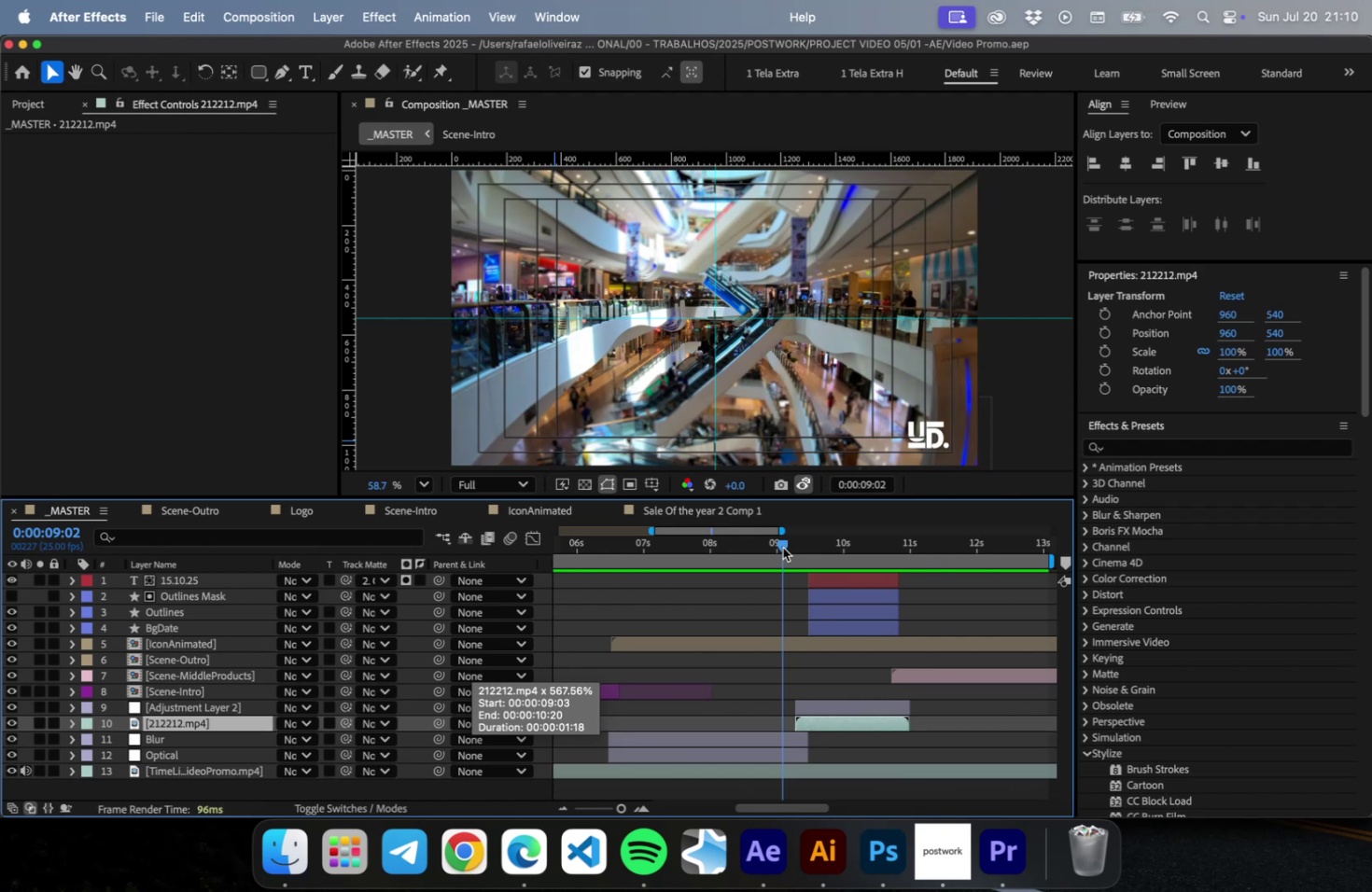 
left_click_drag(start_coordinate=[782, 544], to_coordinate=[774, 557])
 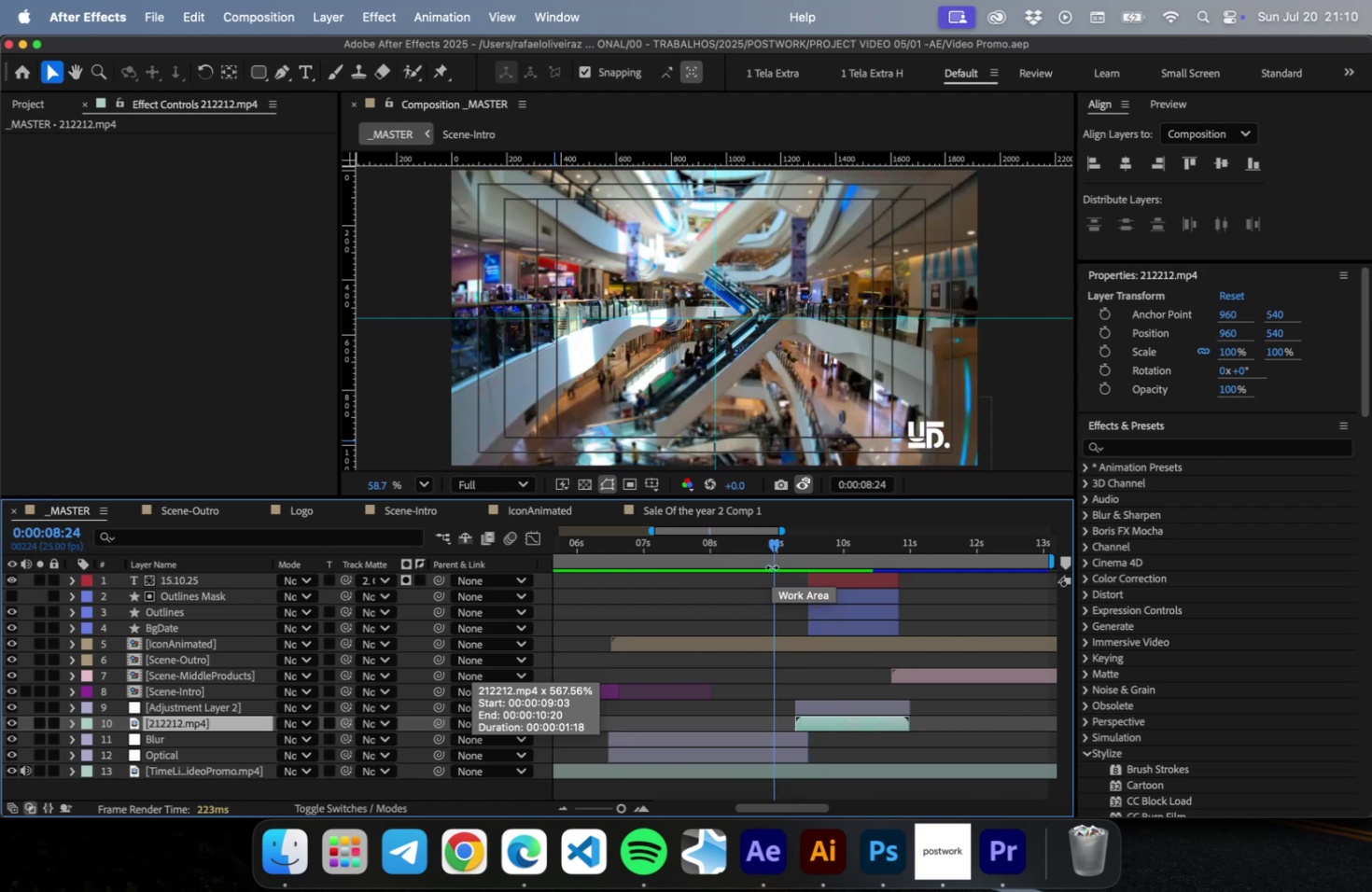 
key(Meta+CommandLeft)
 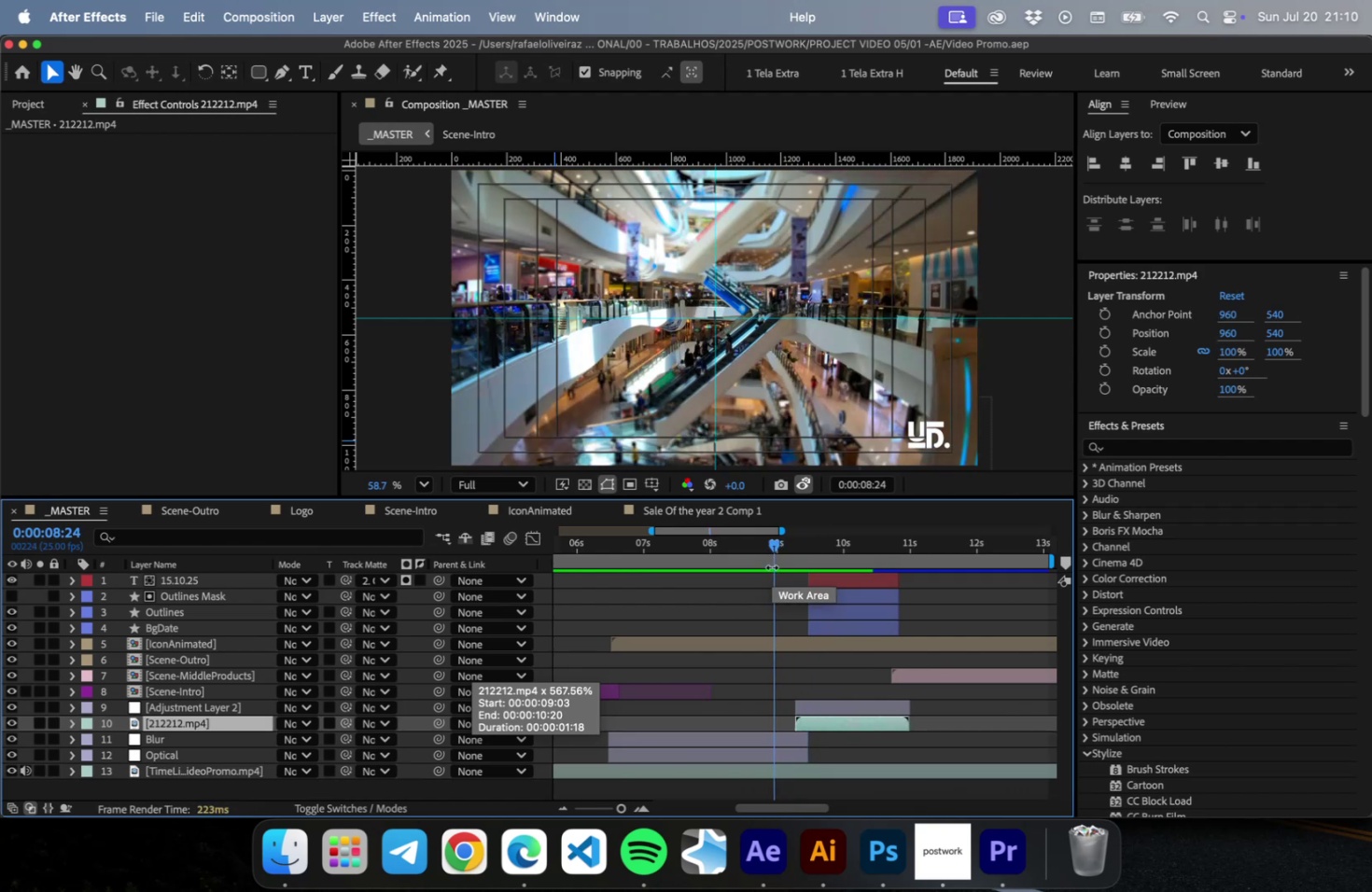 
key(Meta+S)
 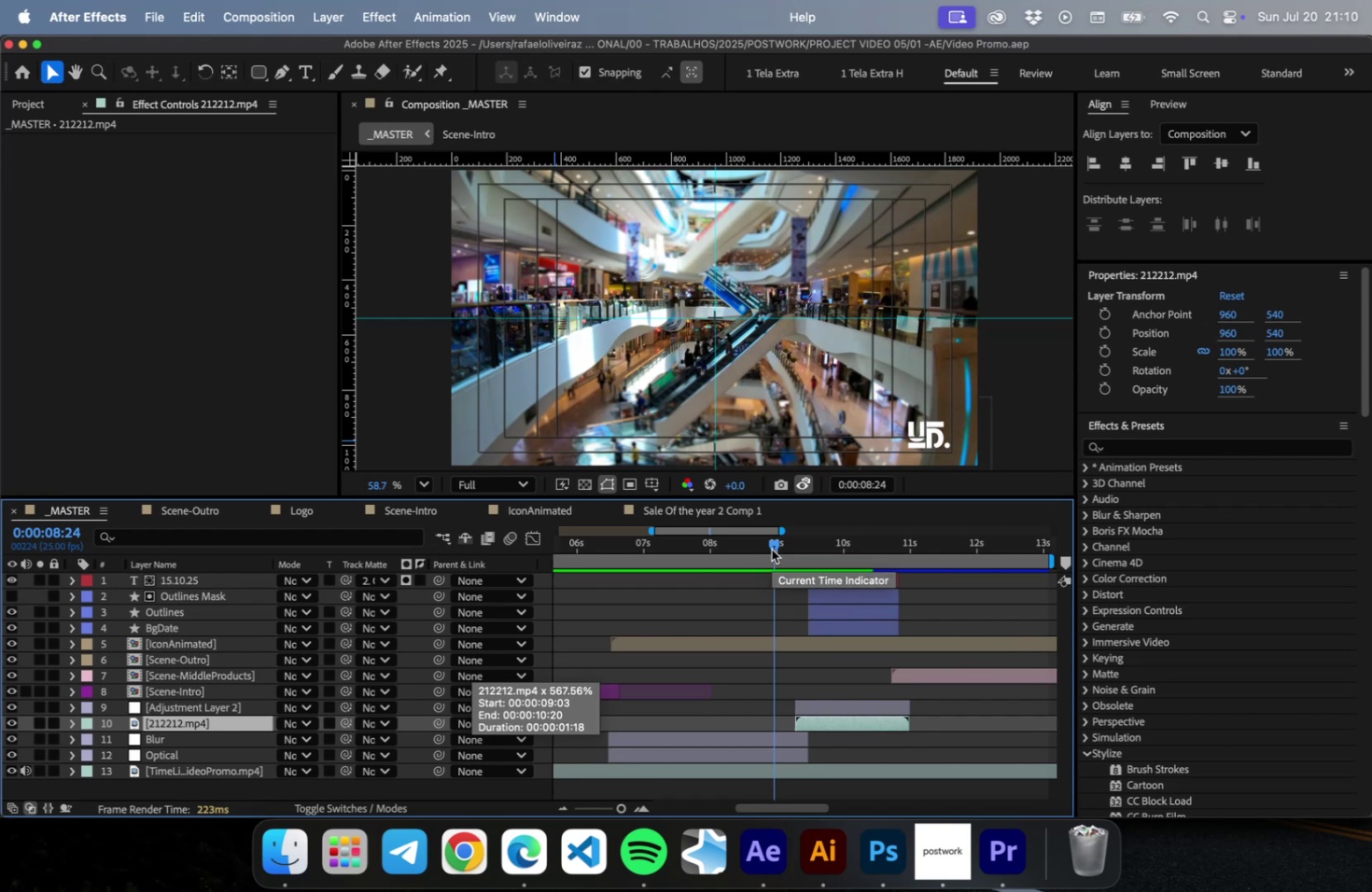 
left_click_drag(start_coordinate=[774, 543], to_coordinate=[794, 544])
 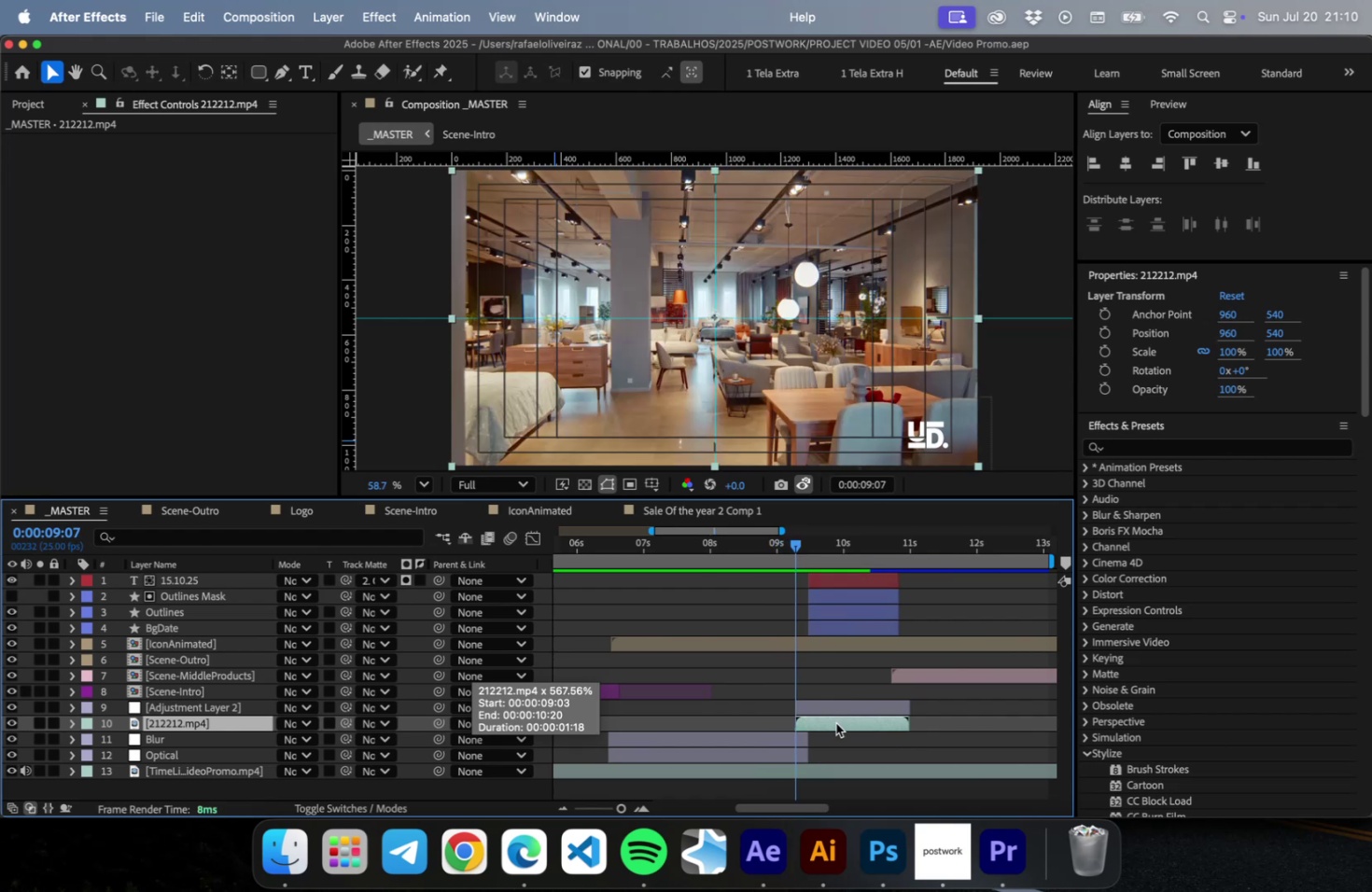 
left_click([835, 722])
 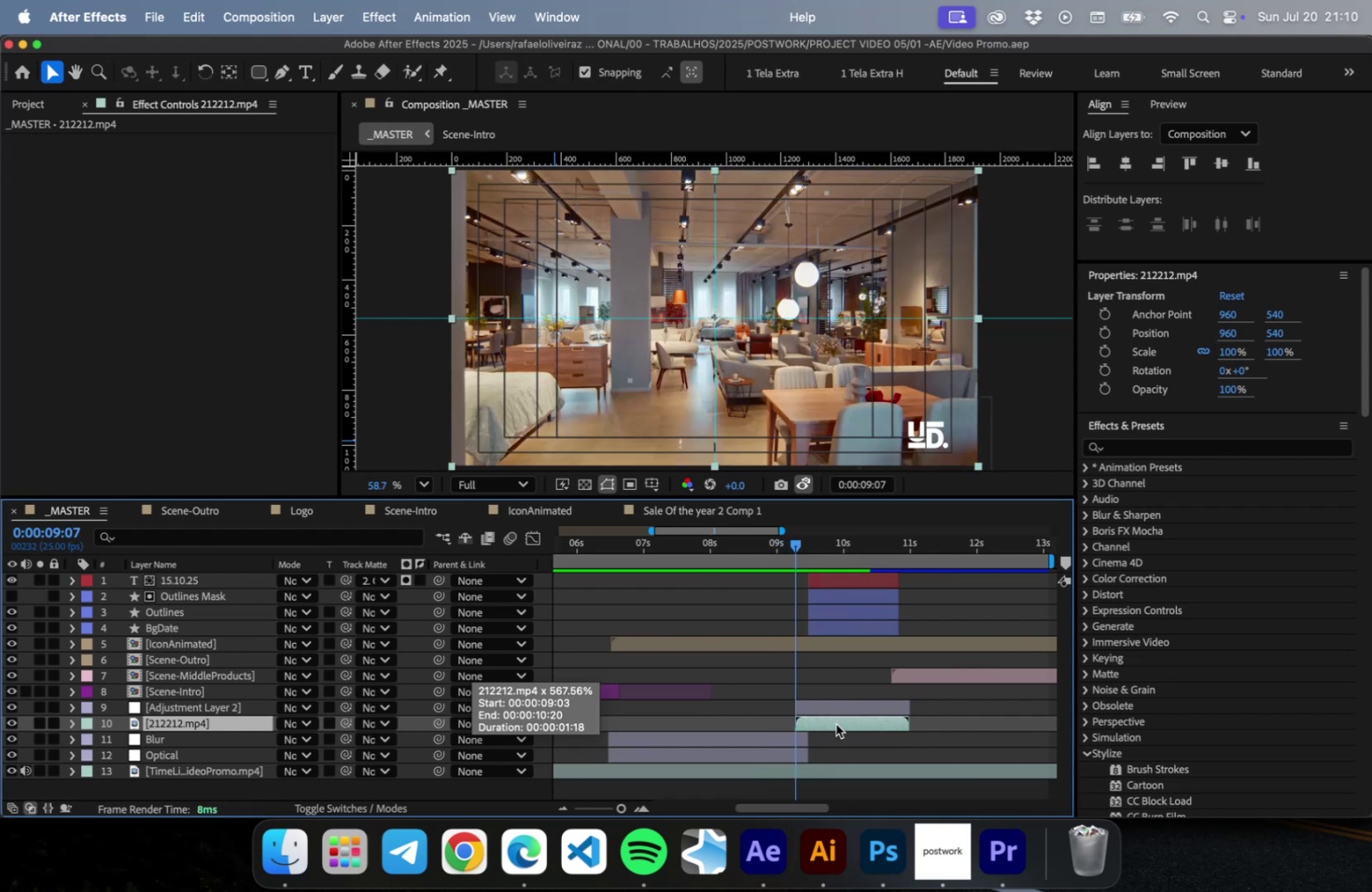 
type( cc re)
 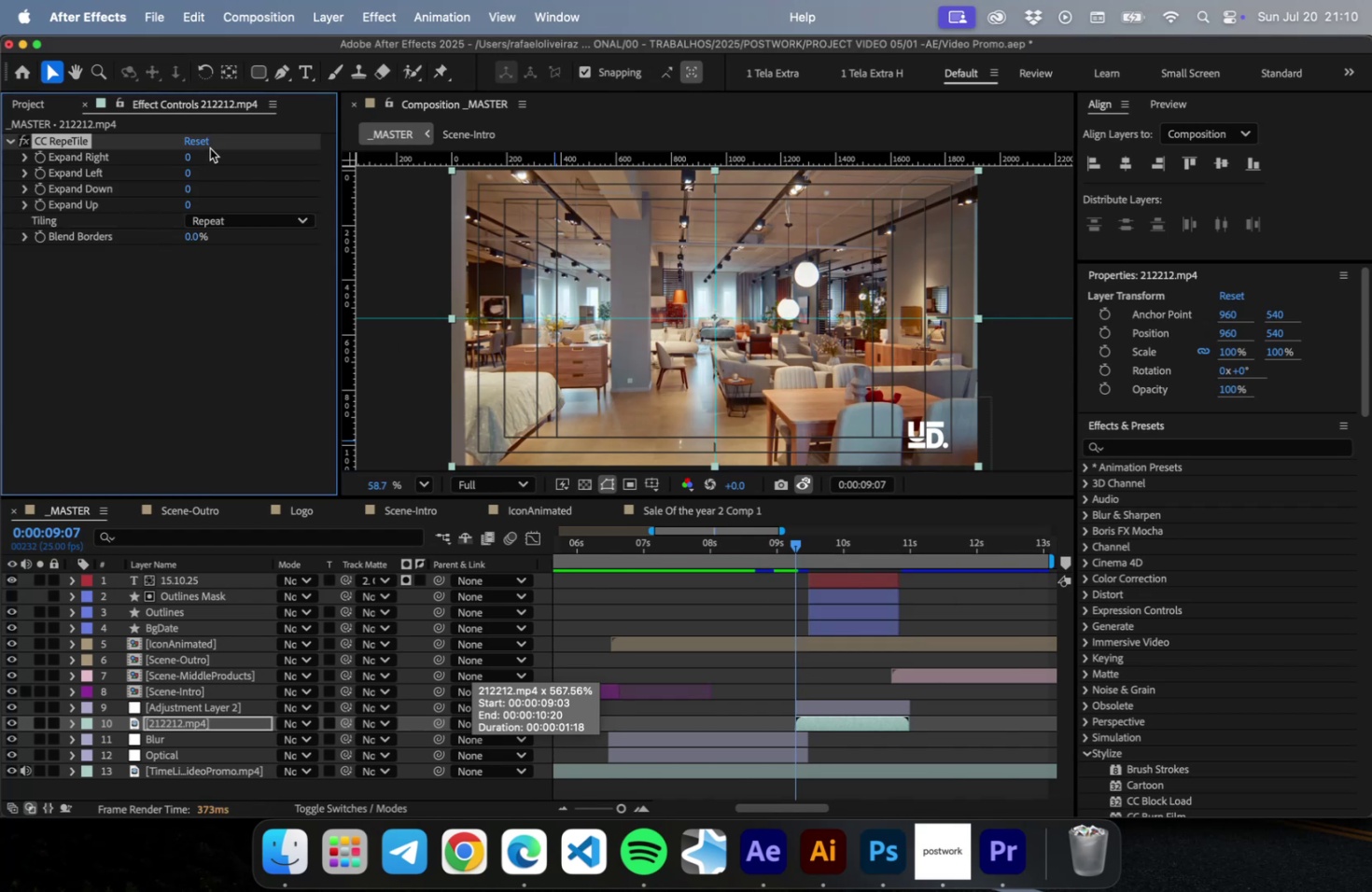 
left_click_drag(start_coordinate=[187, 157], to_coordinate=[589, 177])
 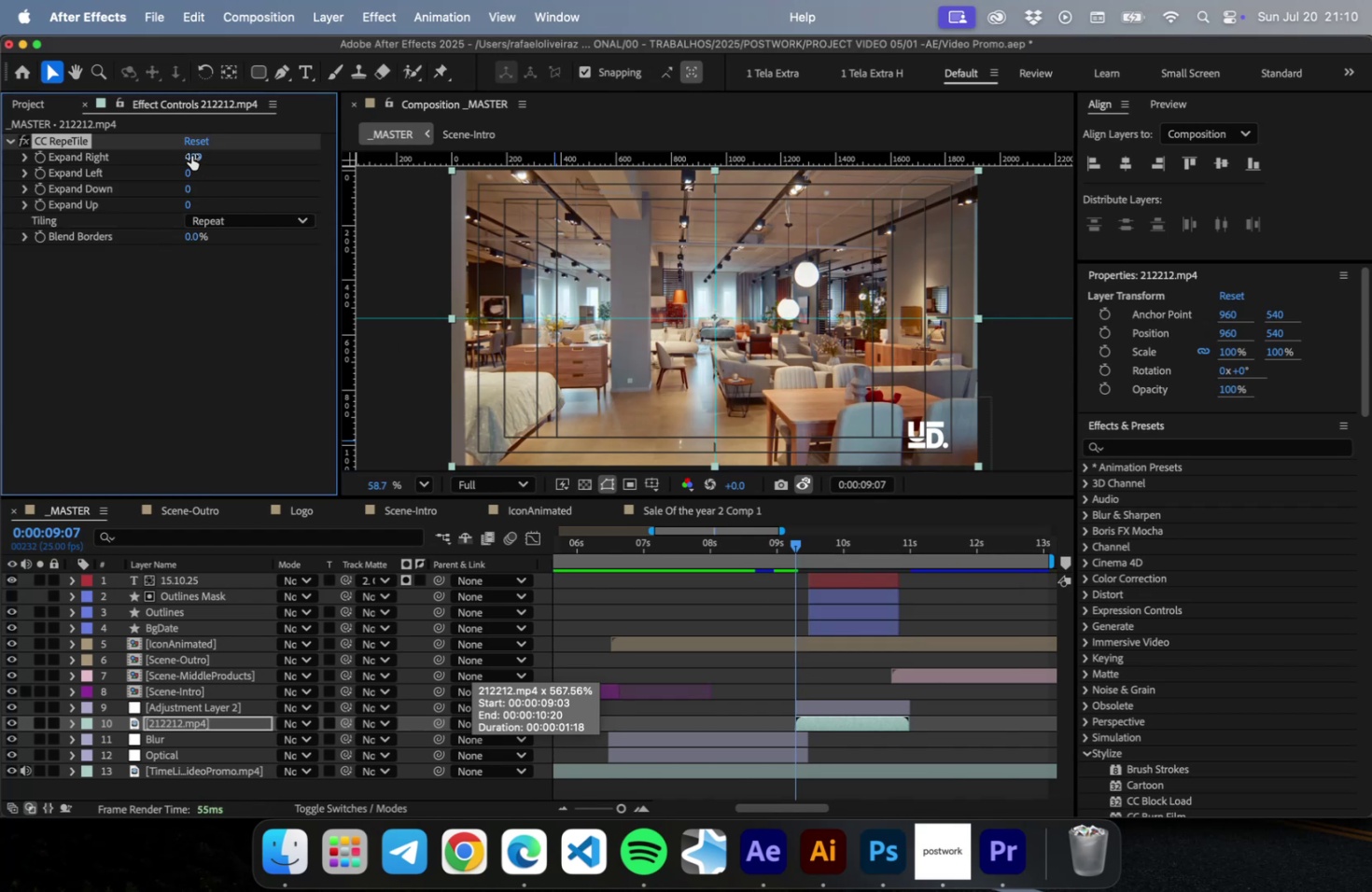 
left_click_drag(start_coordinate=[190, 156], to_coordinate=[335, 168])
 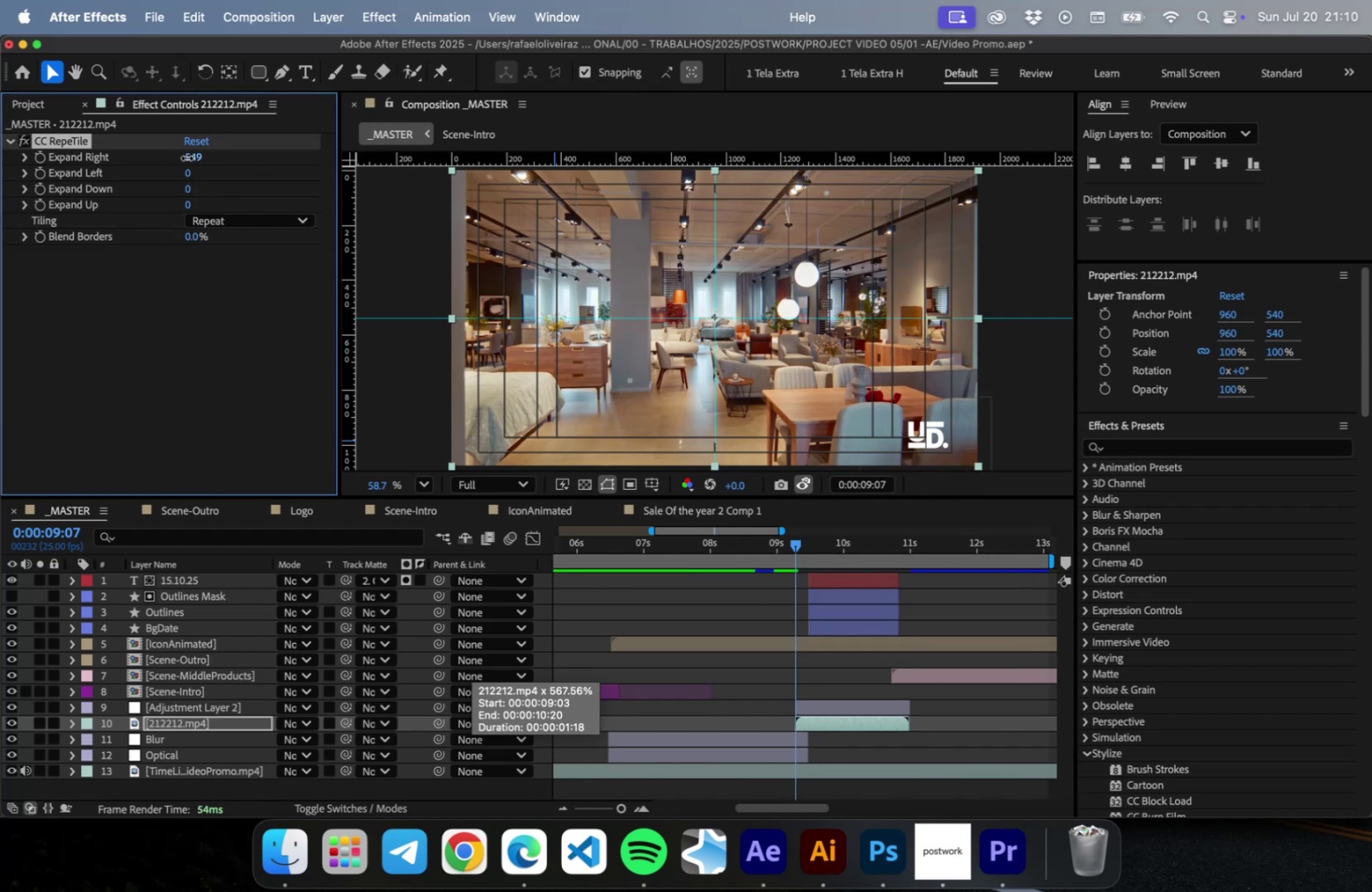 
left_click_drag(start_coordinate=[187, 158], to_coordinate=[738, 172])
 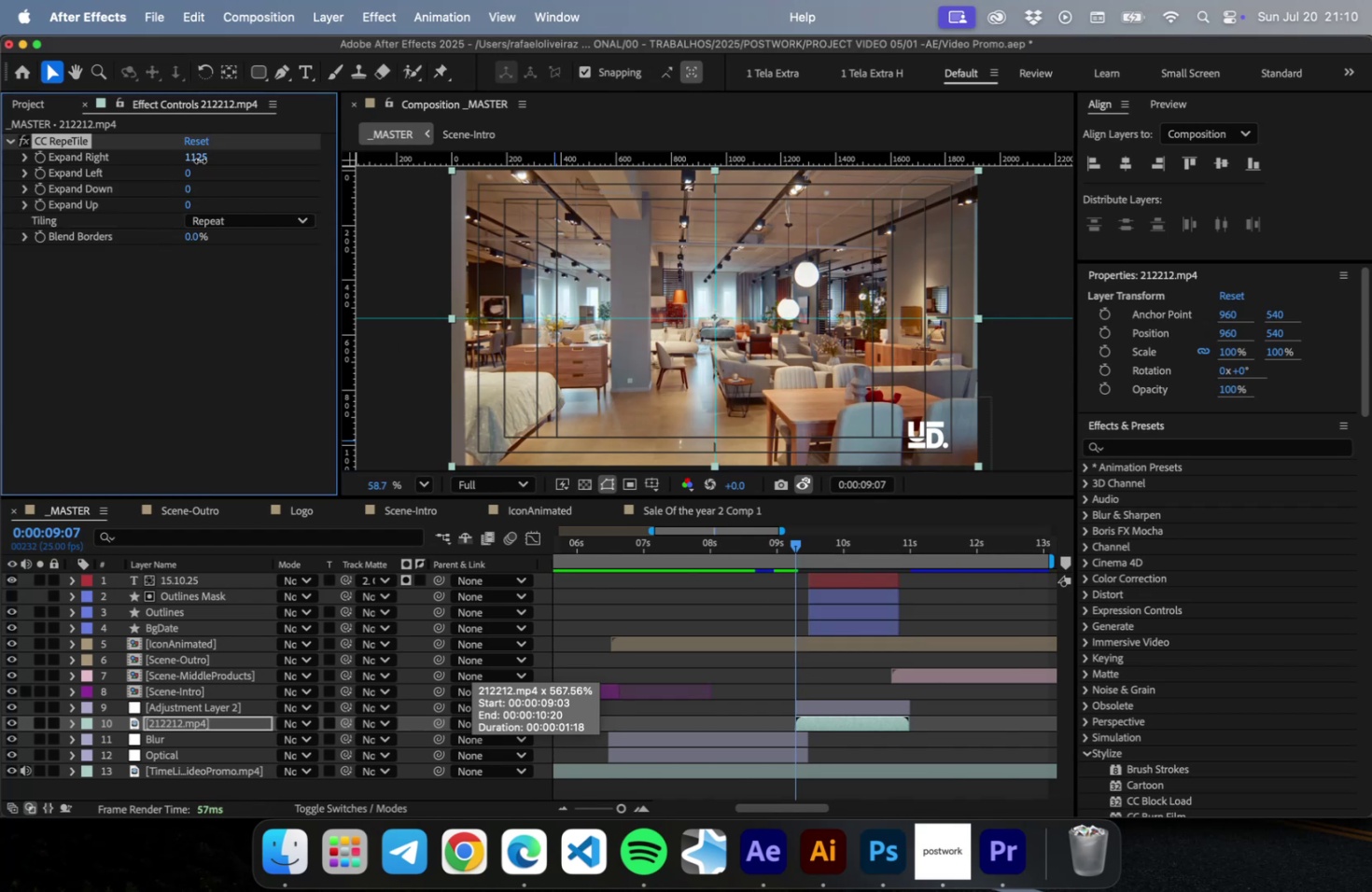 
left_click([200, 160])
 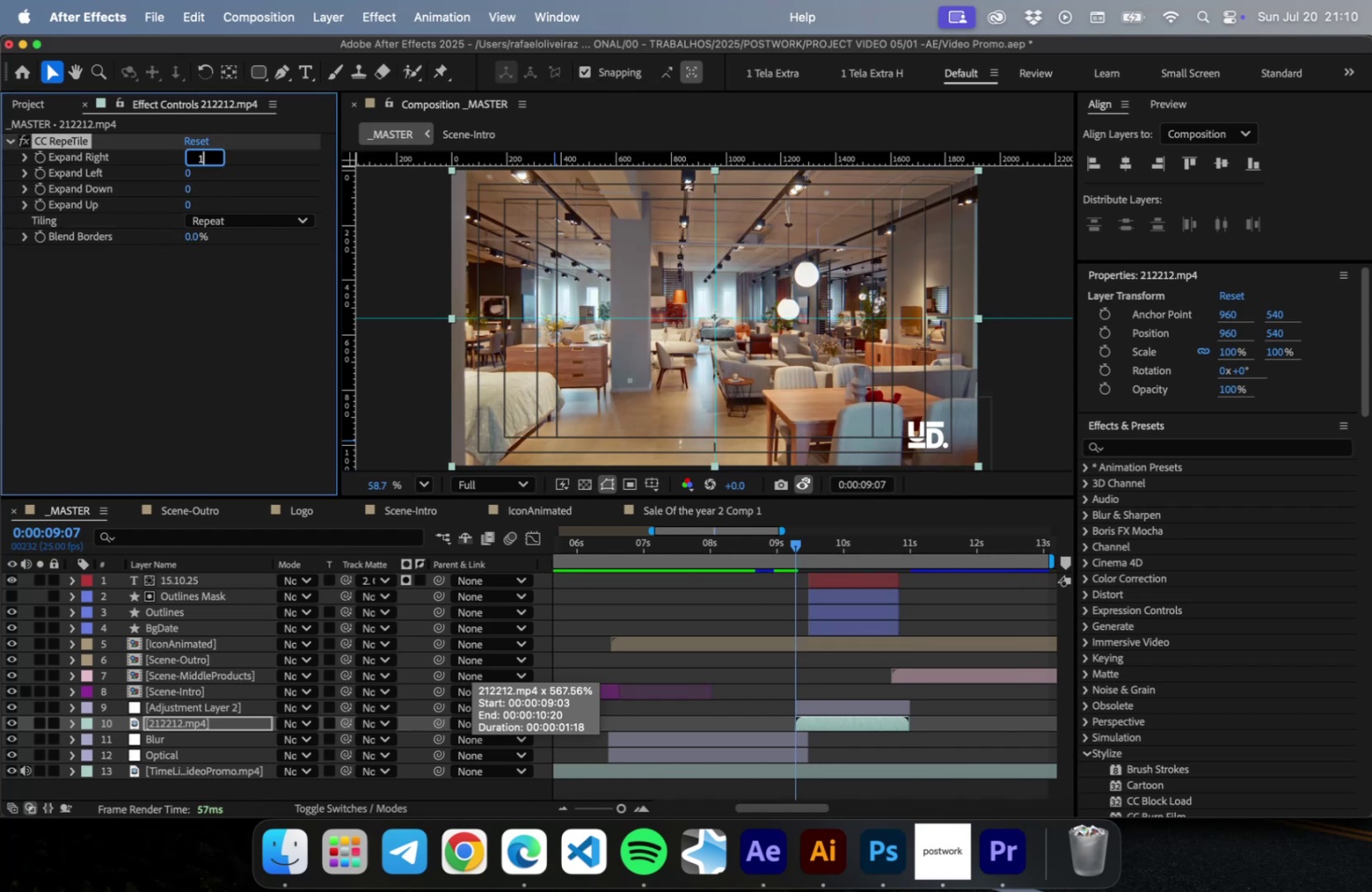 
type(1500)
 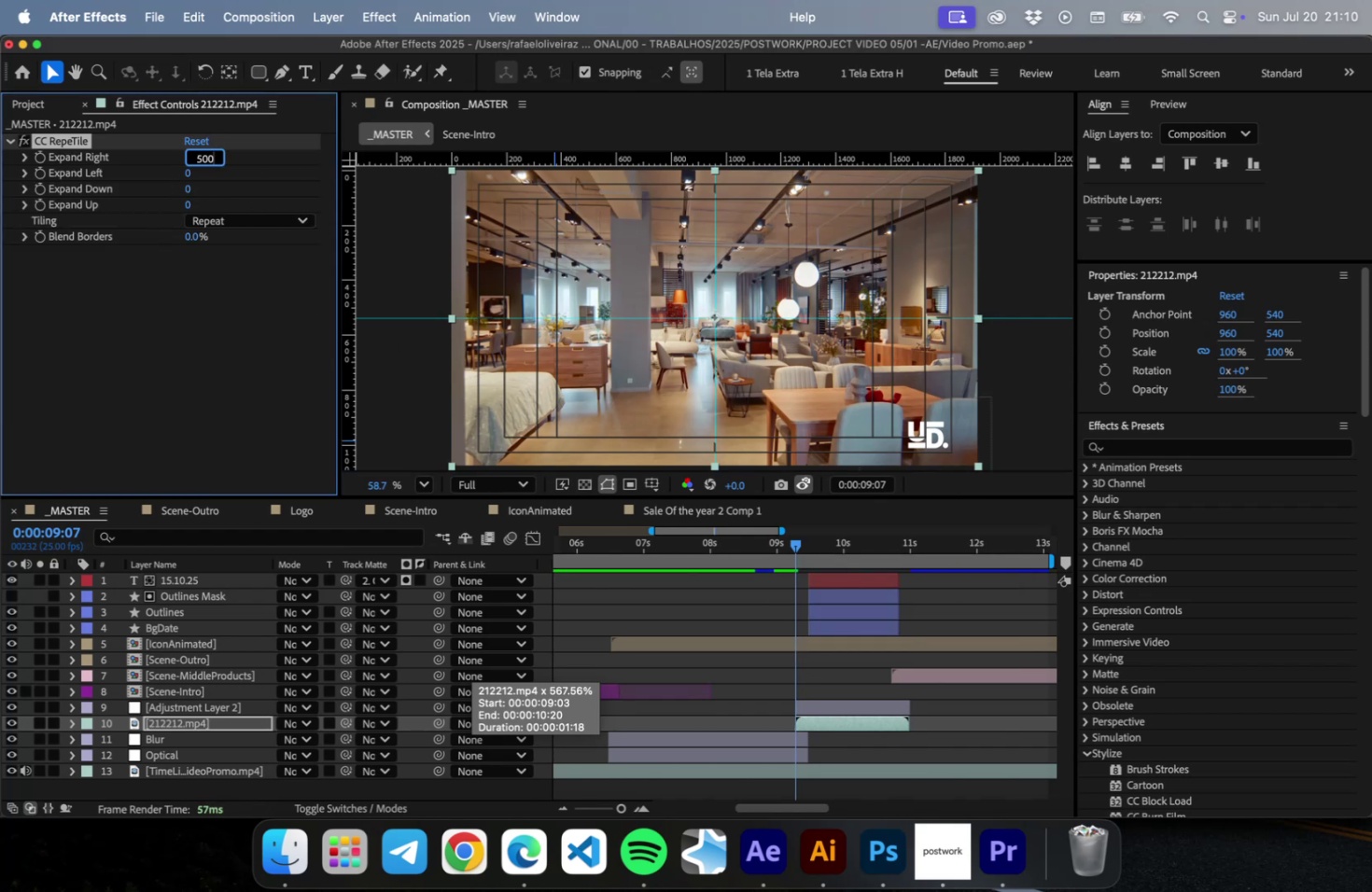 
key(Meta+A)
 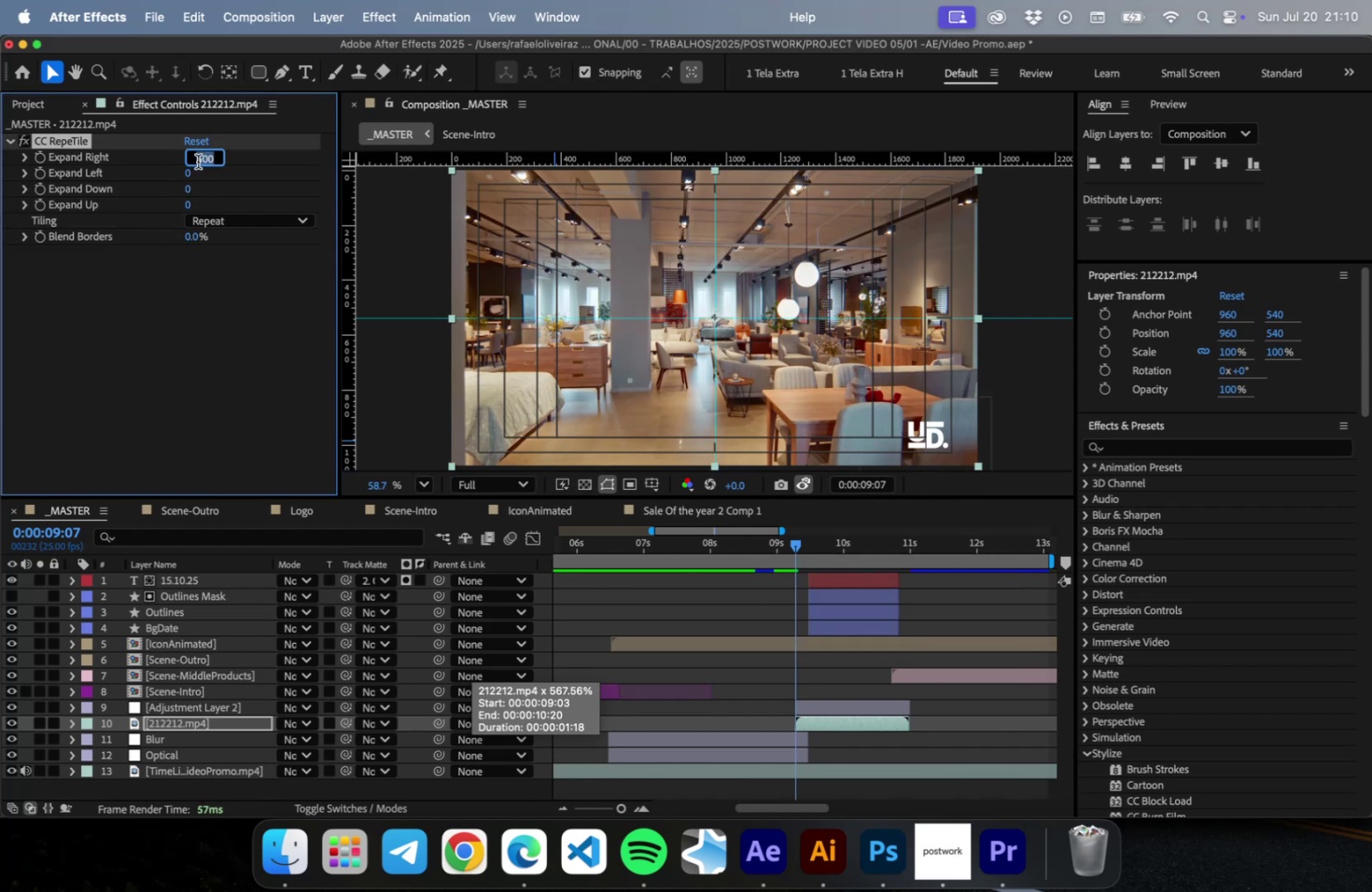 
key(Meta+C)
 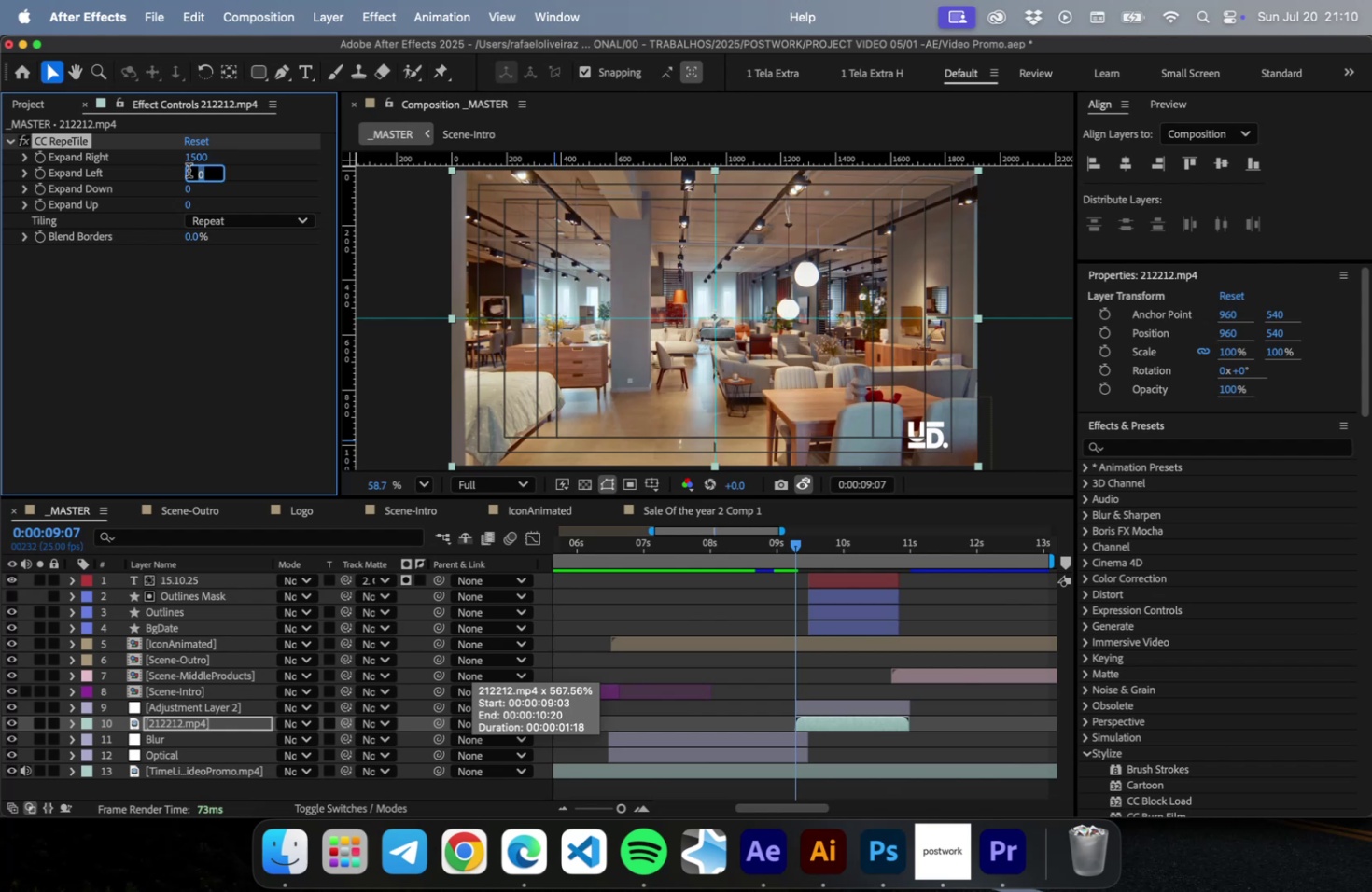 
key(Meta+CommandLeft)
 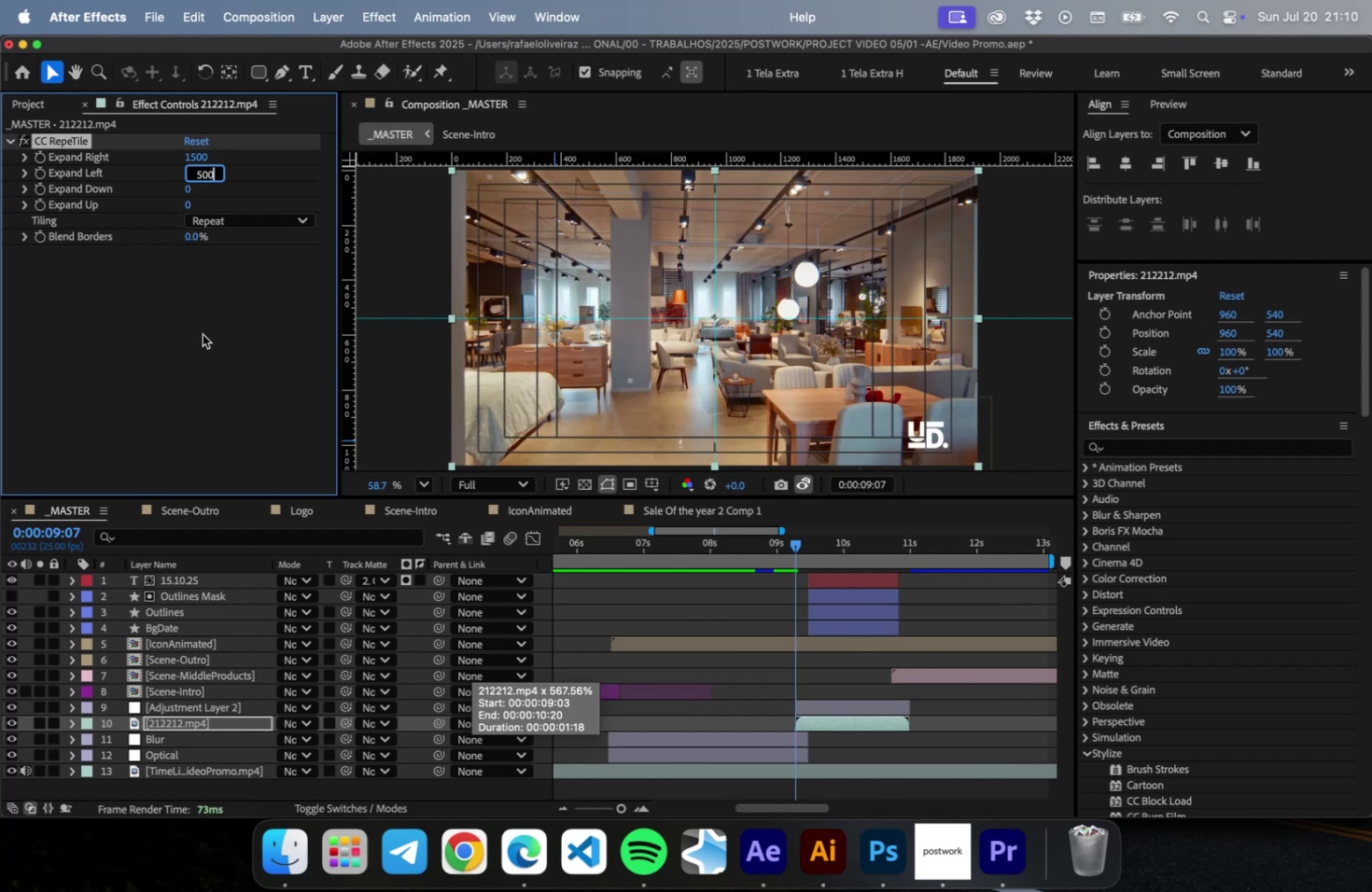 
key(Meta+V)
 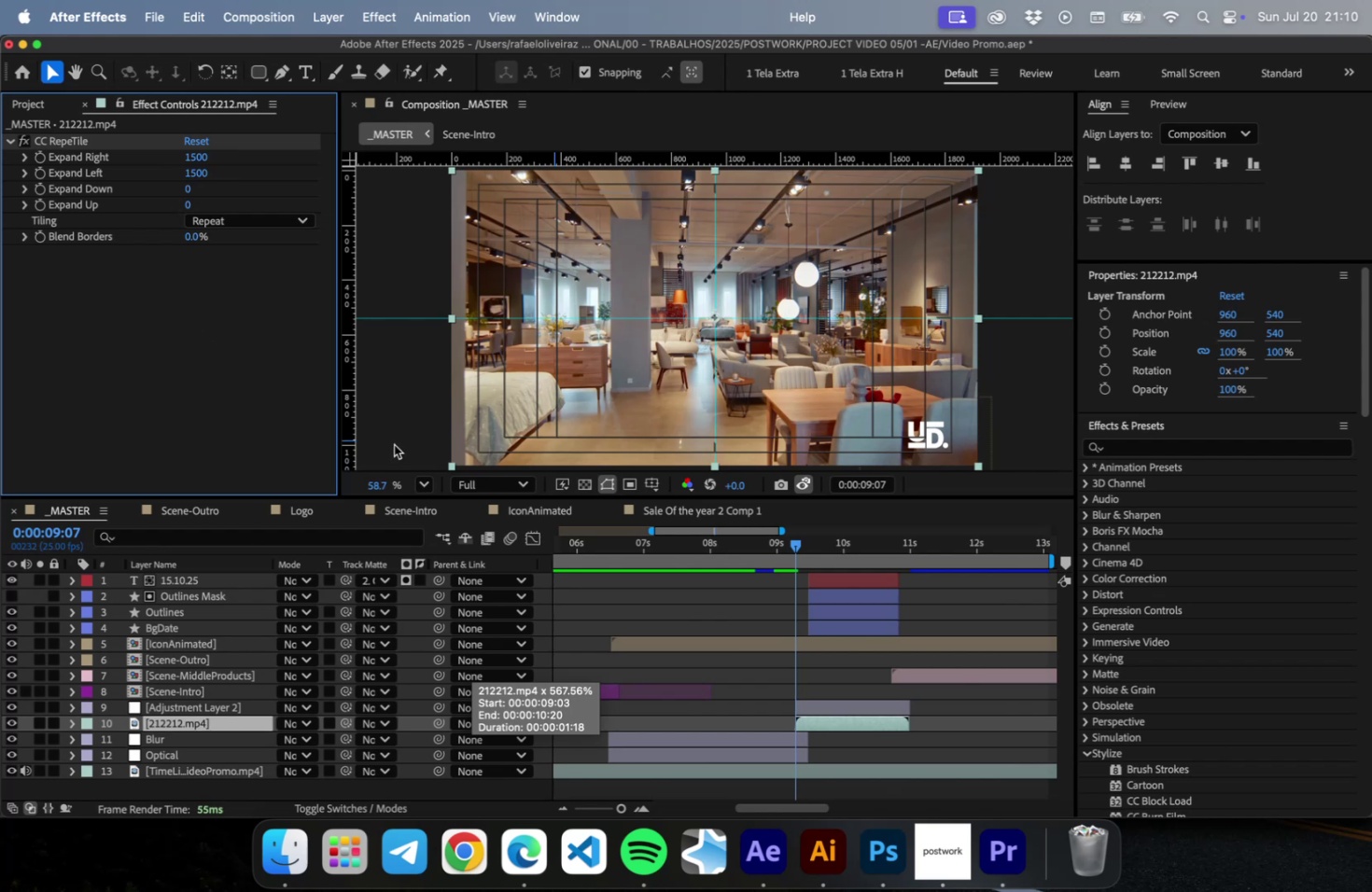 
key(Meta+CommandLeft)
 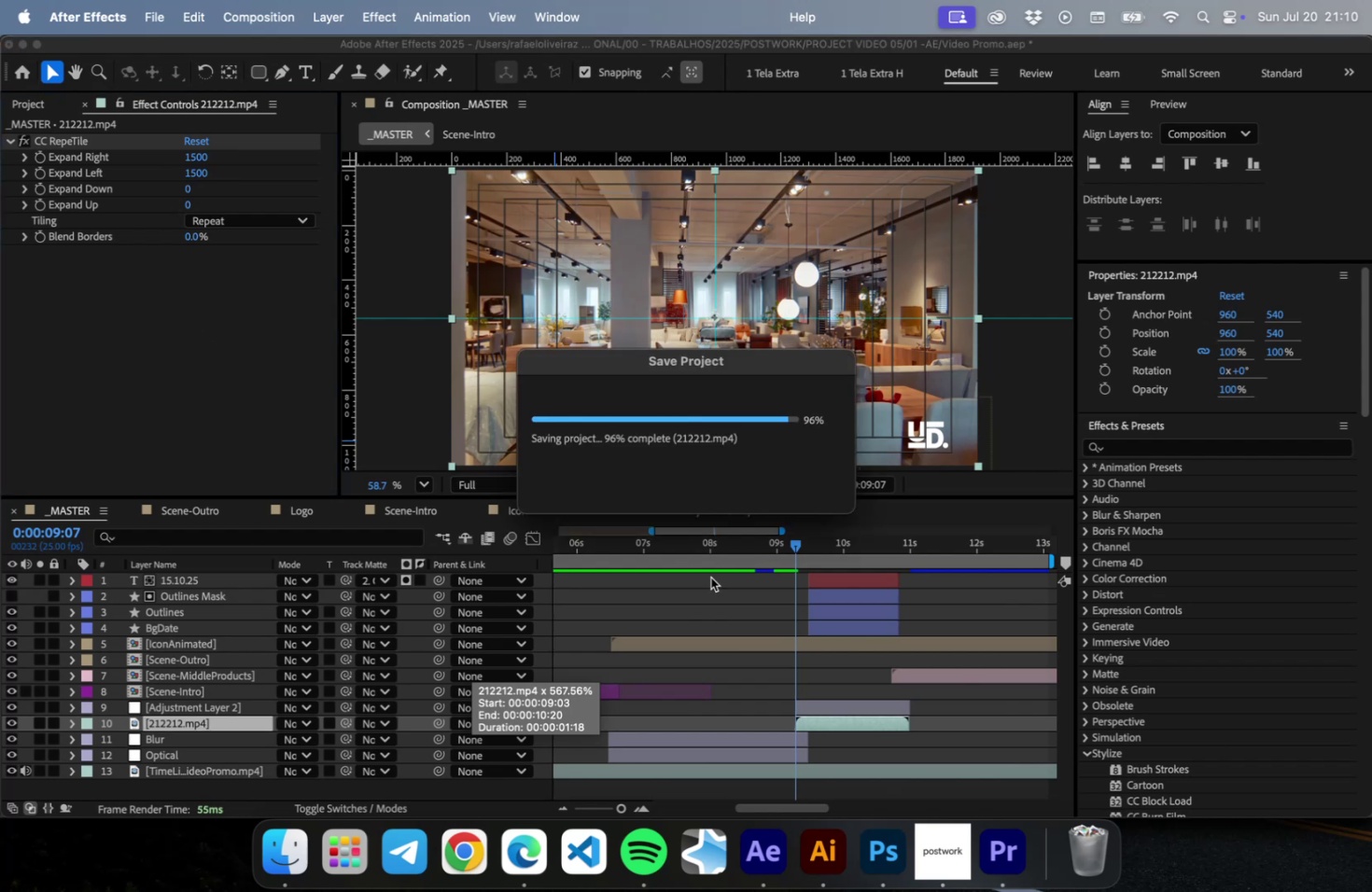 
key(Meta+S)
 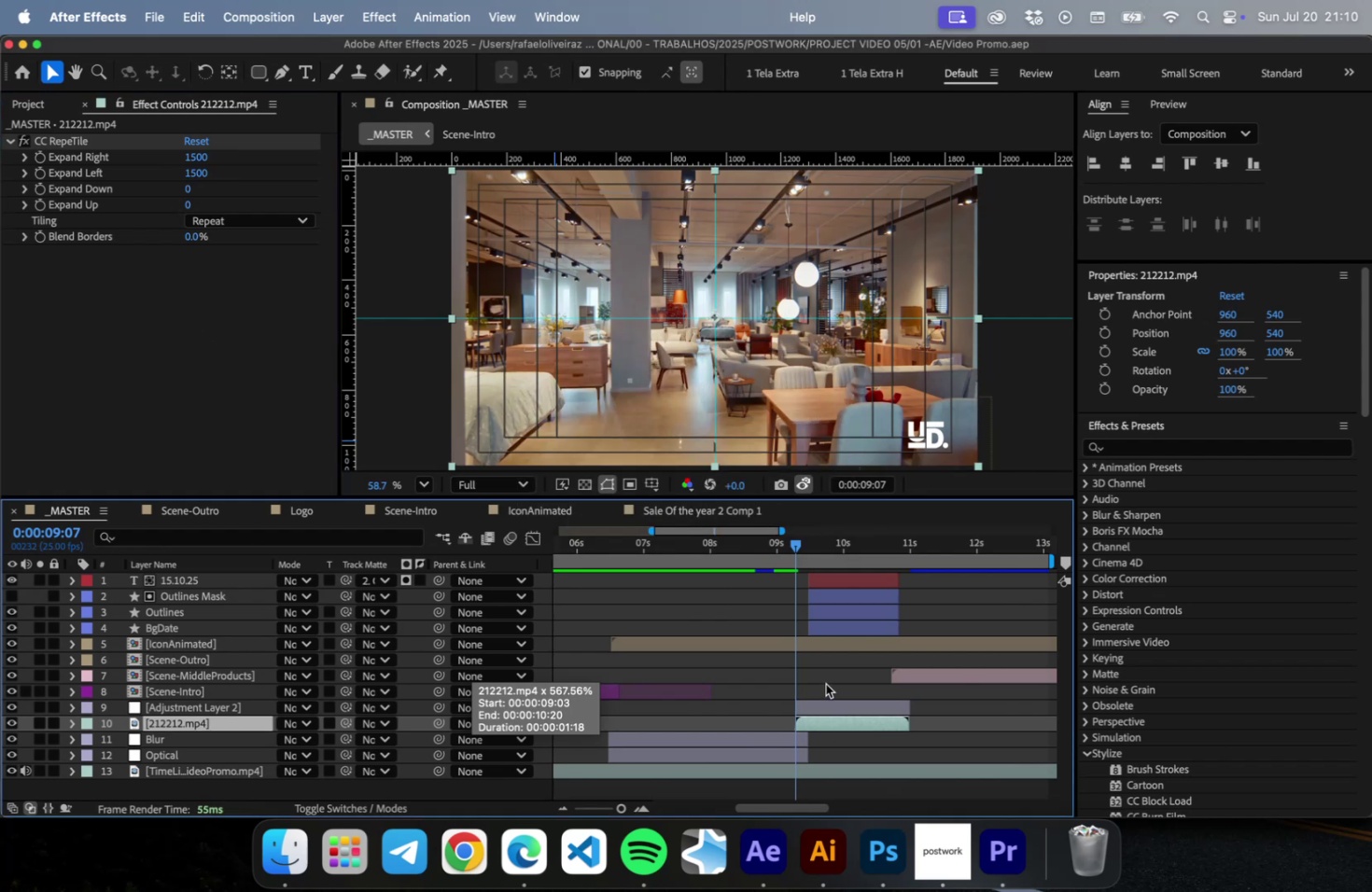 
key(S)
 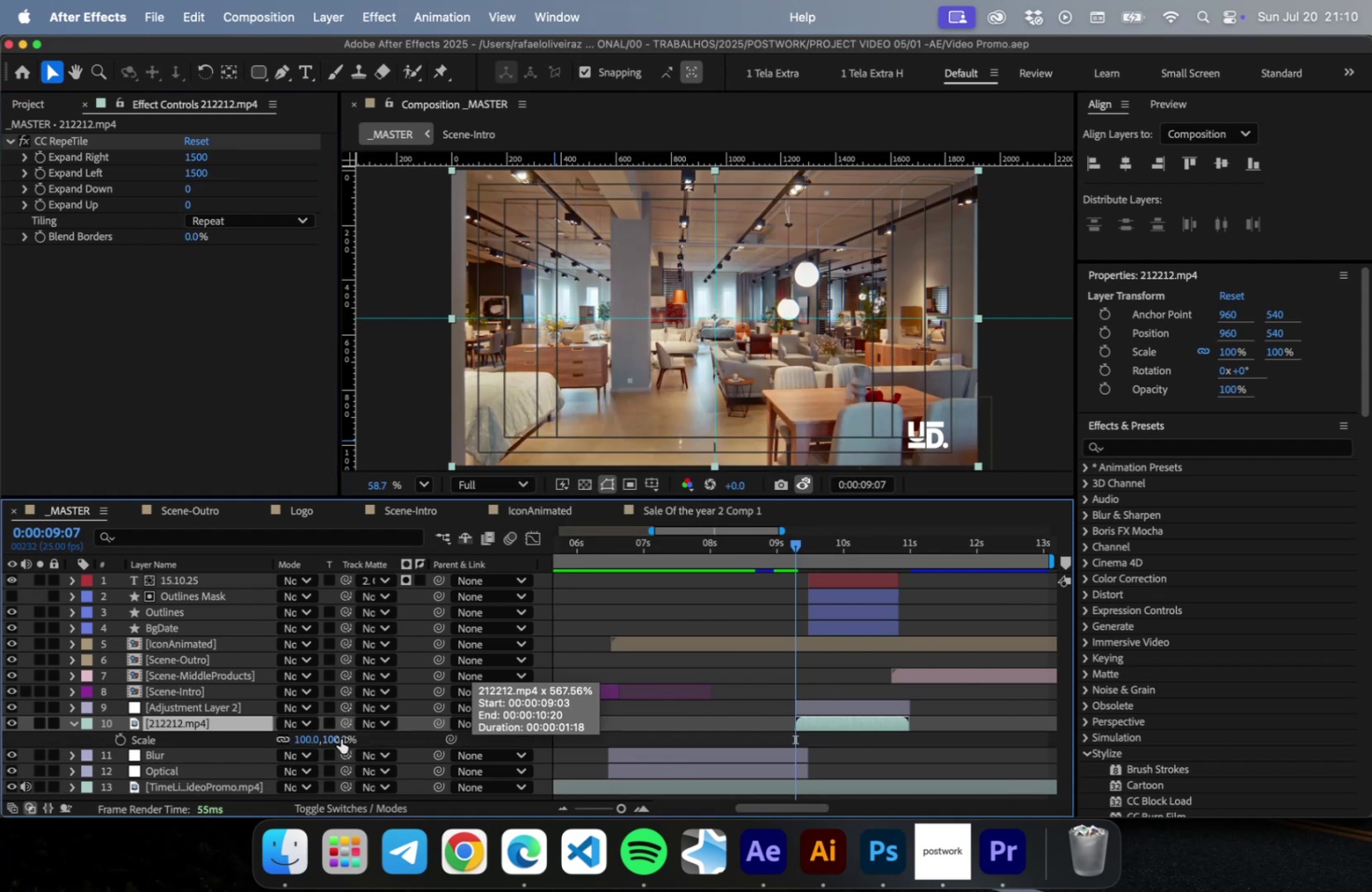 
left_click_drag(start_coordinate=[341, 738], to_coordinate=[331, 739])
 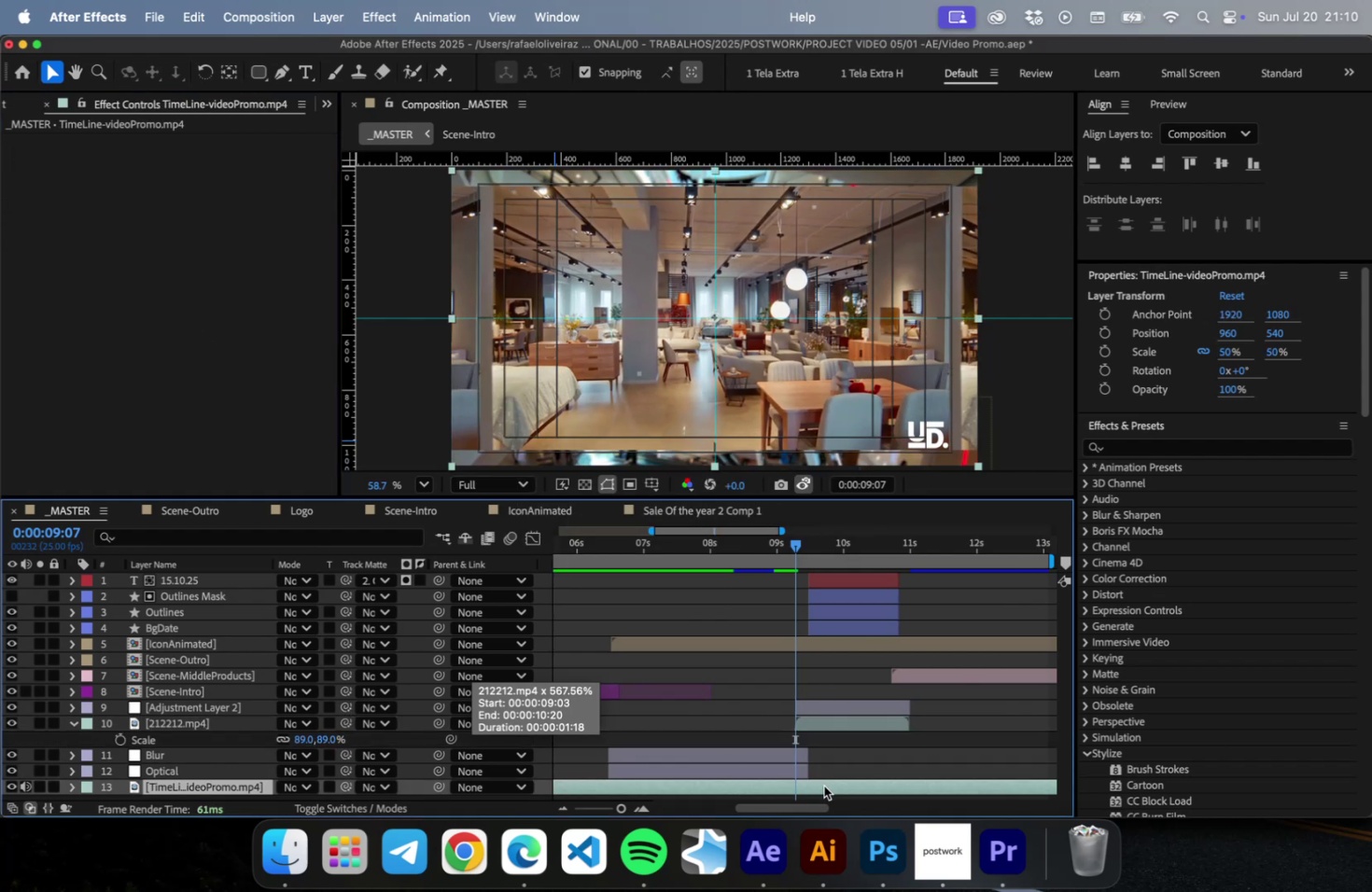 
hold_key(key=CommandLeft, duration=0.33)
 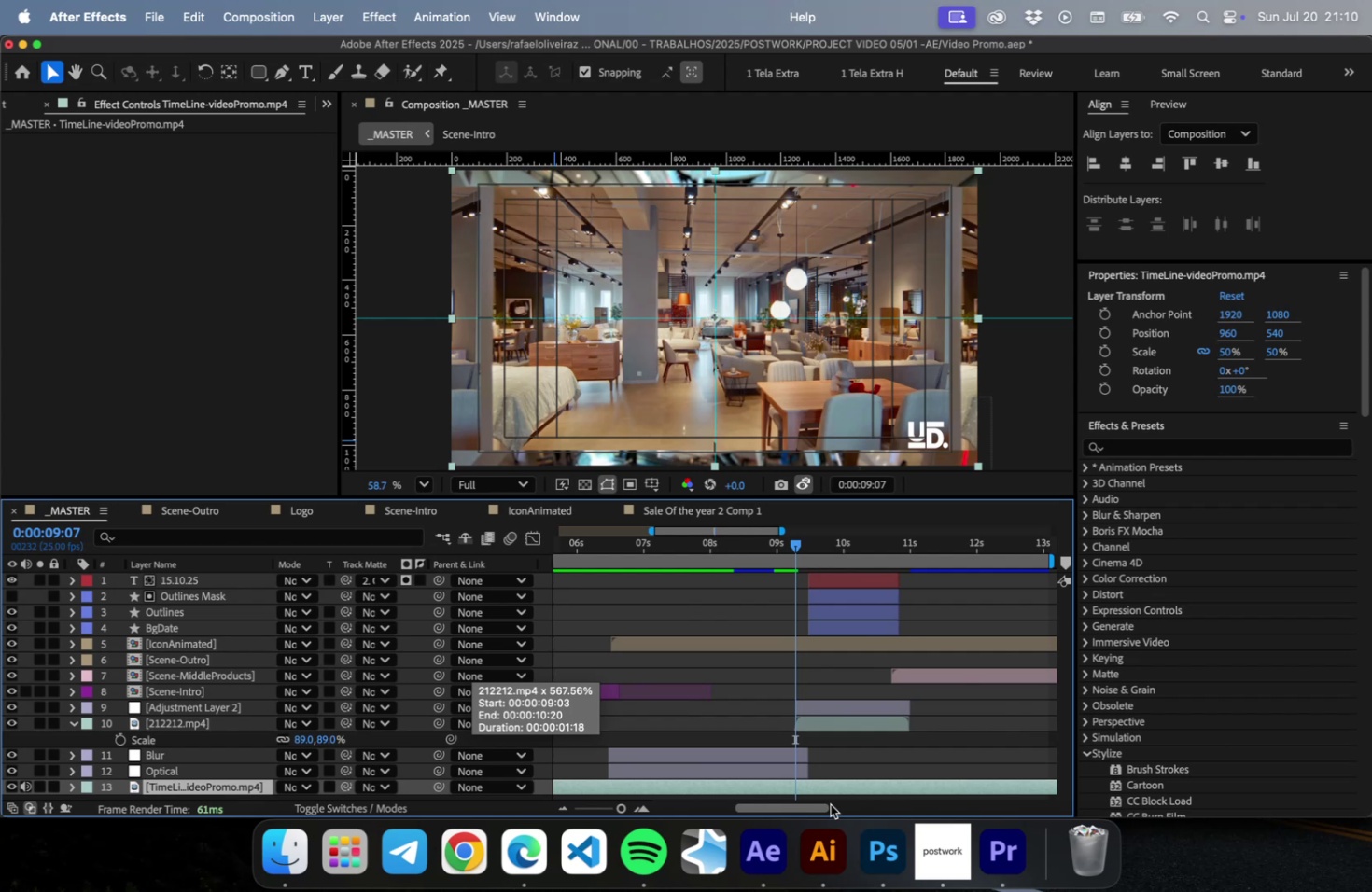 
key(Meta+Shift+ShiftLeft)
 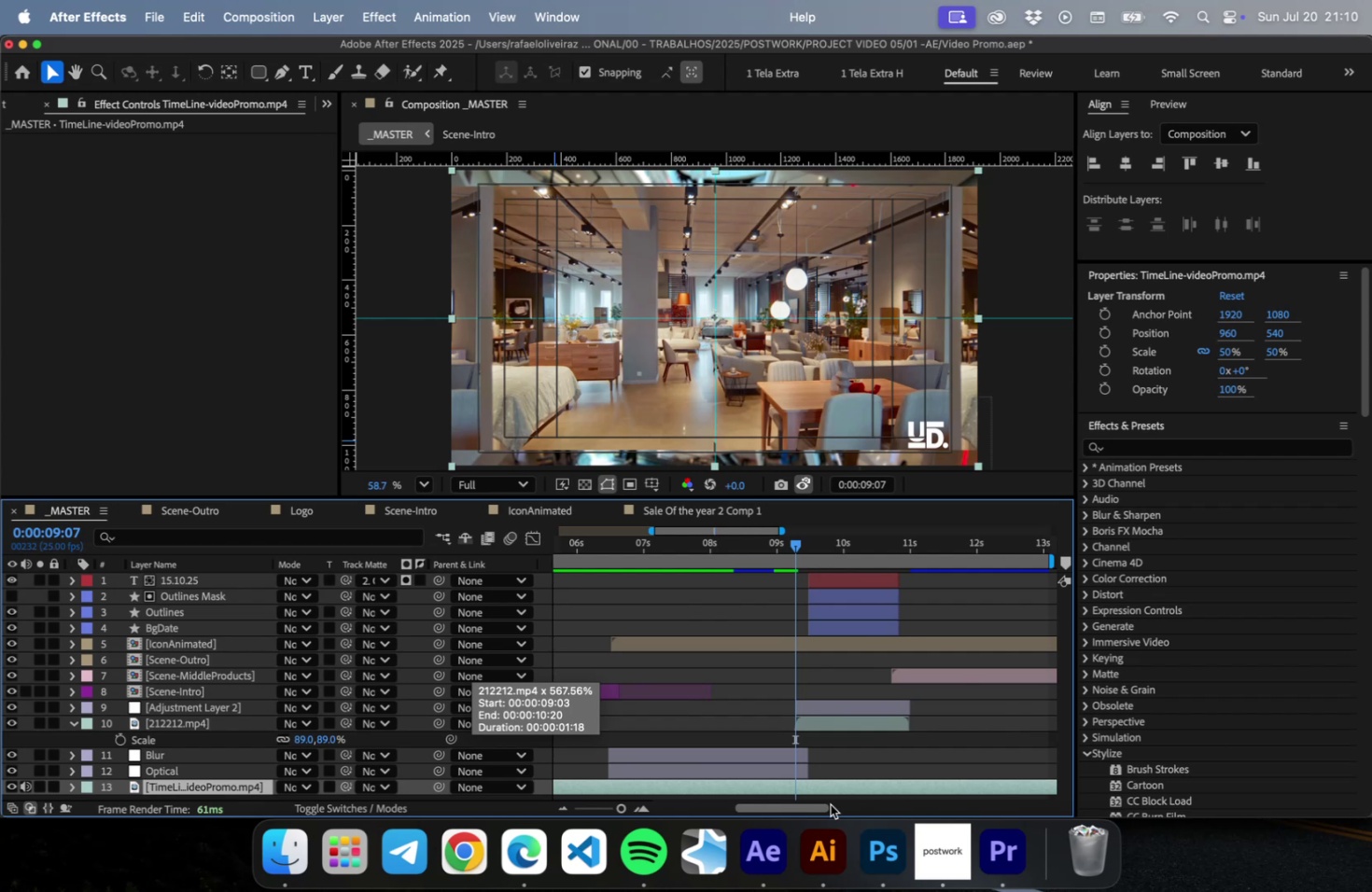 
key(PageUp)
 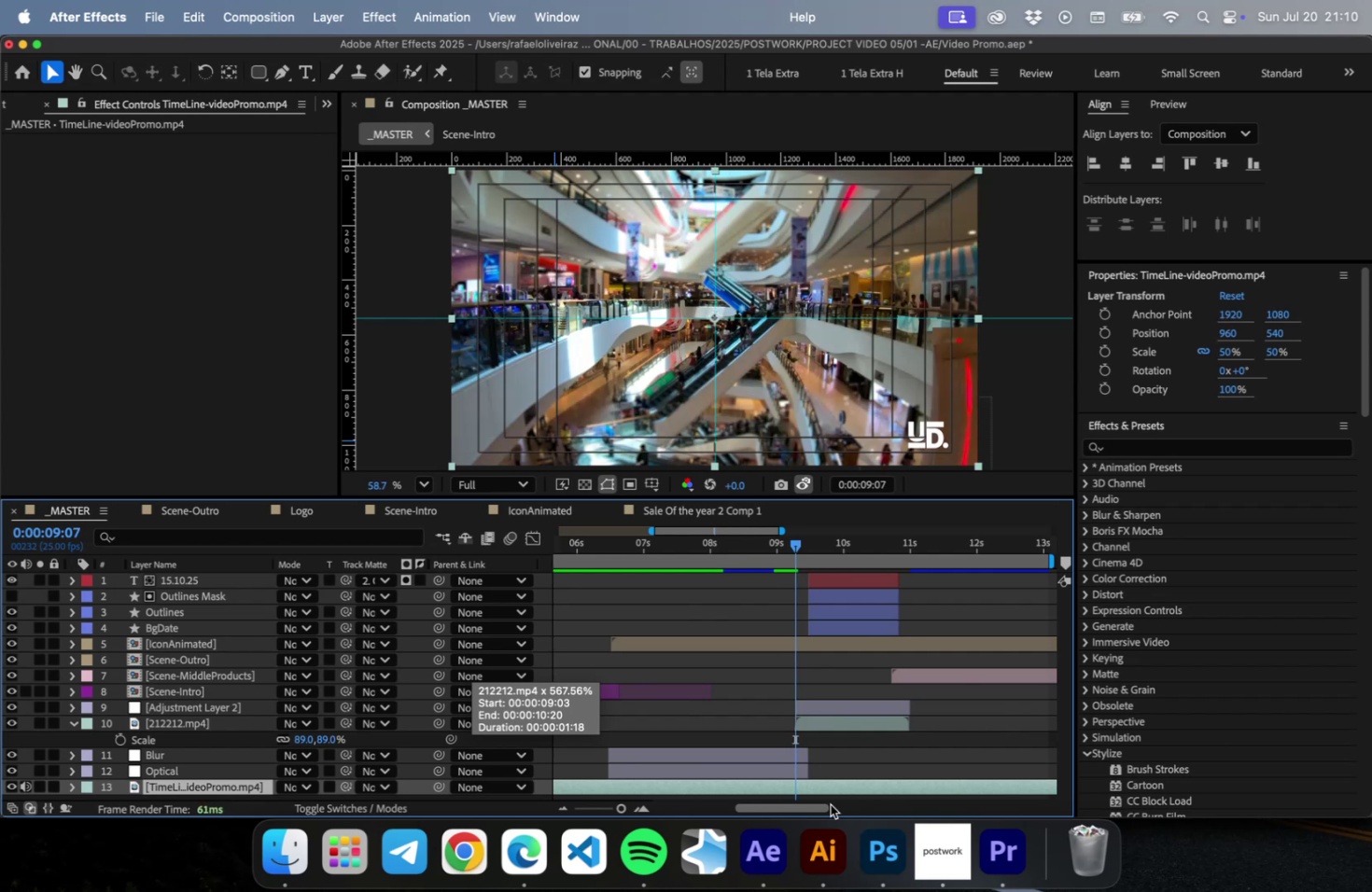 
key(PageDown)
 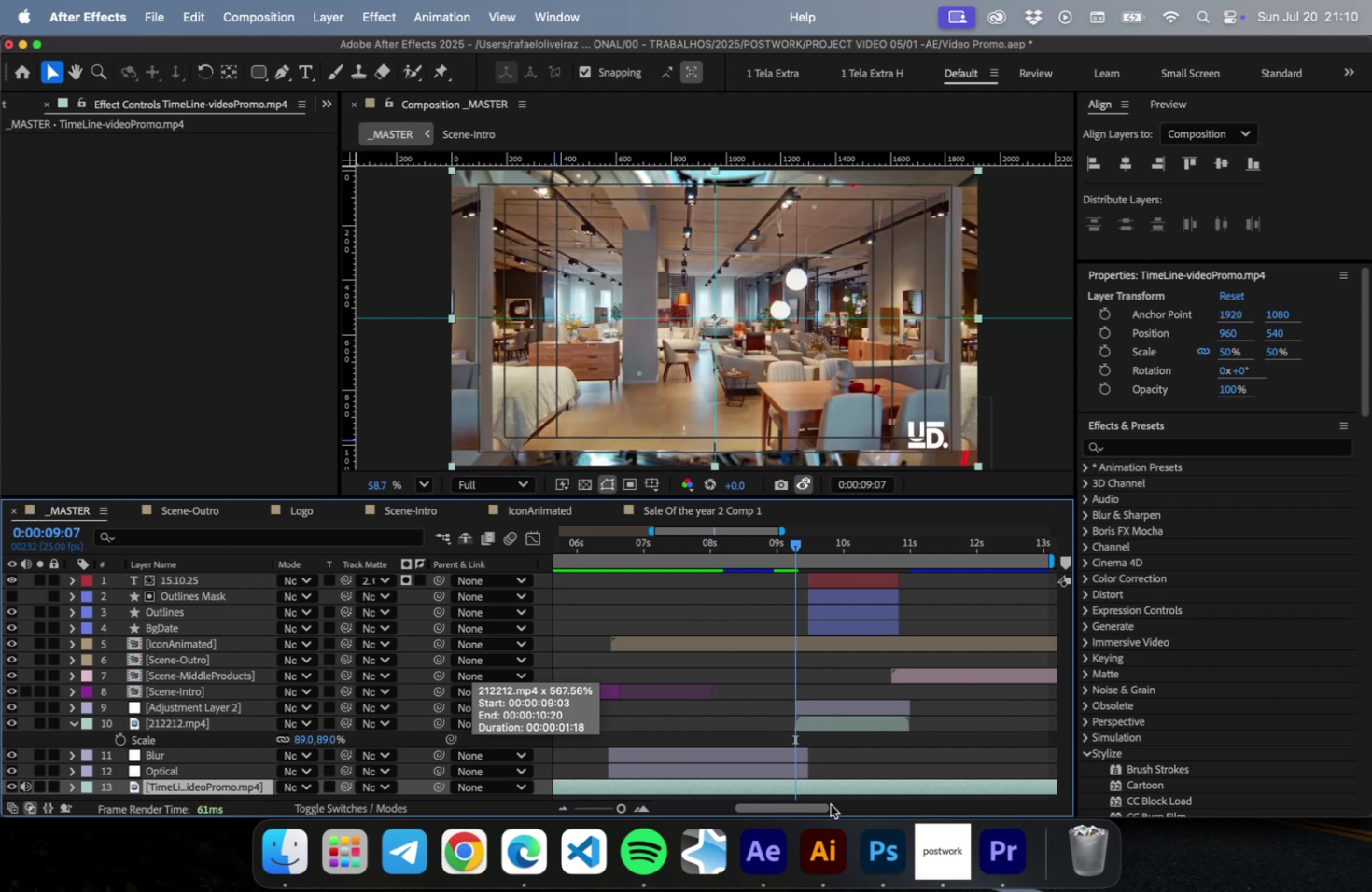 
key(PageUp)
 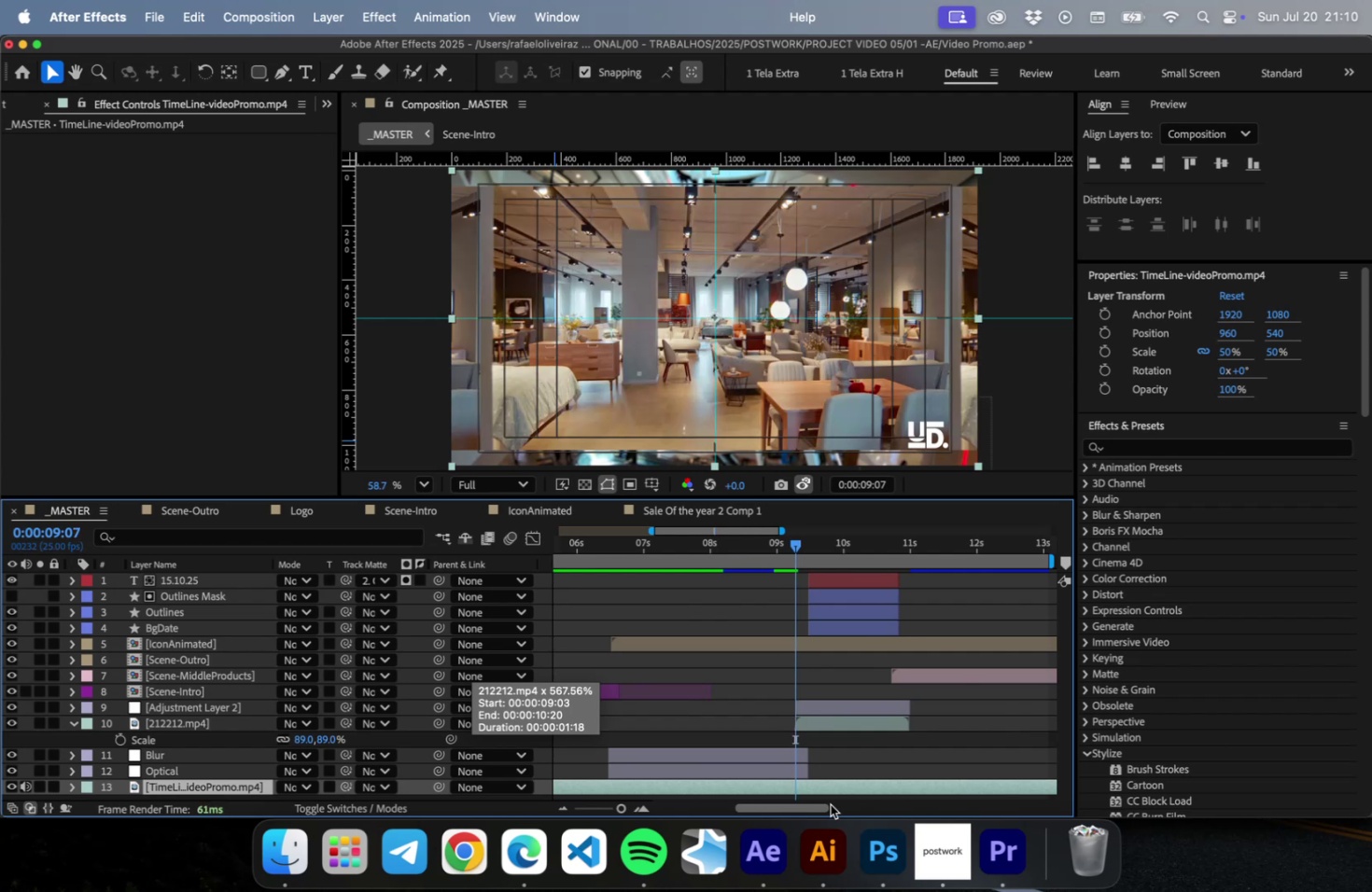 
key(PageDown)
 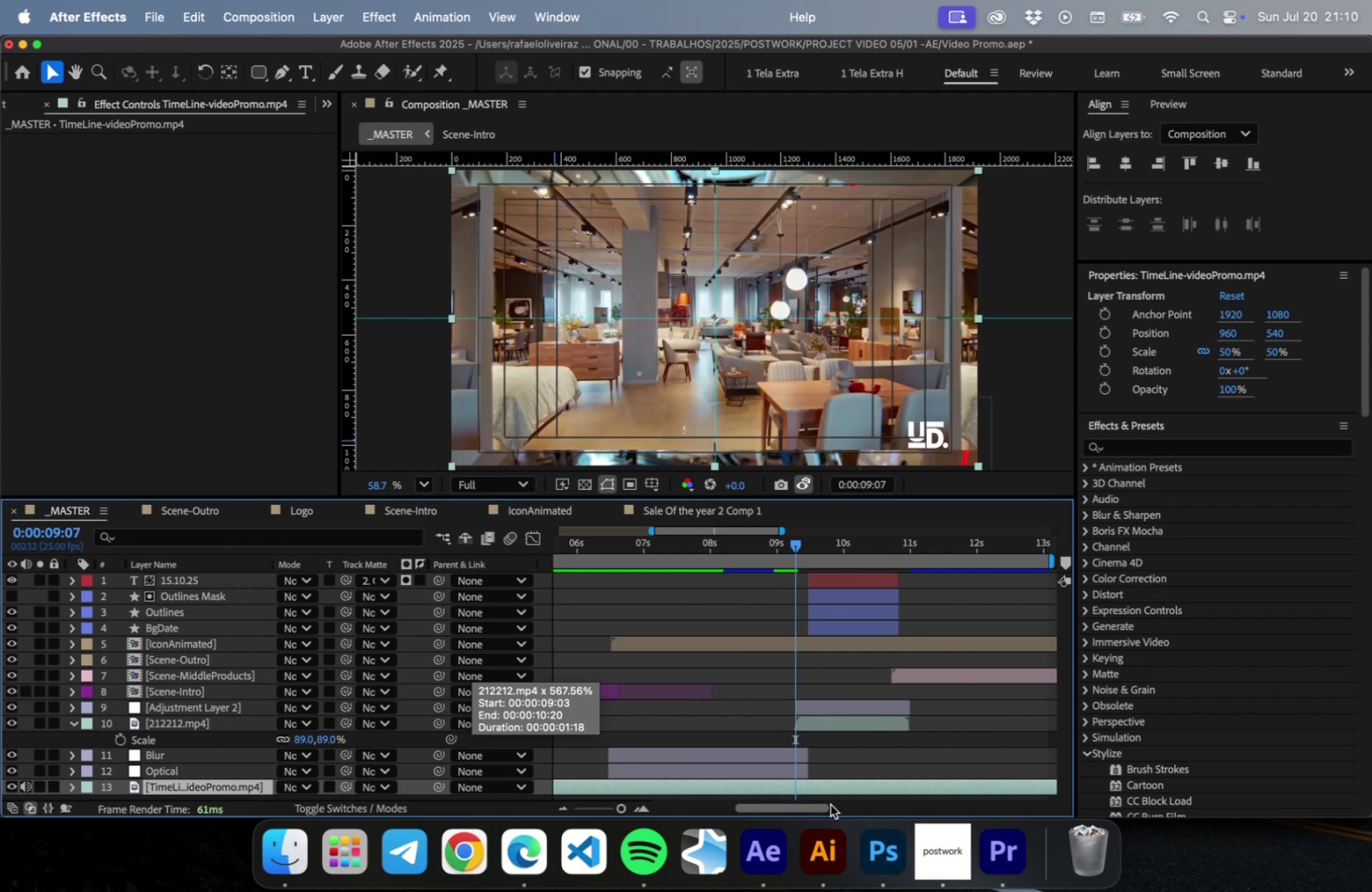 
key(Meta+Shift+D)
 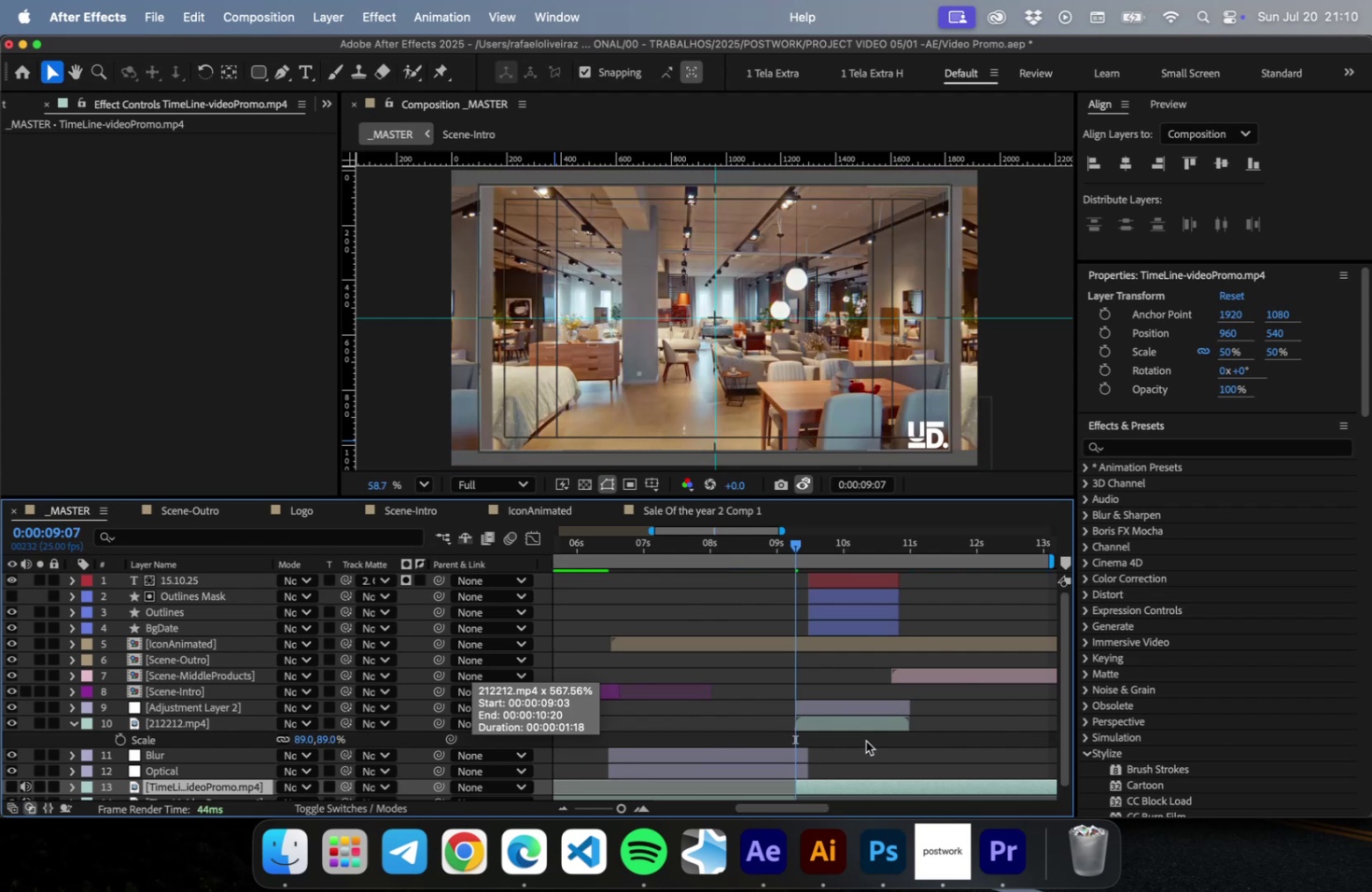 
wait(5.23)
 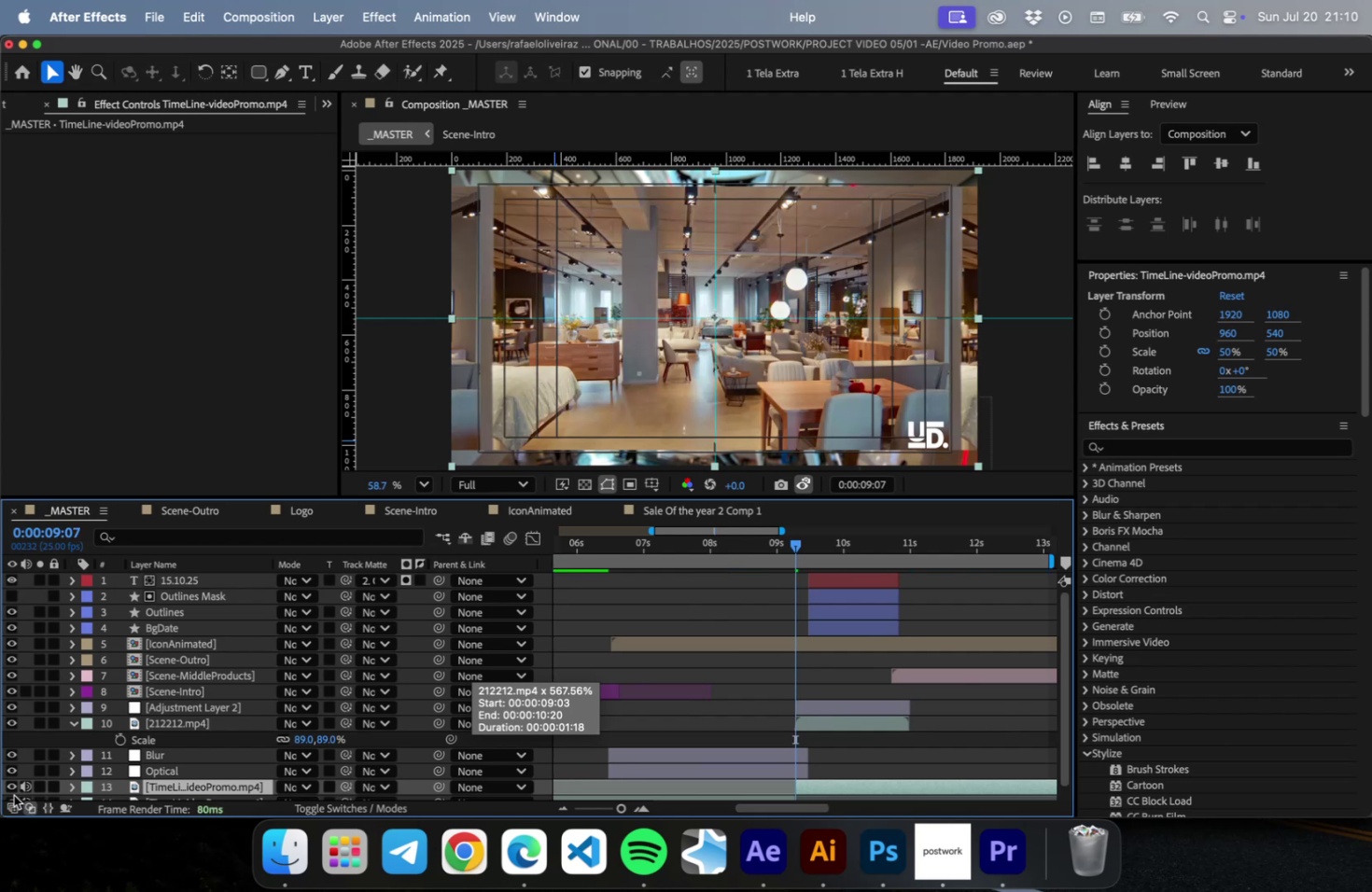 
left_click([847, 722])
 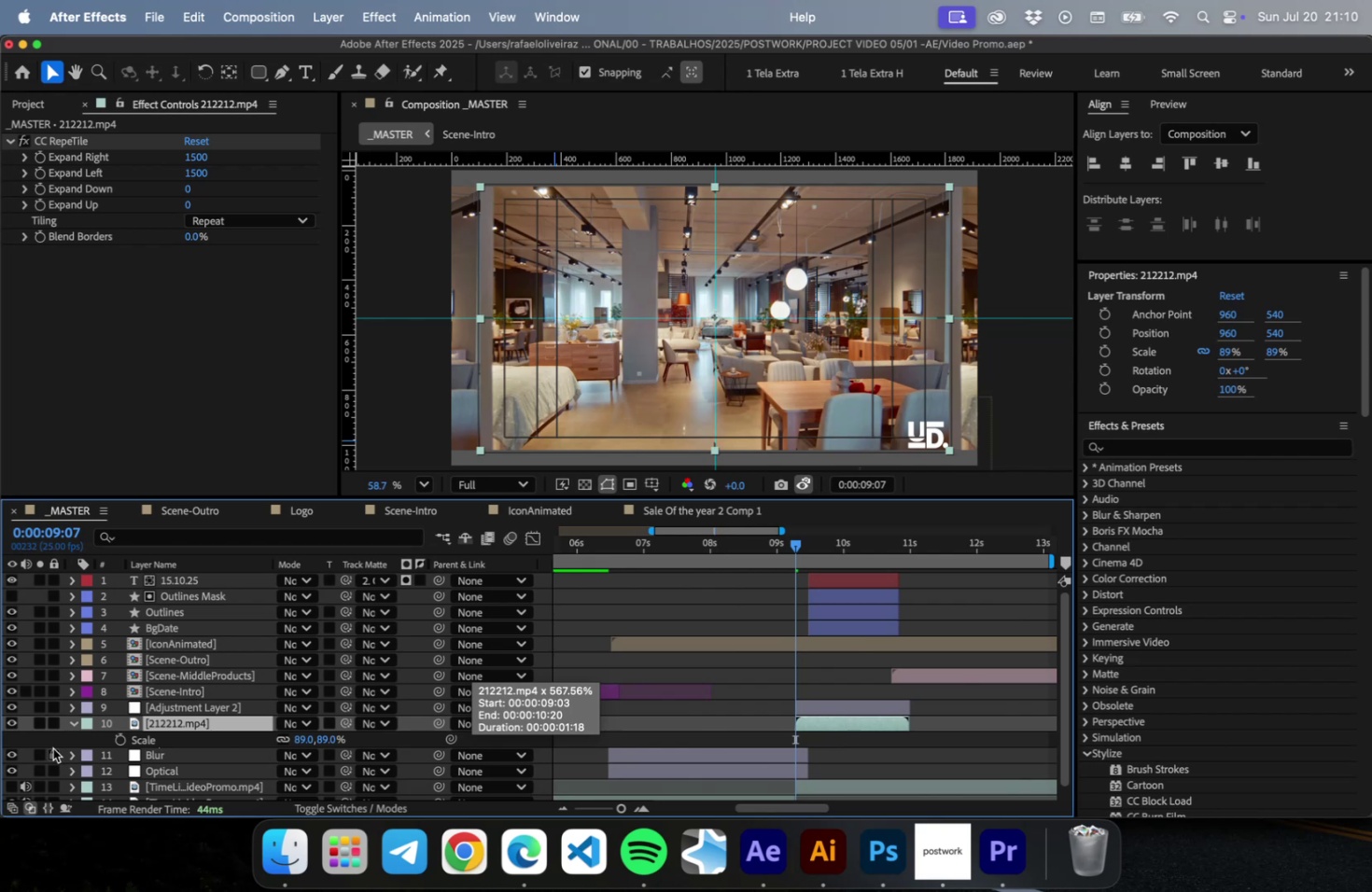 
scroll: coordinate [34, 774], scroll_direction: down, amount: 4.0
 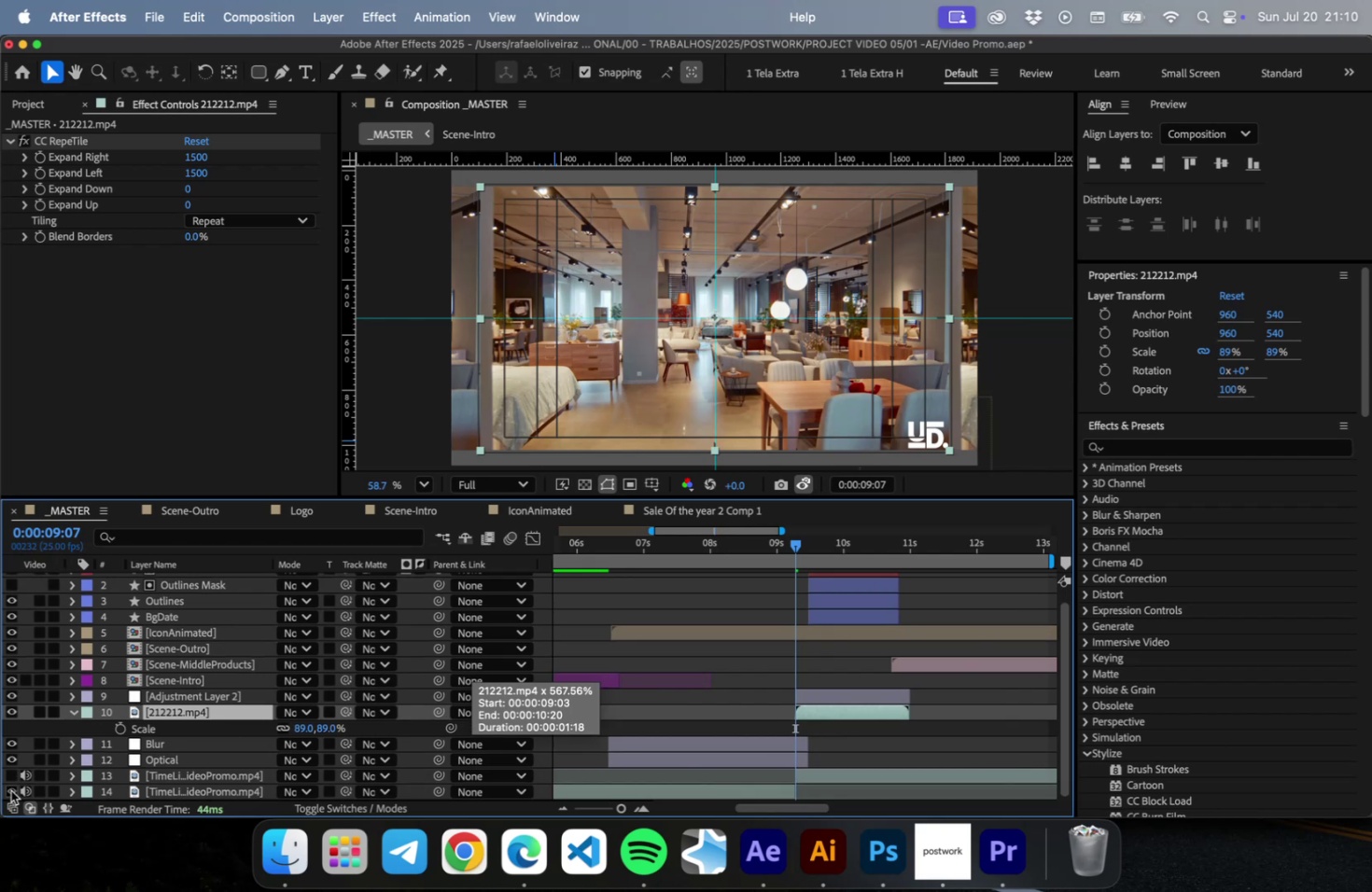 
left_click([11, 789])
 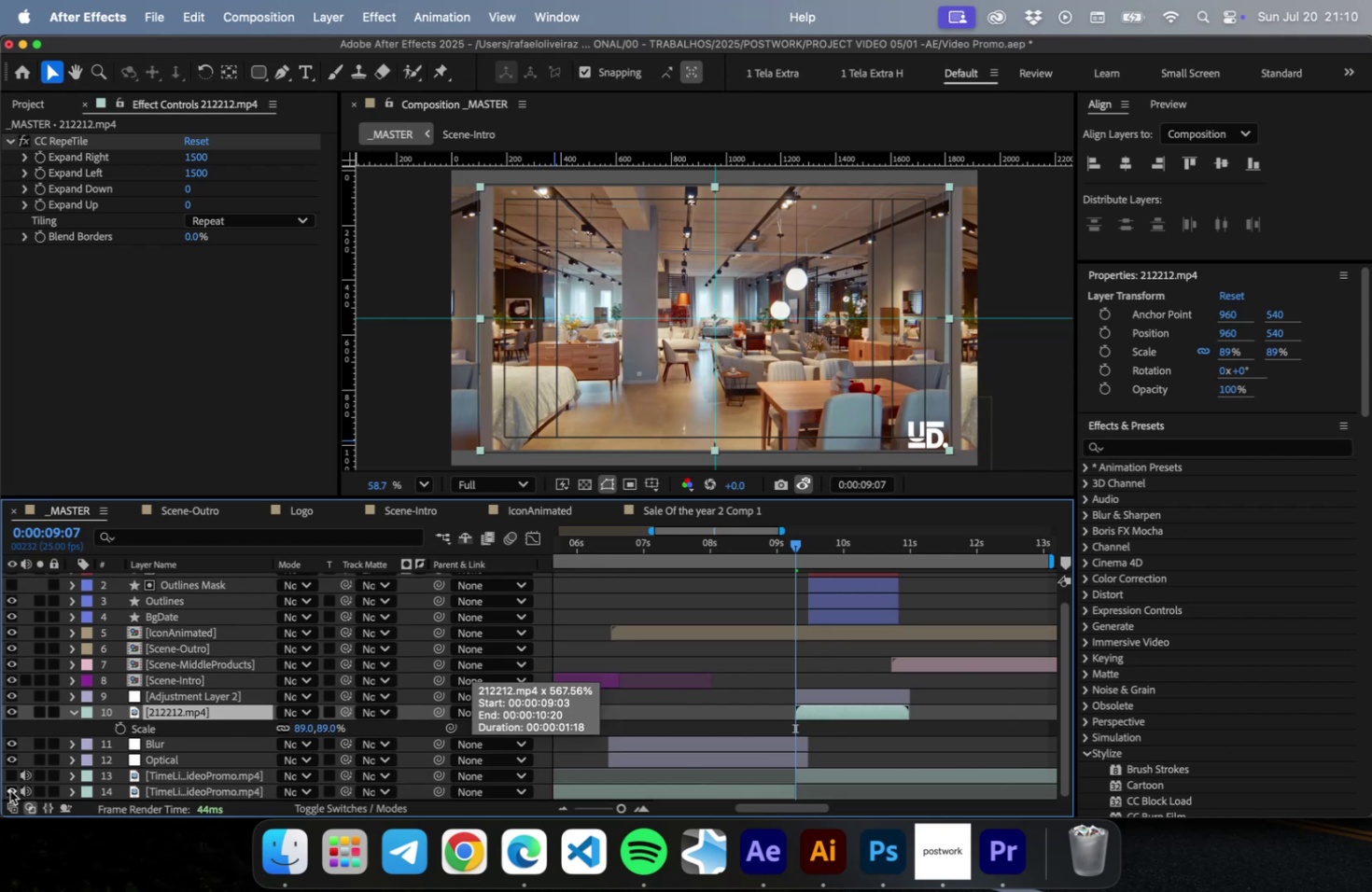 
left_click([10, 789])
 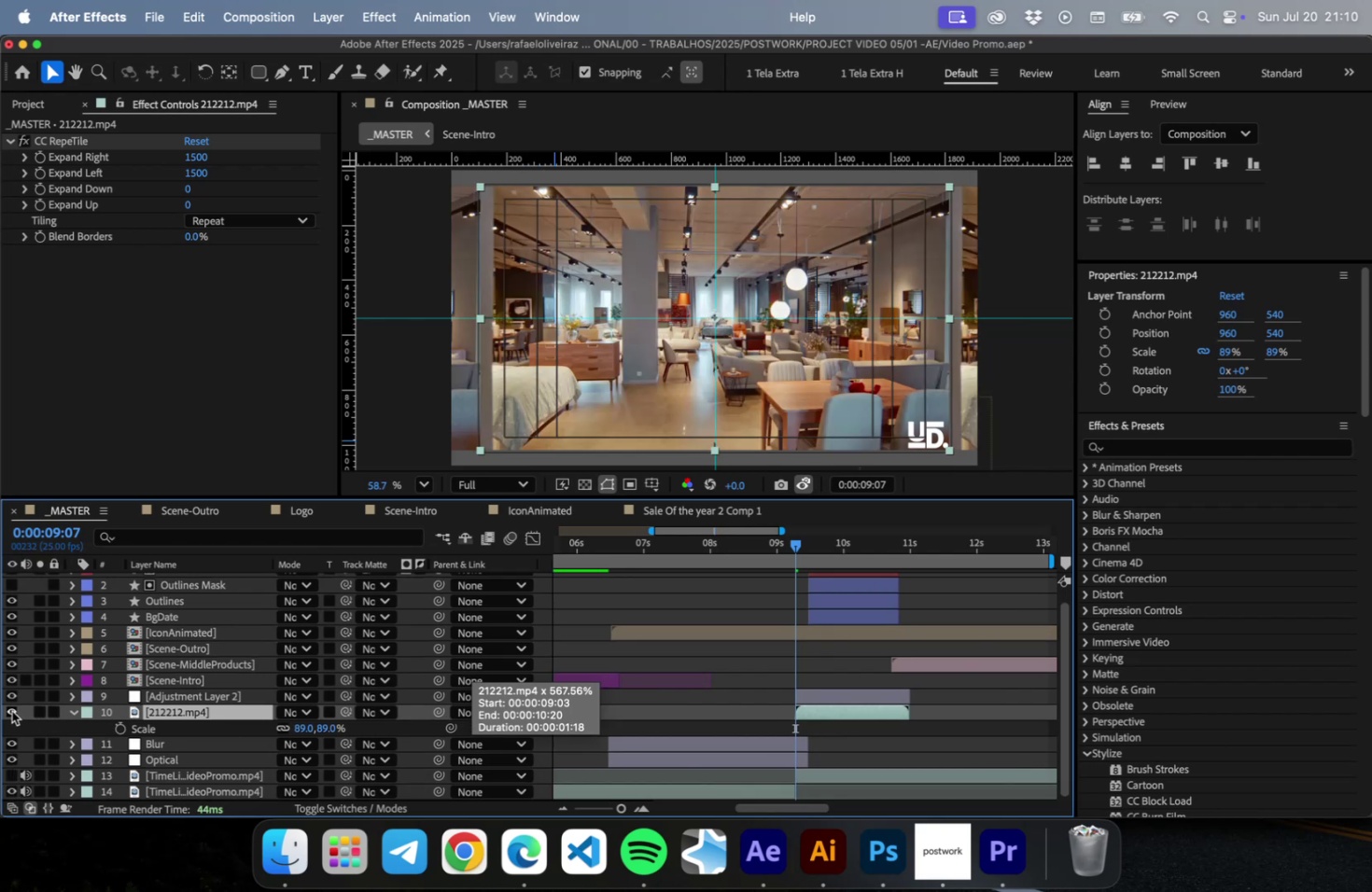 
left_click([845, 709])
 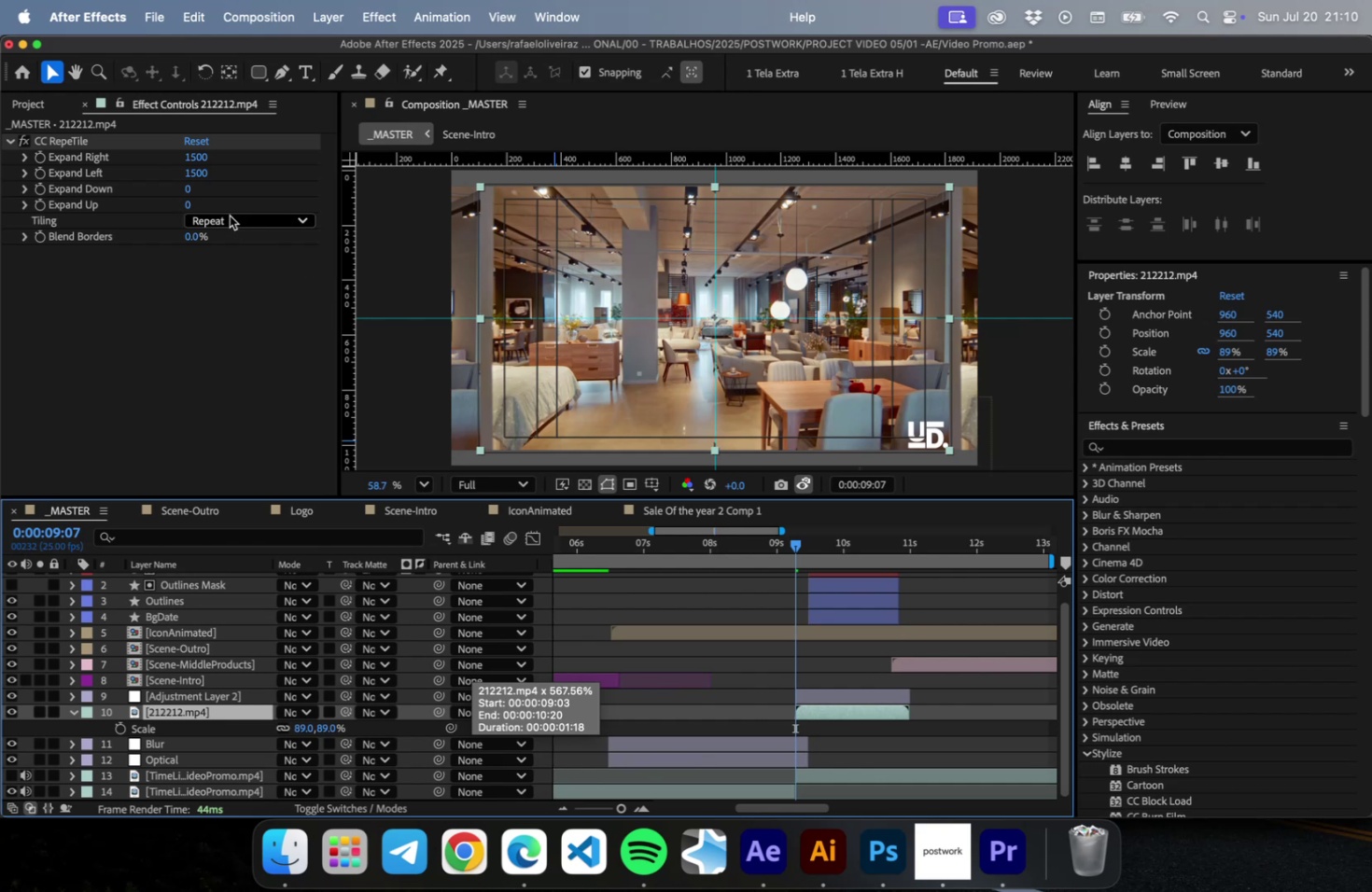 
left_click([230, 216])
 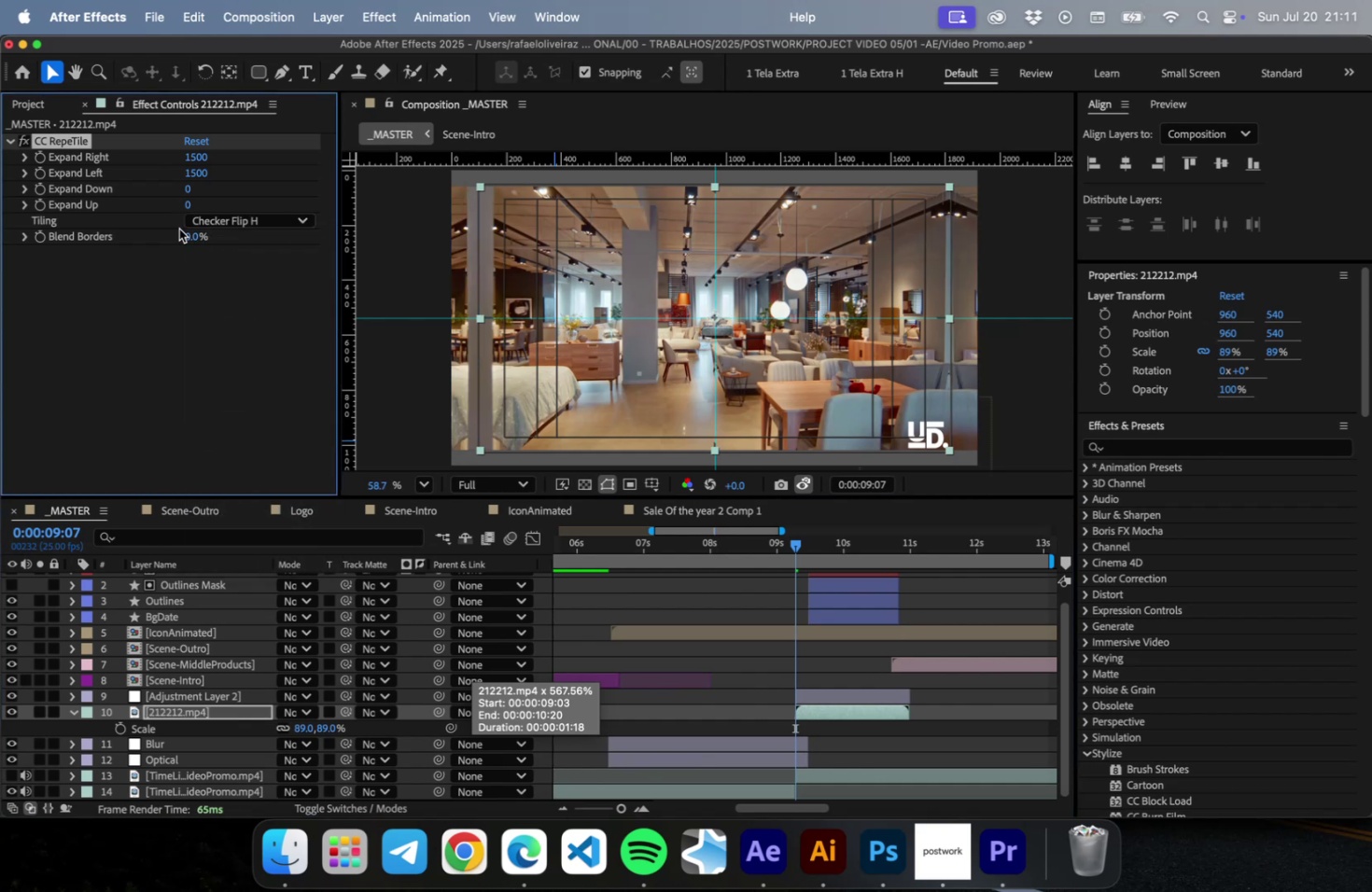 
wait(6.45)
 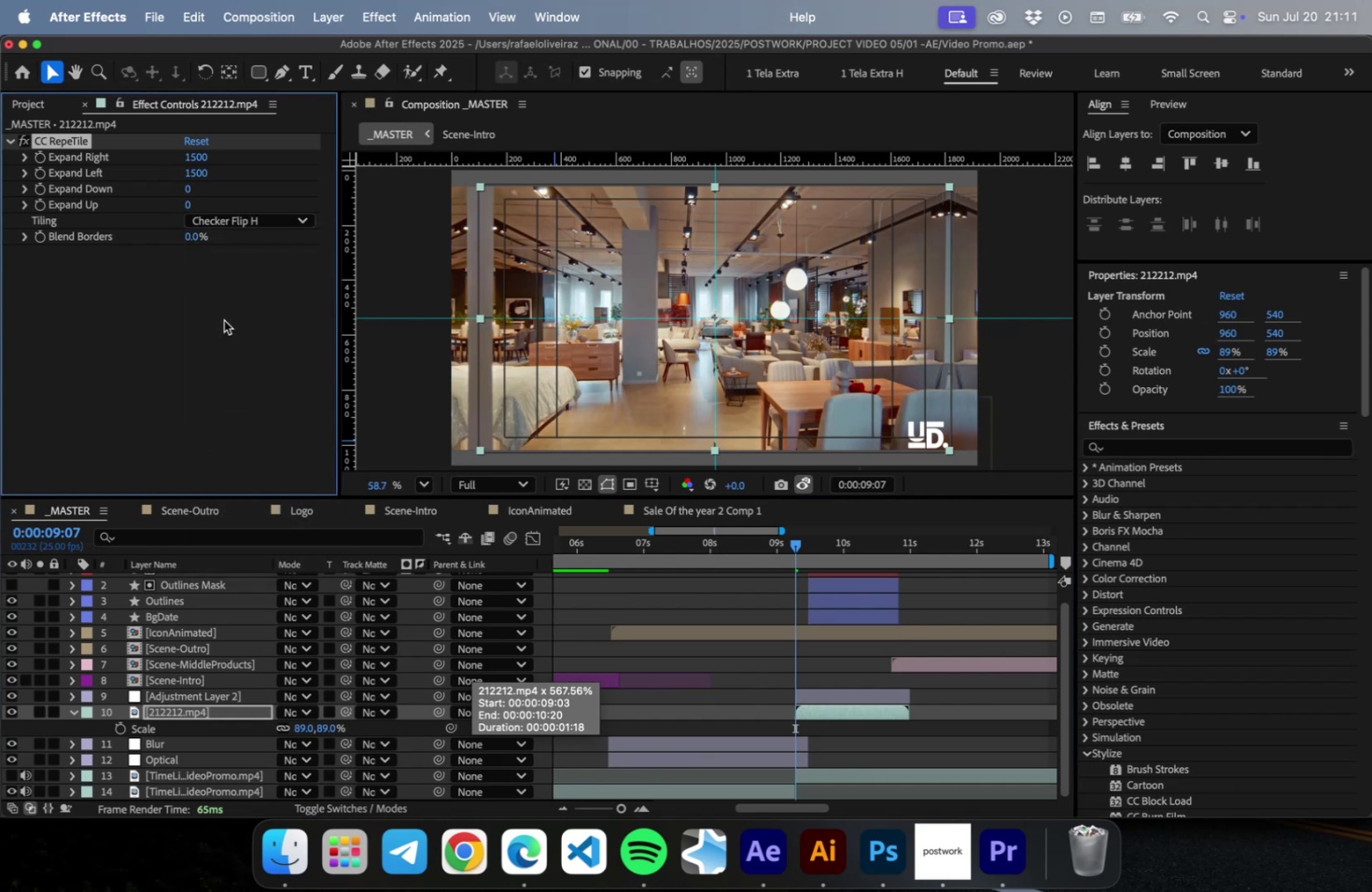 
left_click_drag(start_coordinate=[189, 235], to_coordinate=[102, 249])
 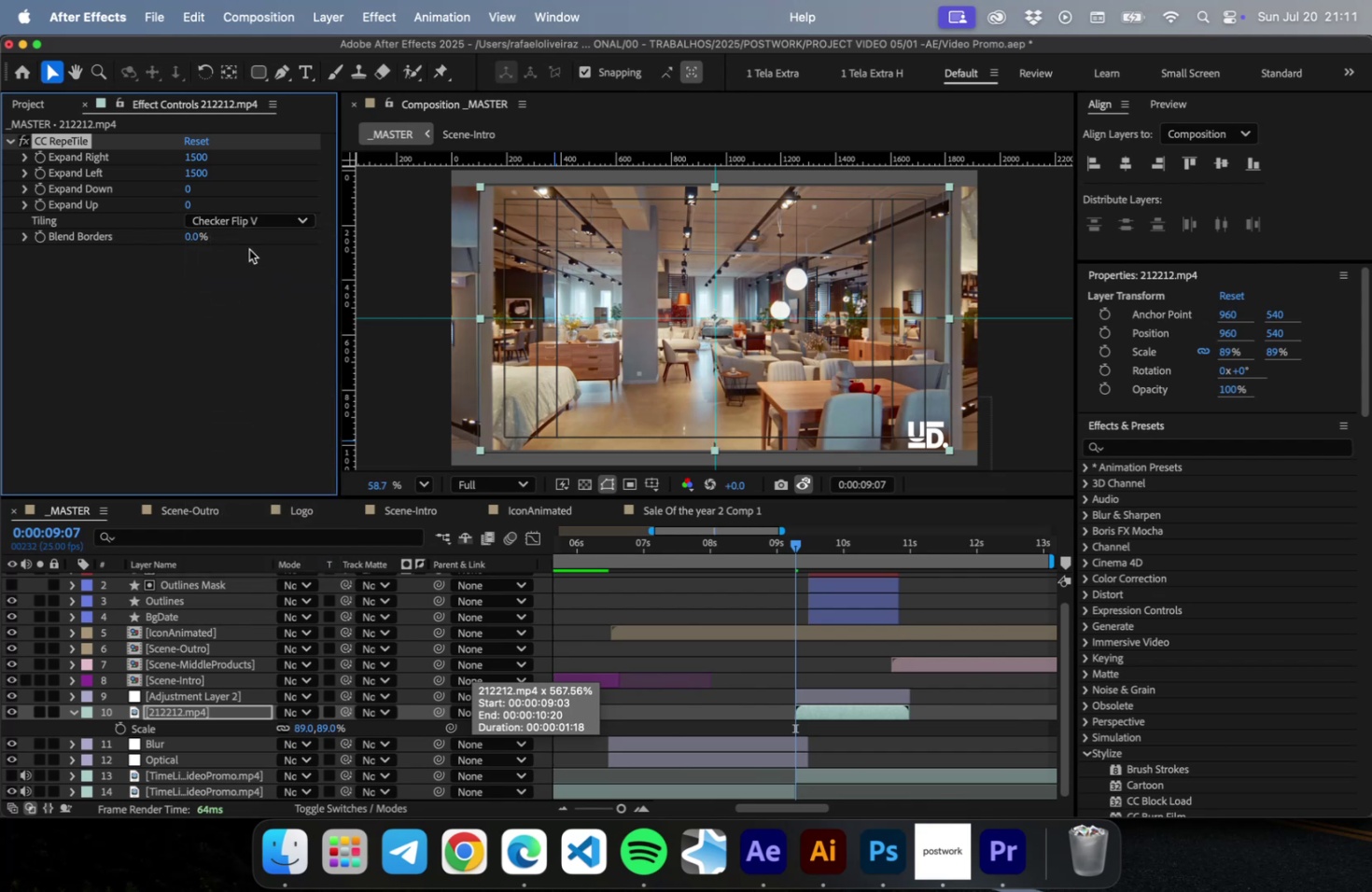 
left_click_drag(start_coordinate=[243, 240], to_coordinate=[243, 254])
 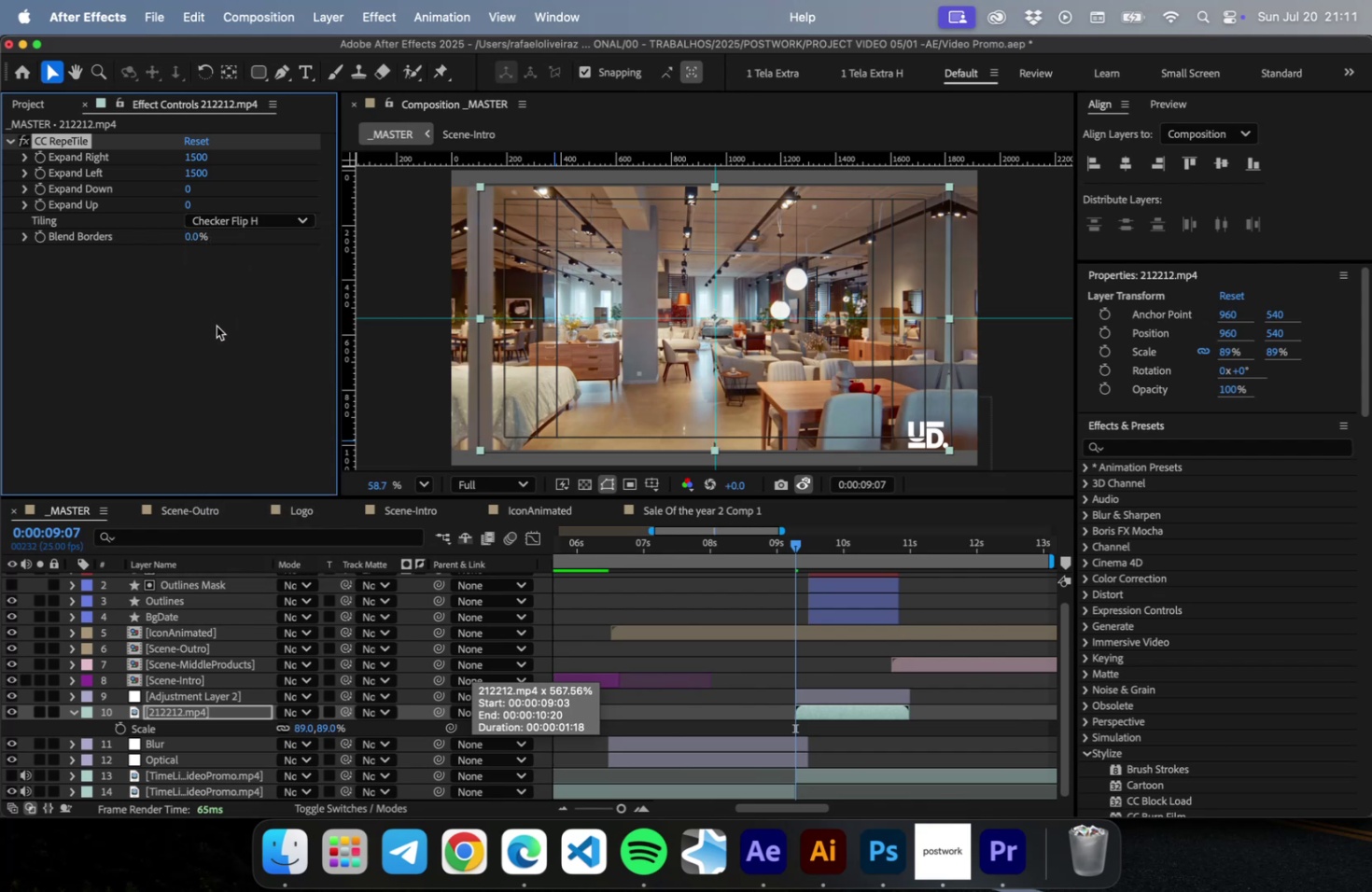 
left_click([214, 330])
 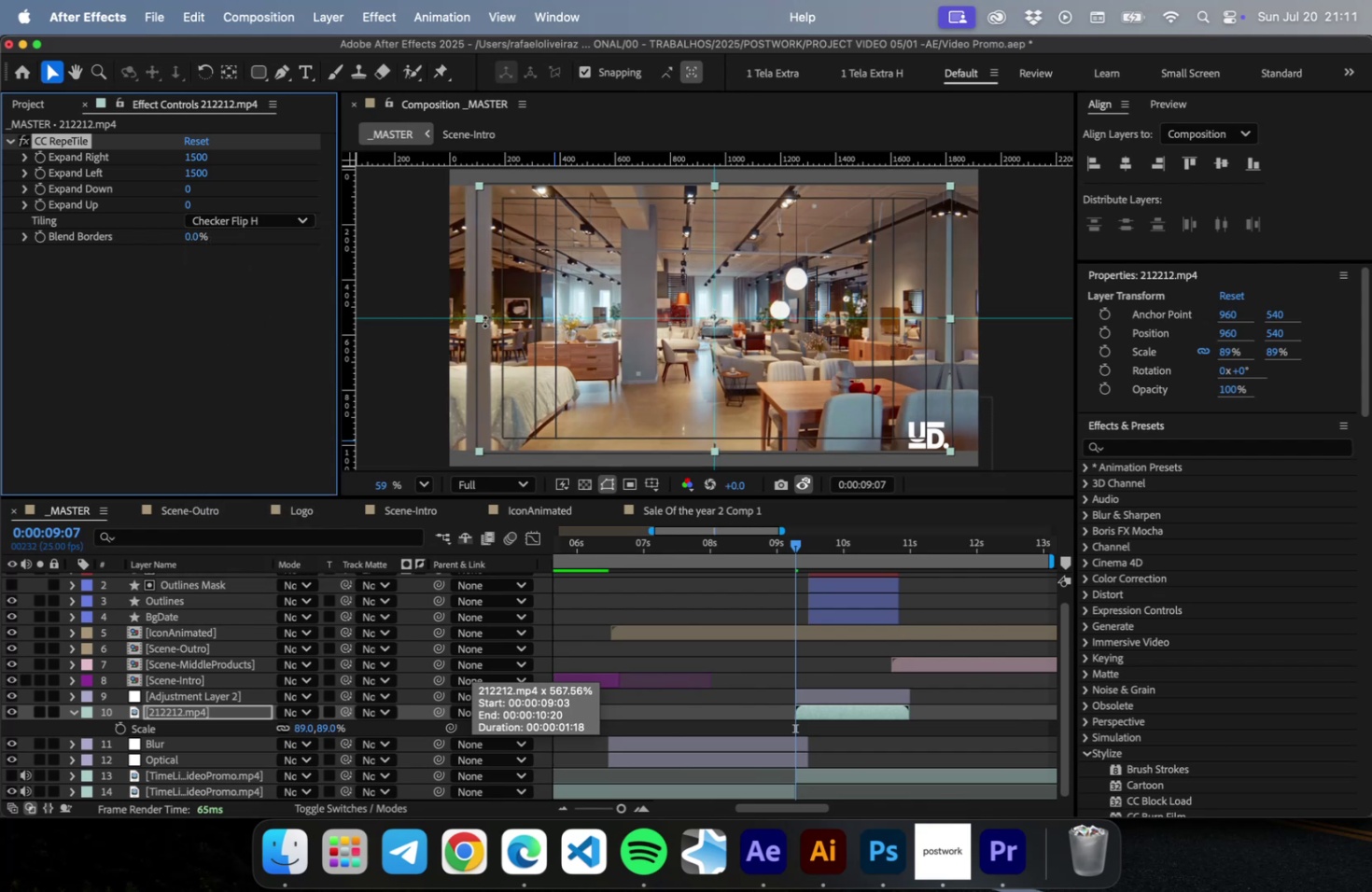 
scroll: coordinate [766, 336], scroll_direction: up, amount: 33.0
 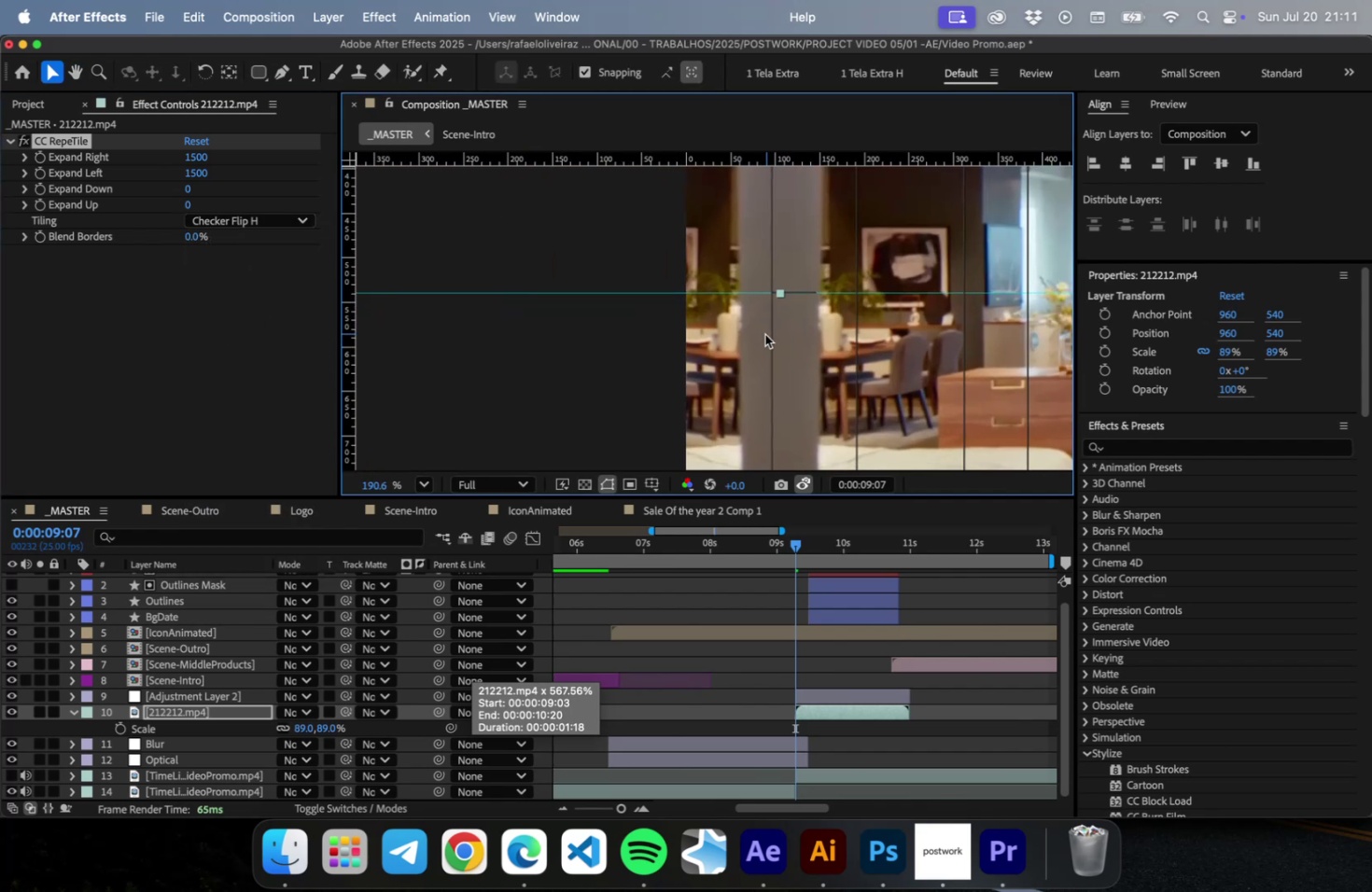 
scroll: coordinate [763, 335], scroll_direction: down, amount: 22.0
 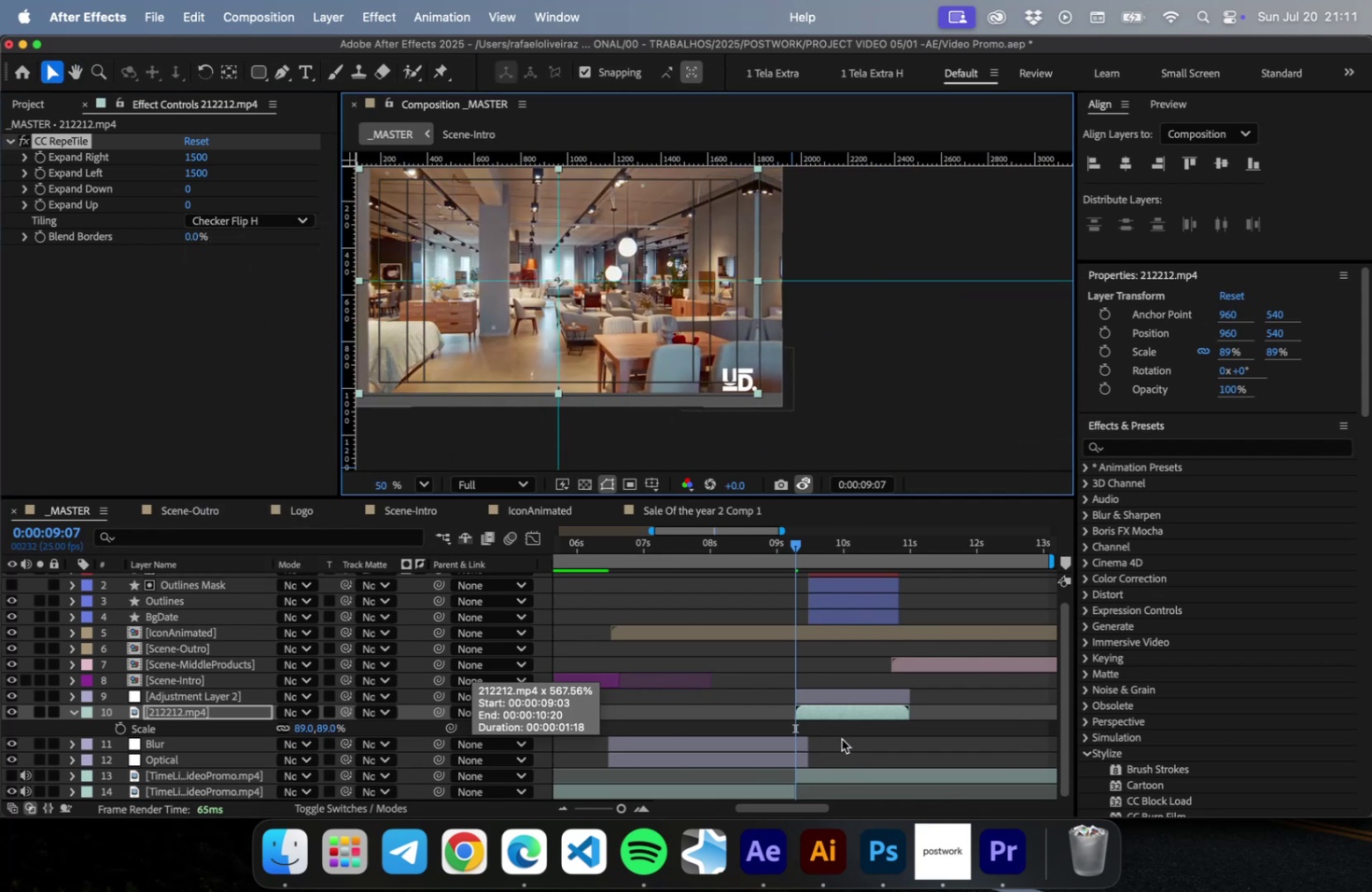 
left_click_drag(start_coordinate=[830, 712], to_coordinate=[820, 713])
 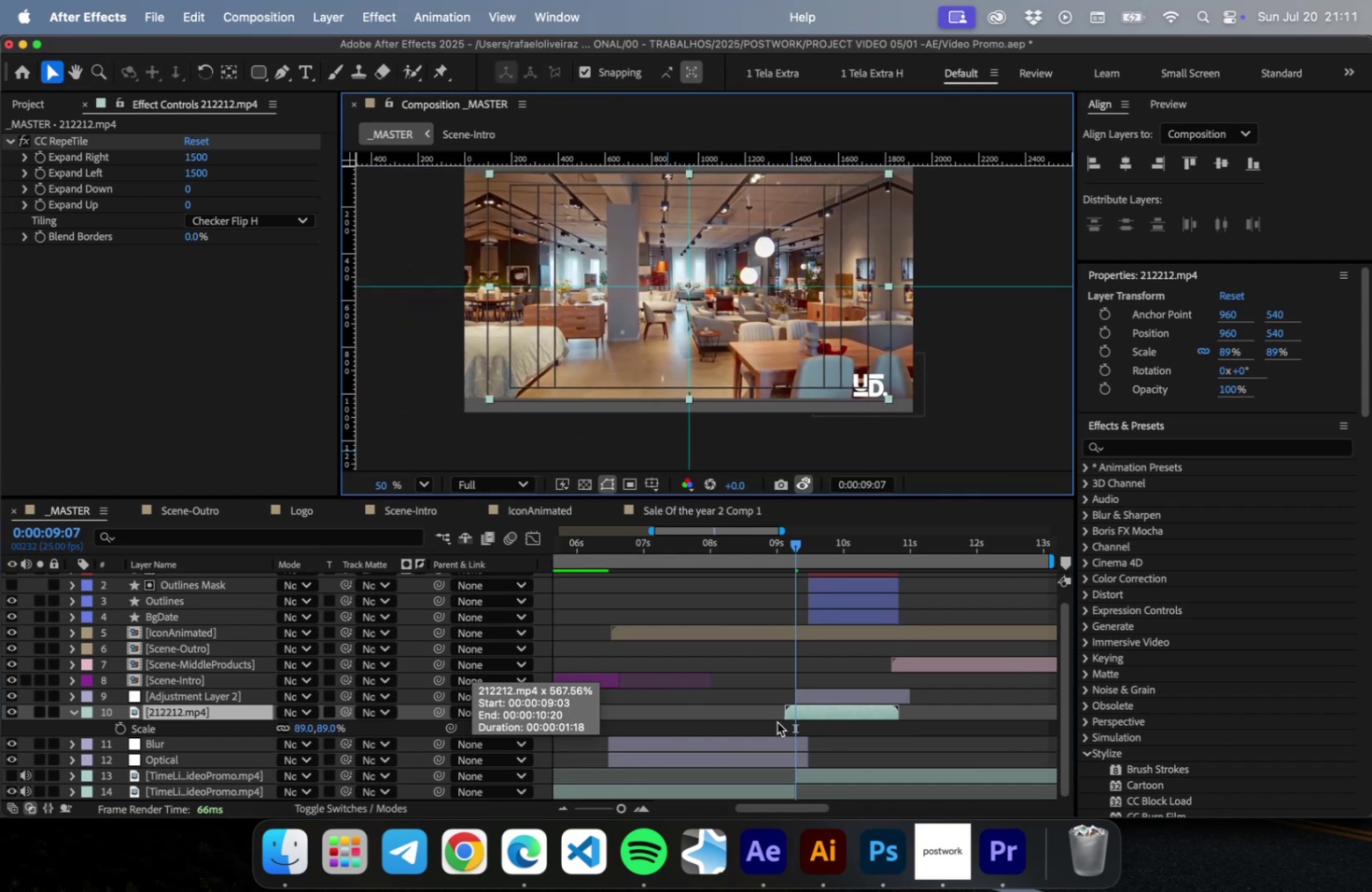 
left_click_drag(start_coordinate=[779, 714], to_coordinate=[788, 712])
 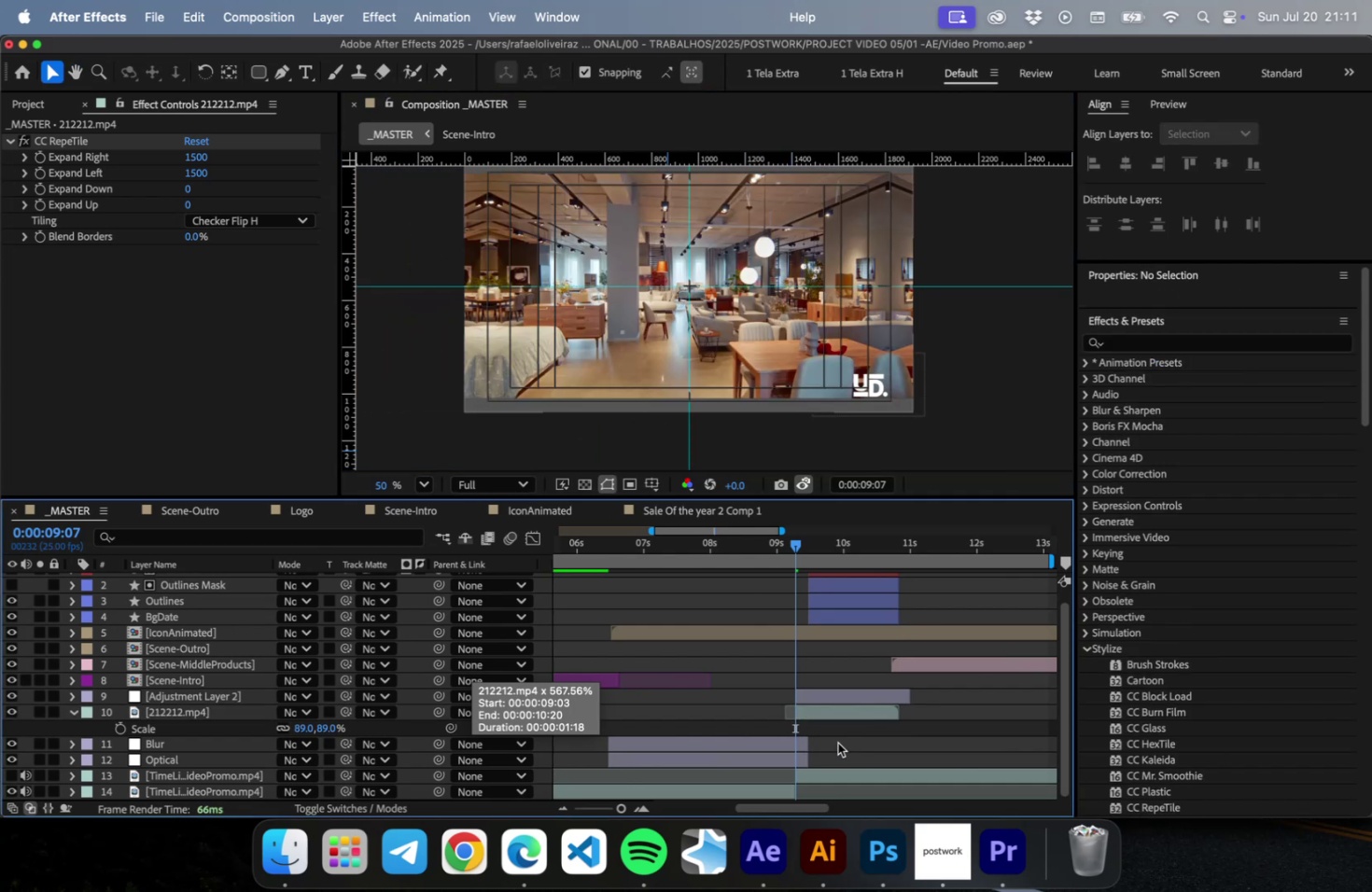 
scroll: coordinate [701, 215], scroll_direction: down, amount: 2.0
 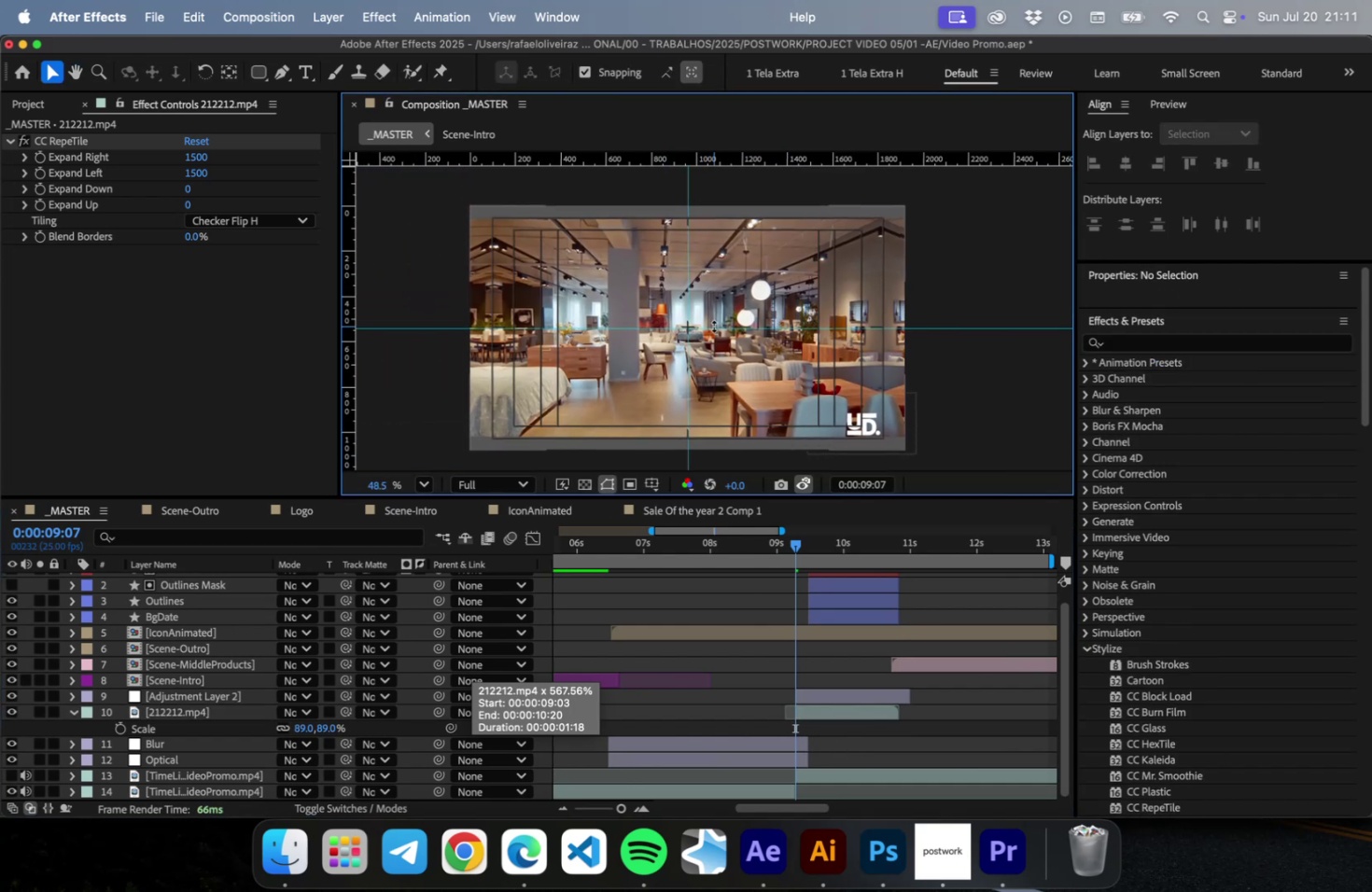 
key(Meta+CommandLeft)
 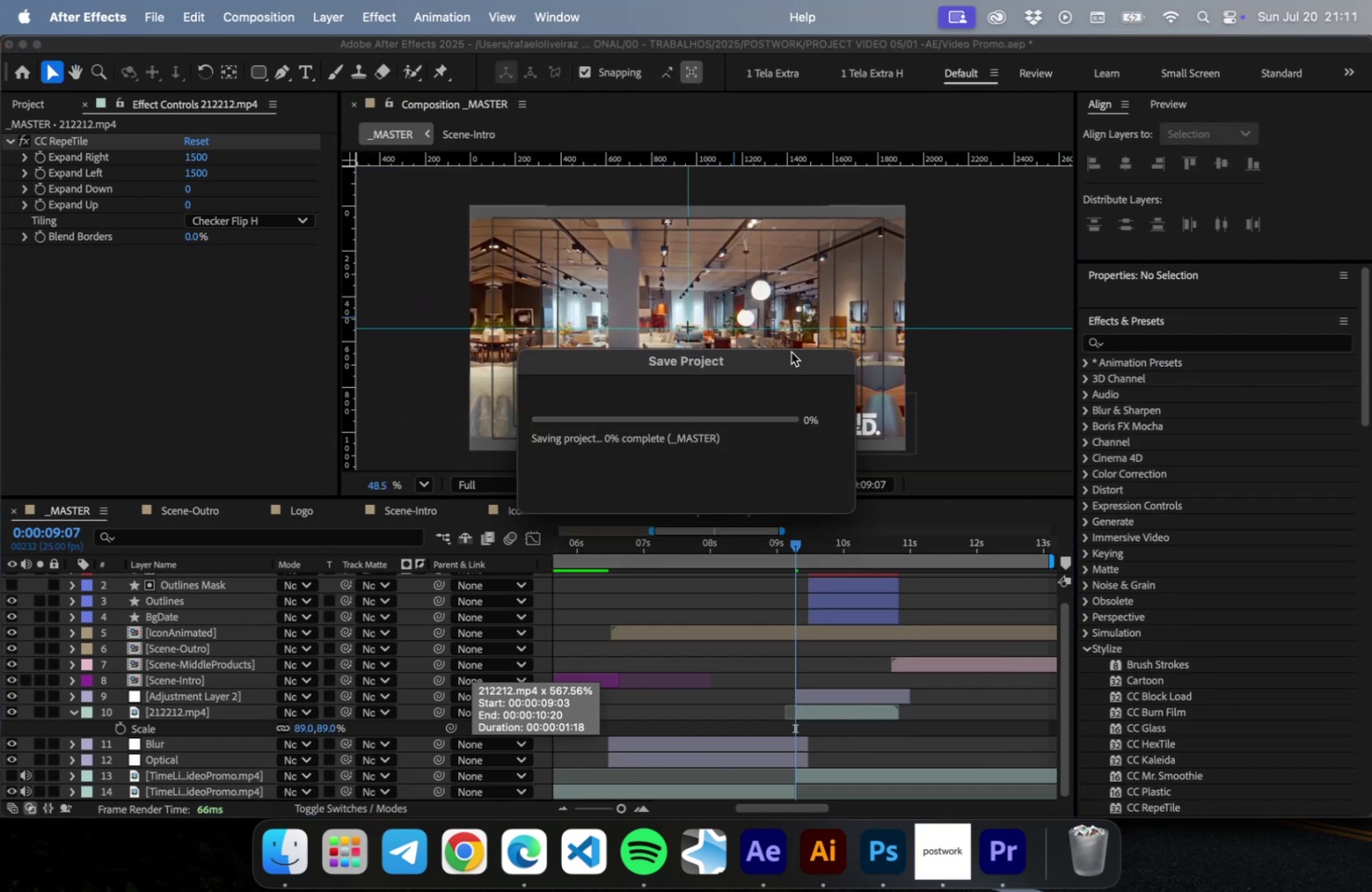 
key(Meta+S)
 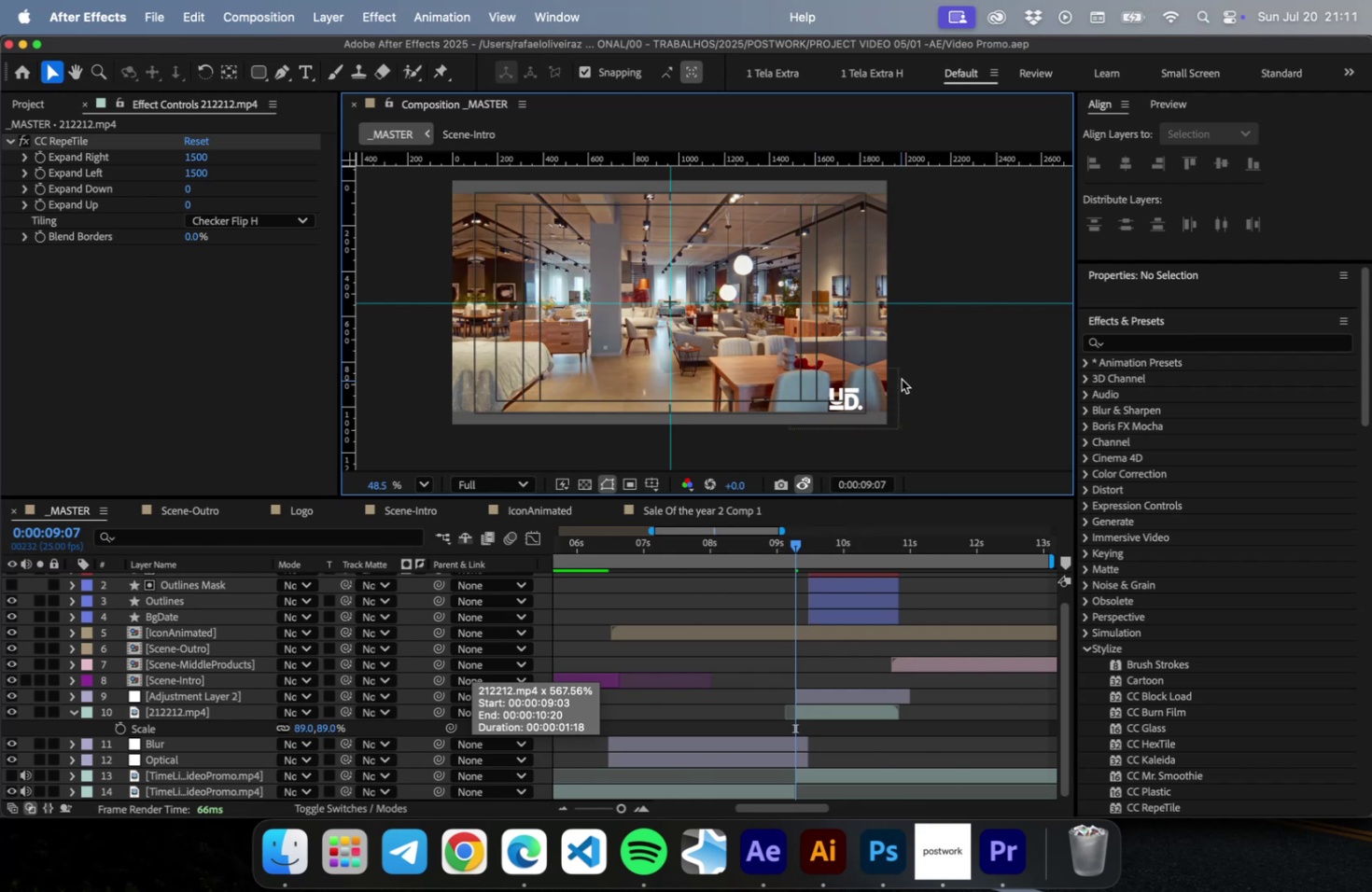 
left_click([901, 379])
 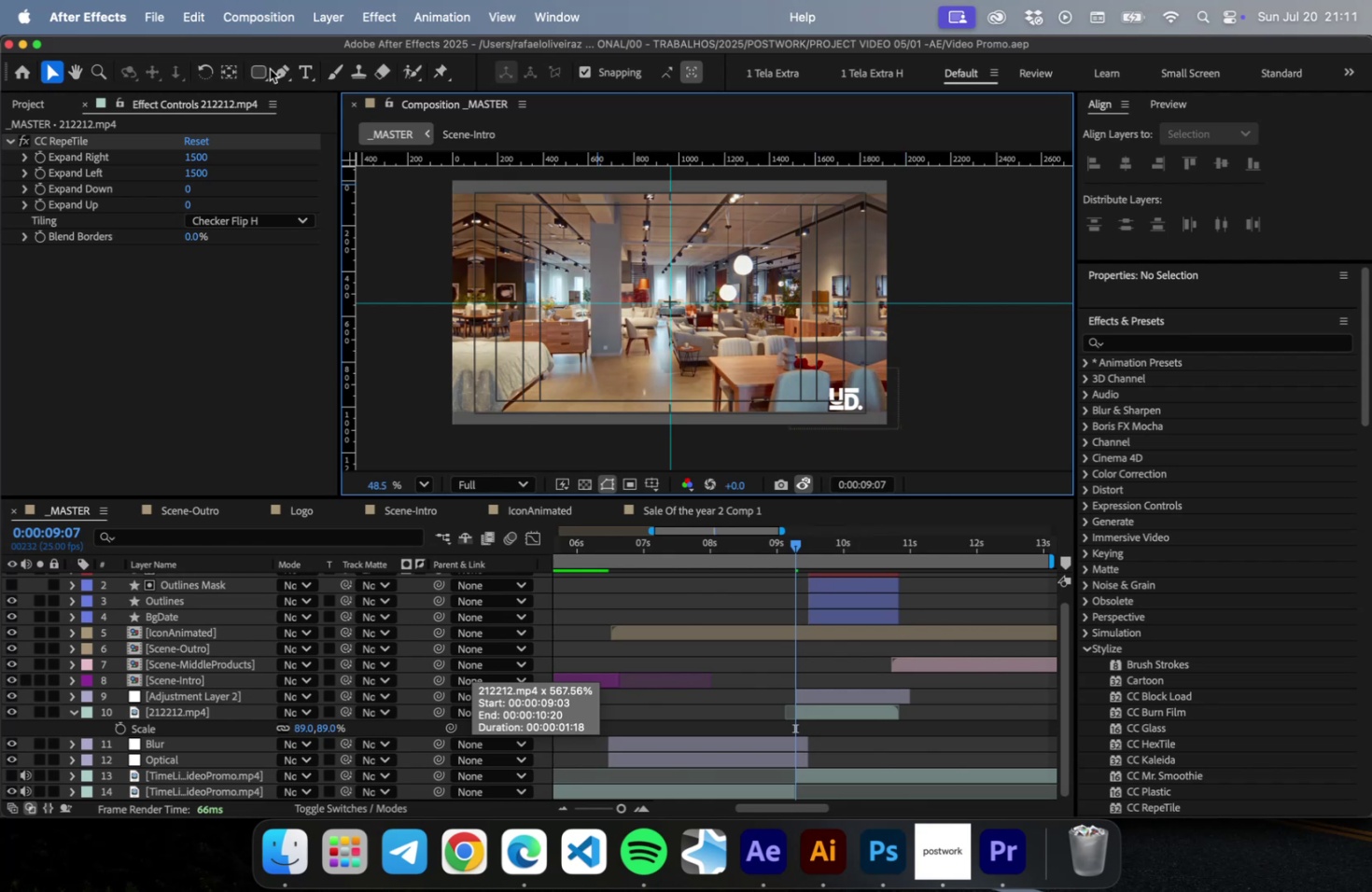 
left_click_drag(start_coordinate=[269, 69], to_coordinate=[287, 78])
 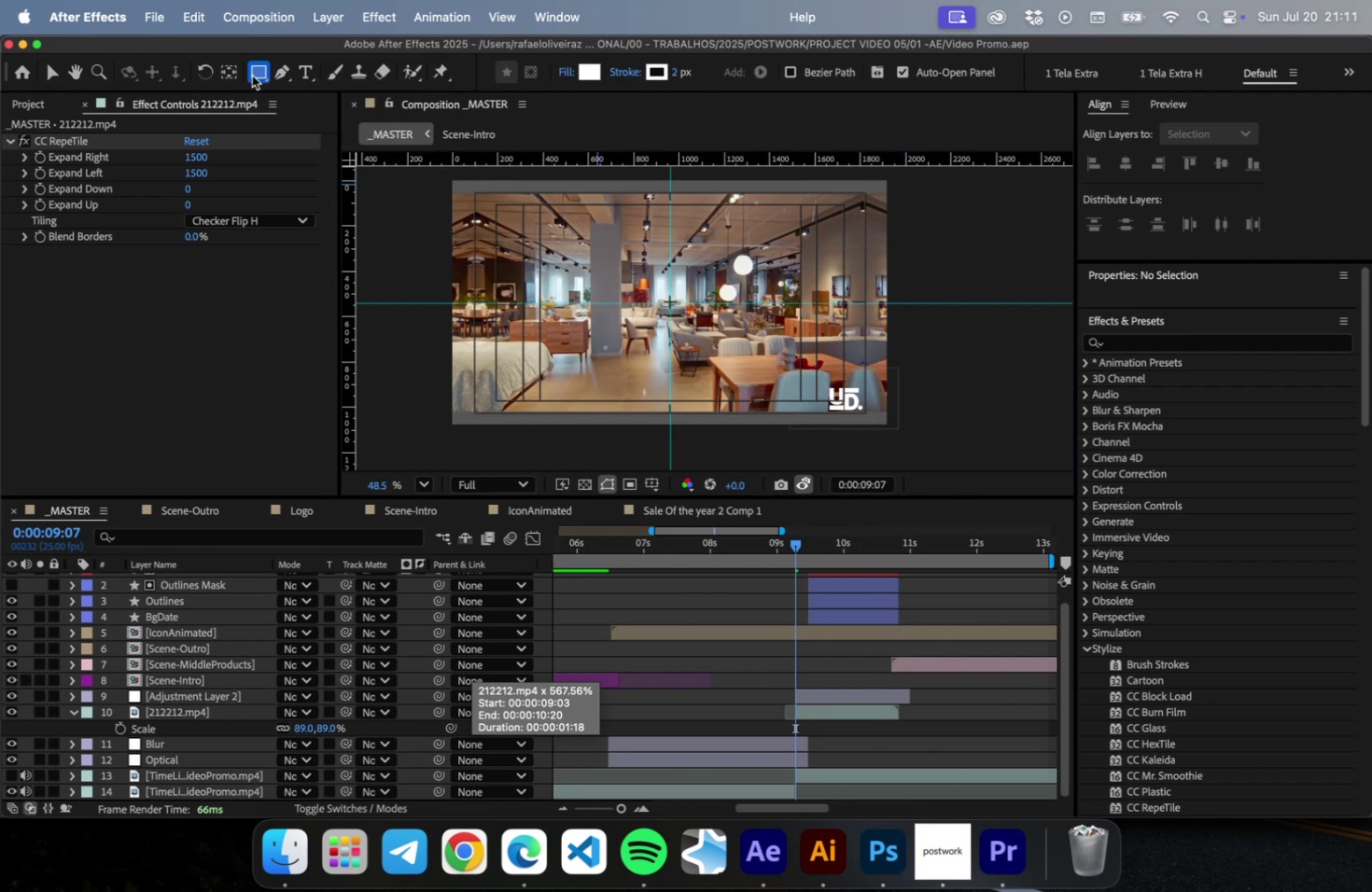 
double_click([252, 76])
 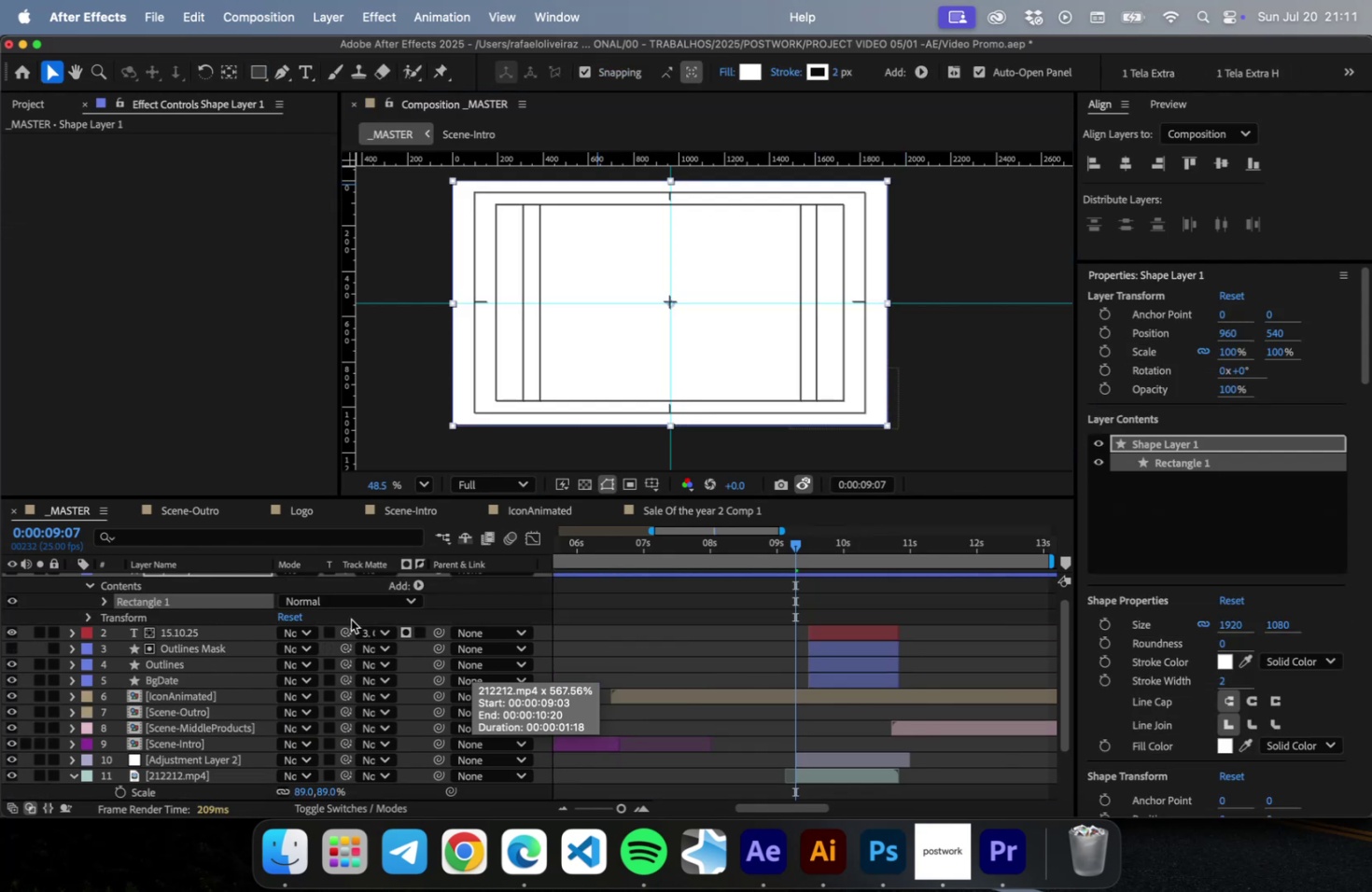 
scroll: coordinate [328, 670], scroll_direction: up, amount: 2.0
 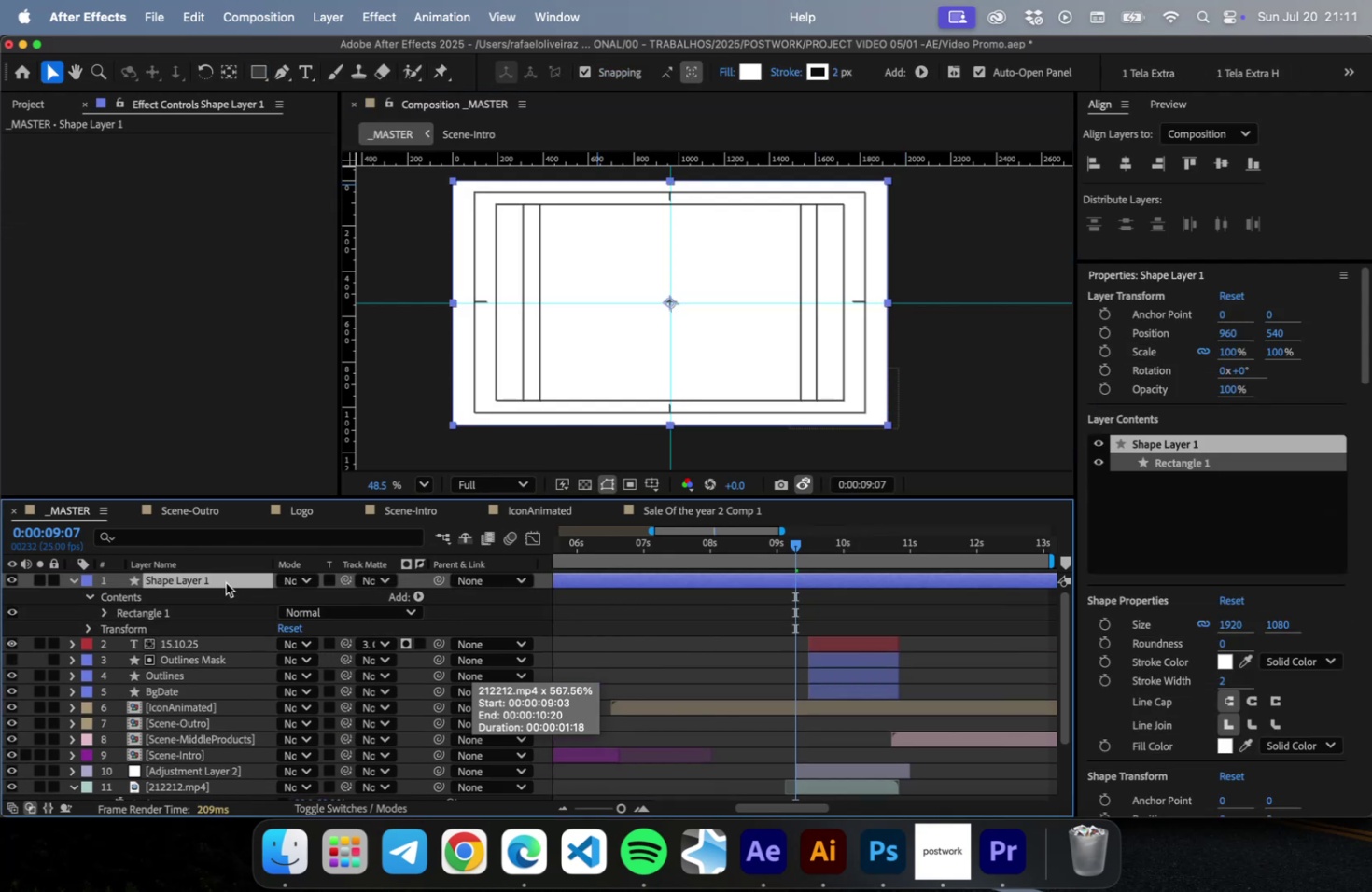 
key(Enter)
 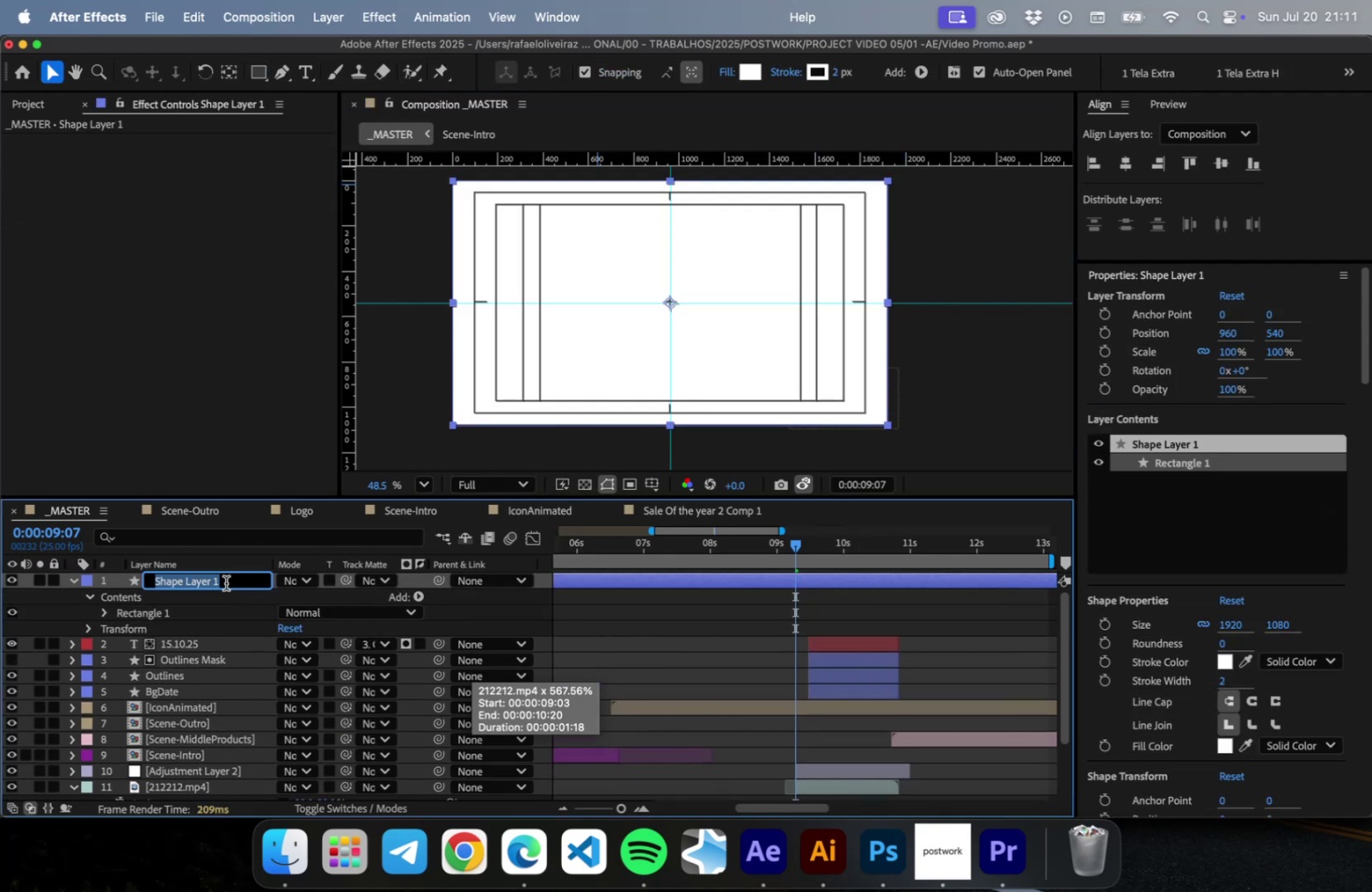 
type(MaskTransition)
 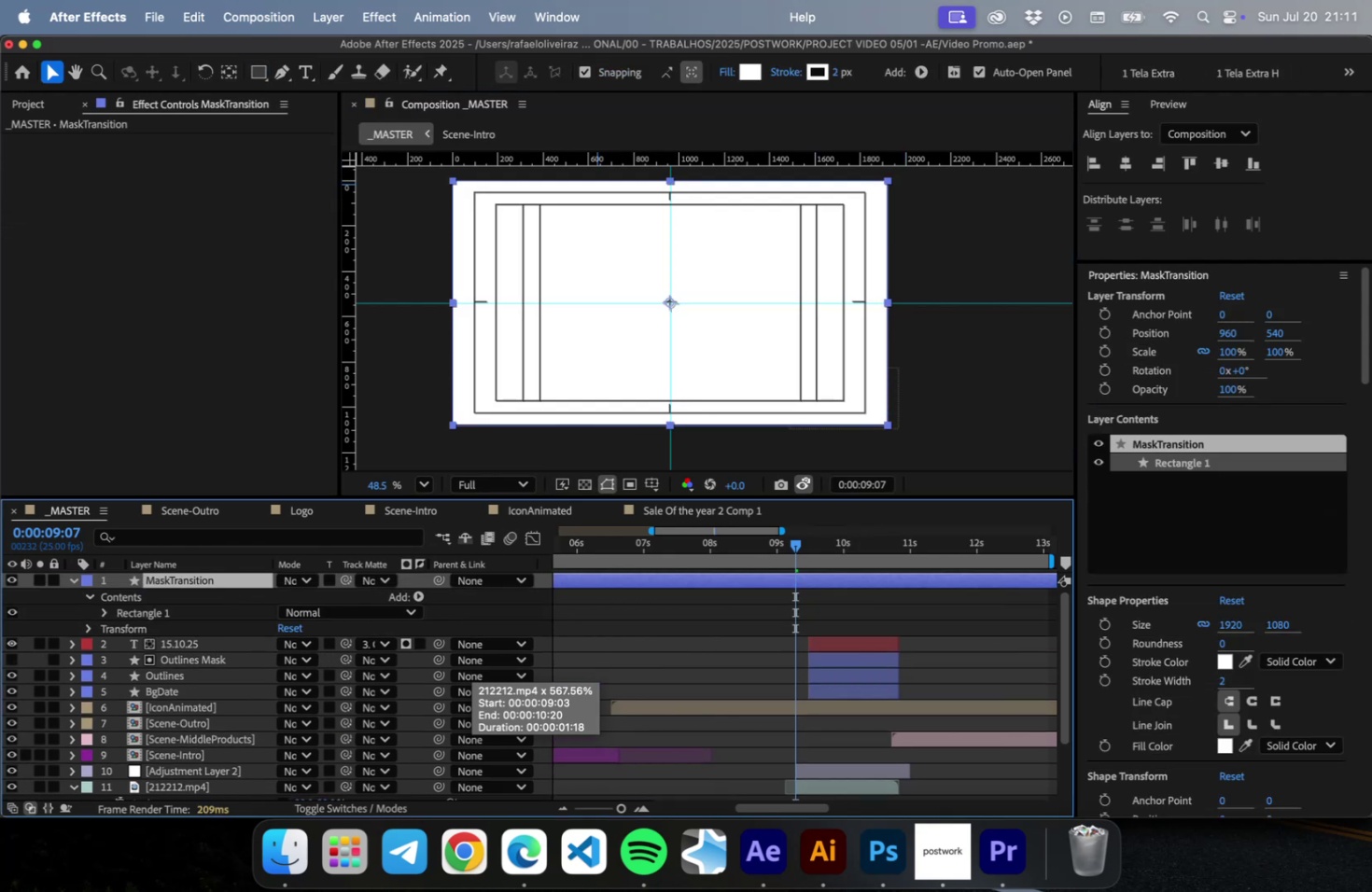 
key(Enter)
 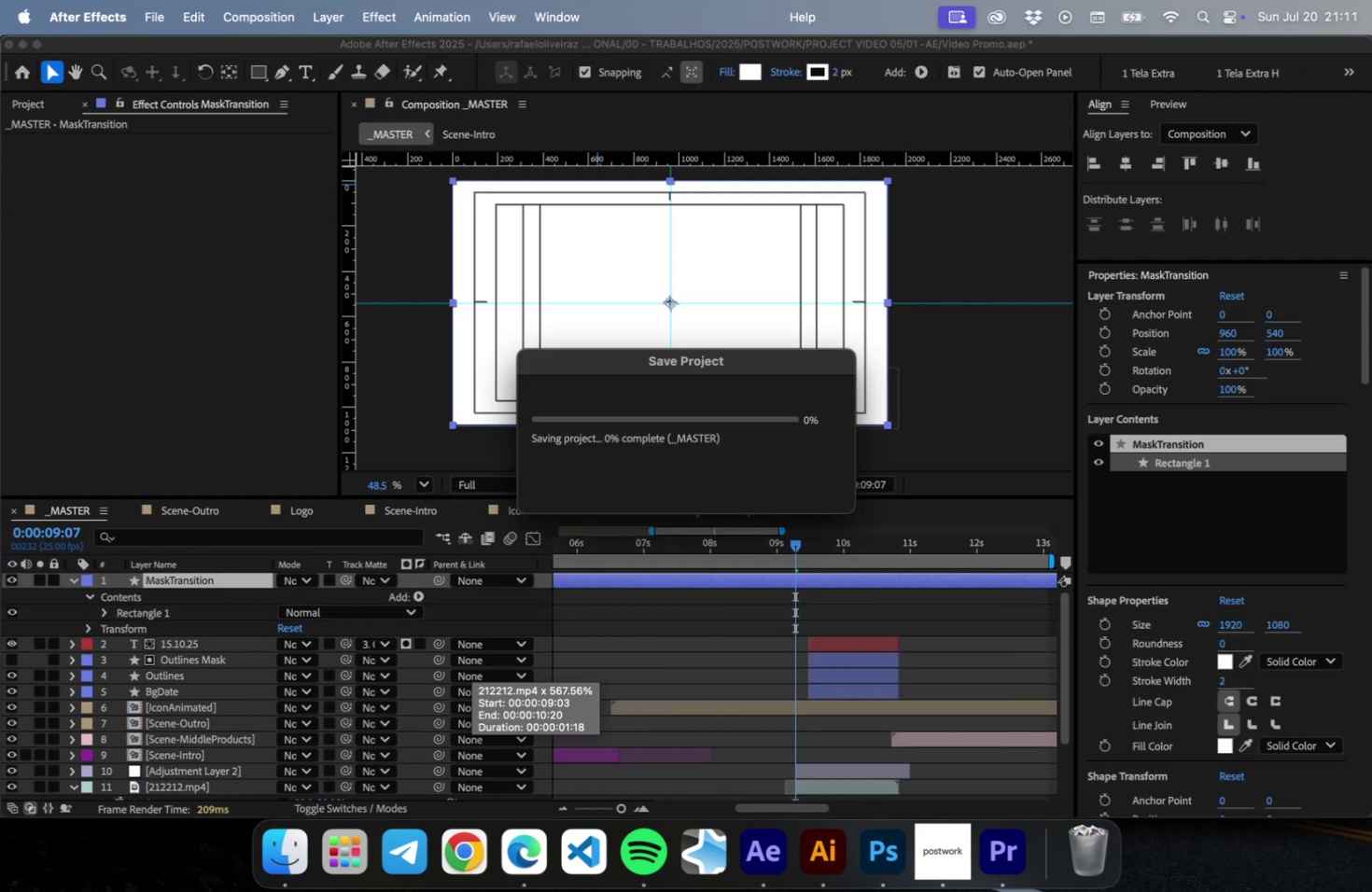 
key(Meta+CommandLeft)
 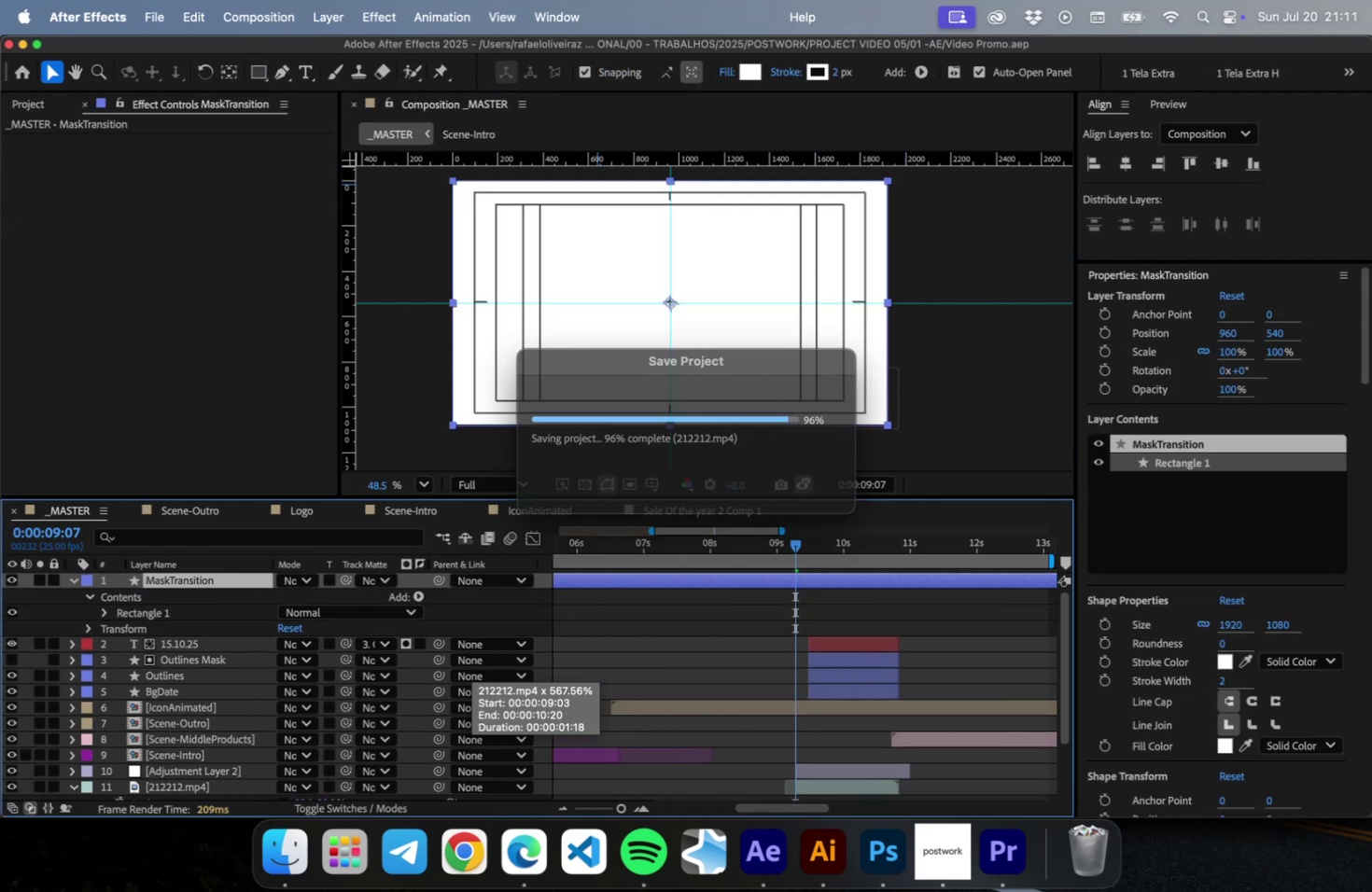 
key(Meta+S)
 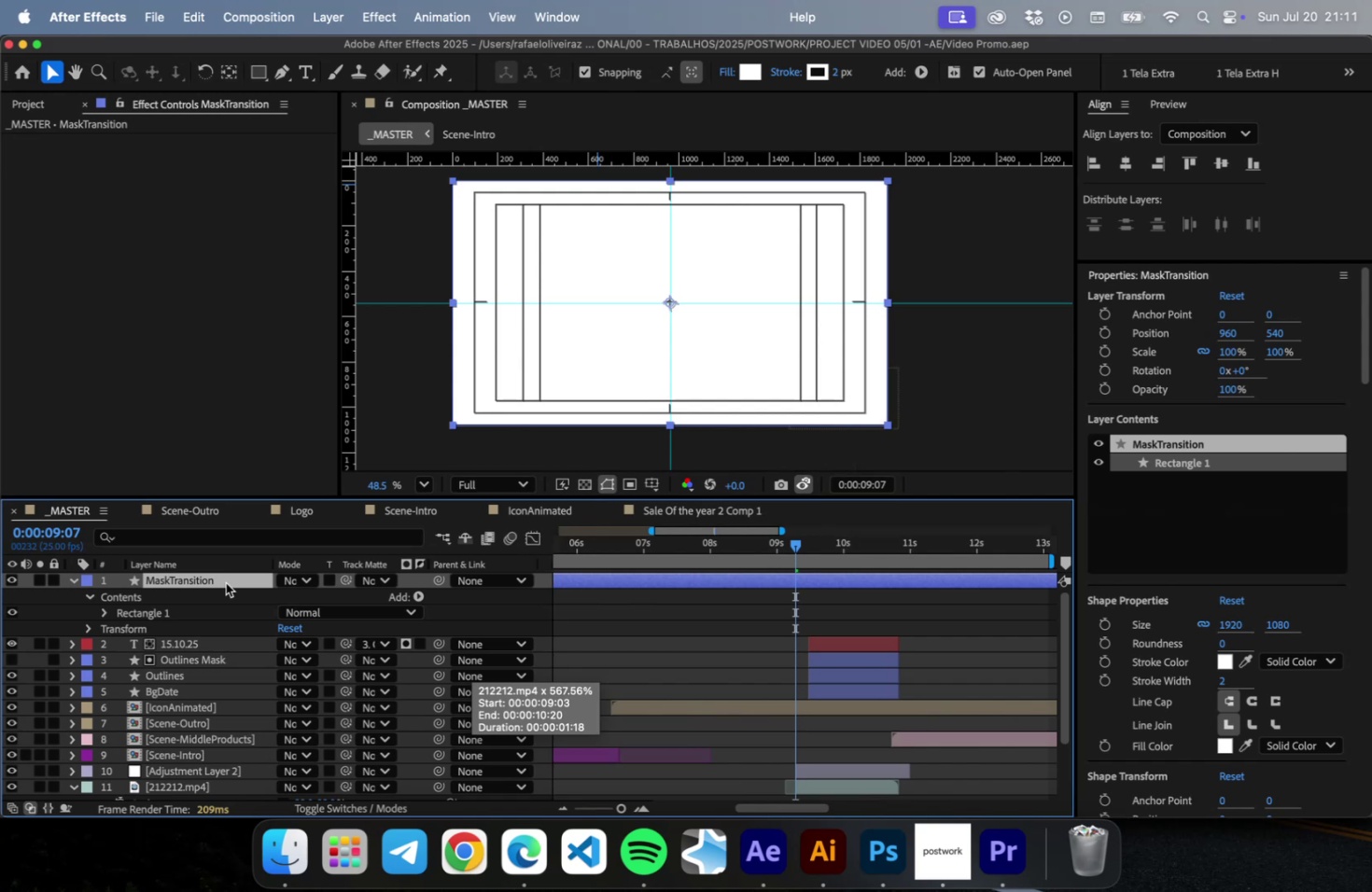 
type(ui--)
 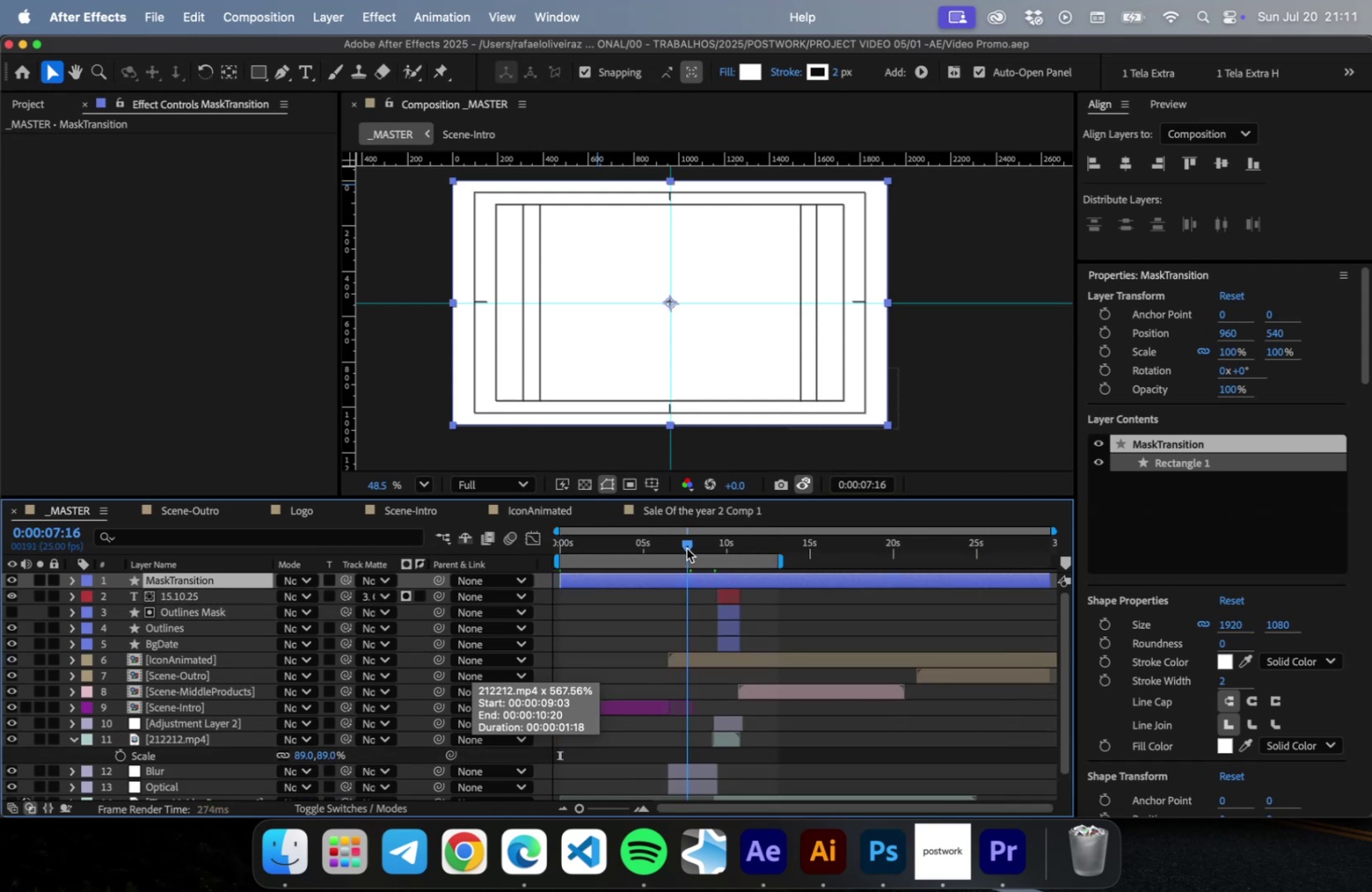 
key(Meta+CommandLeft)
 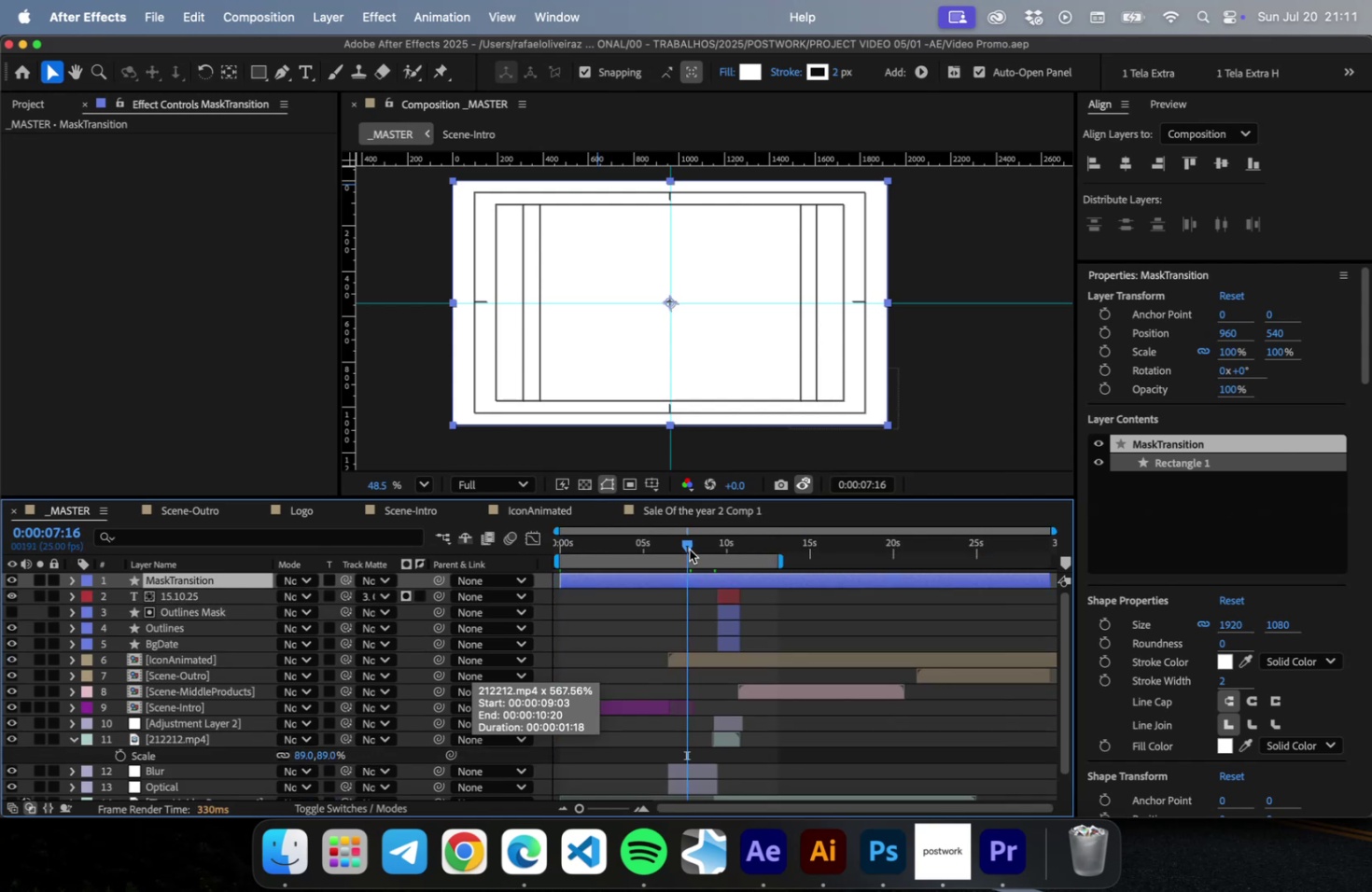 
key(Meta+S)
 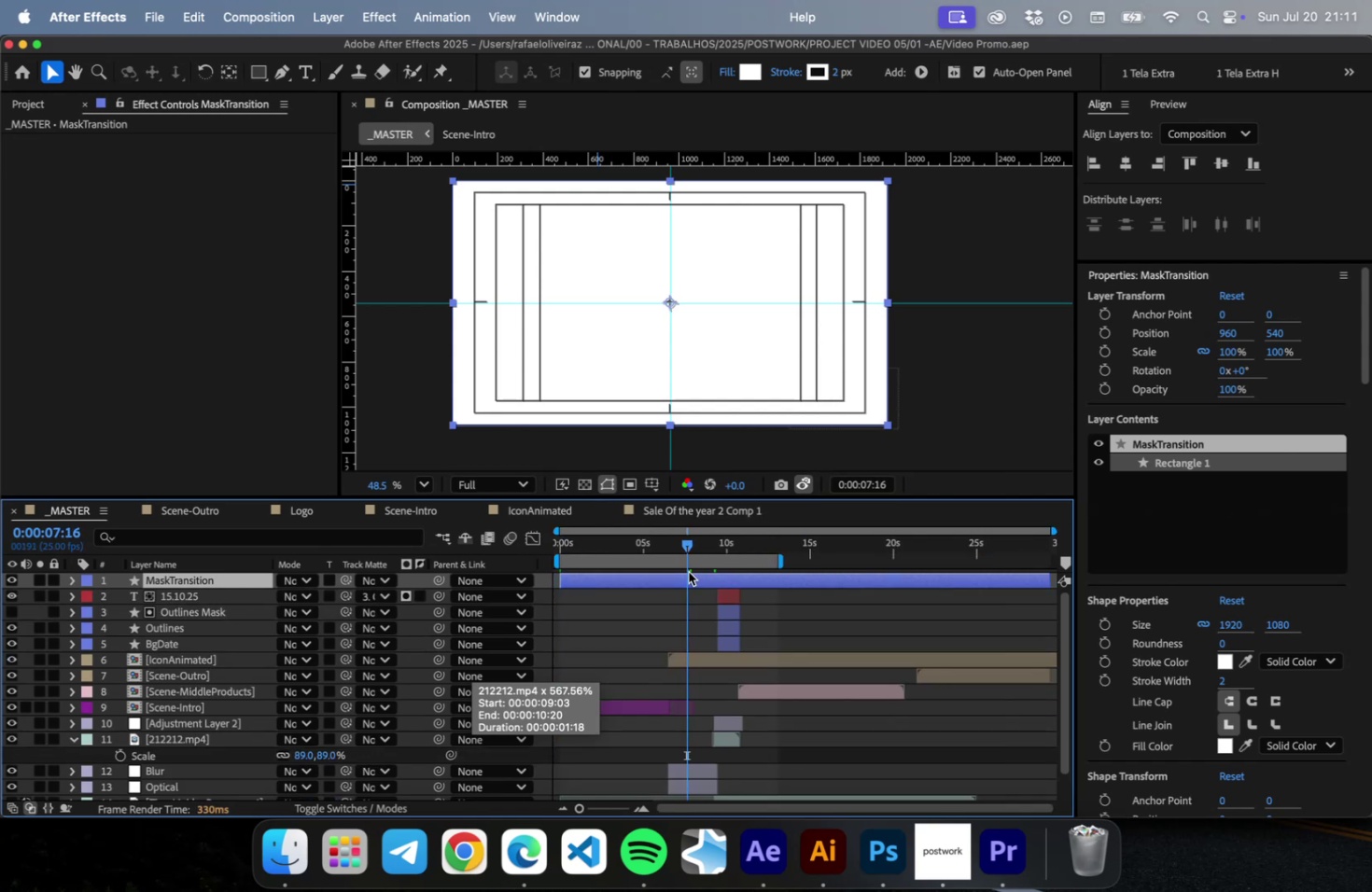 
key(BracketLeft)
 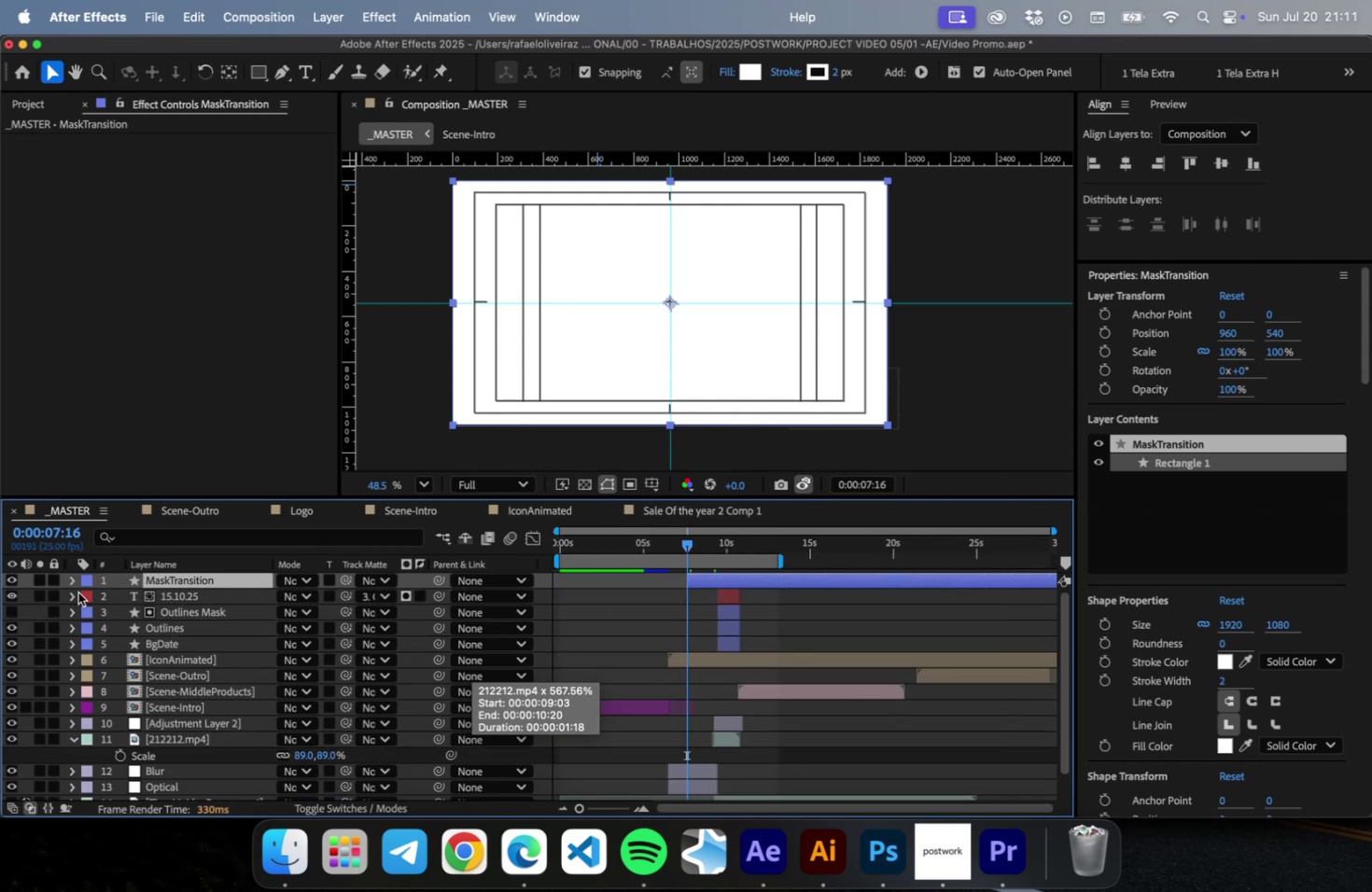 
key(S)
 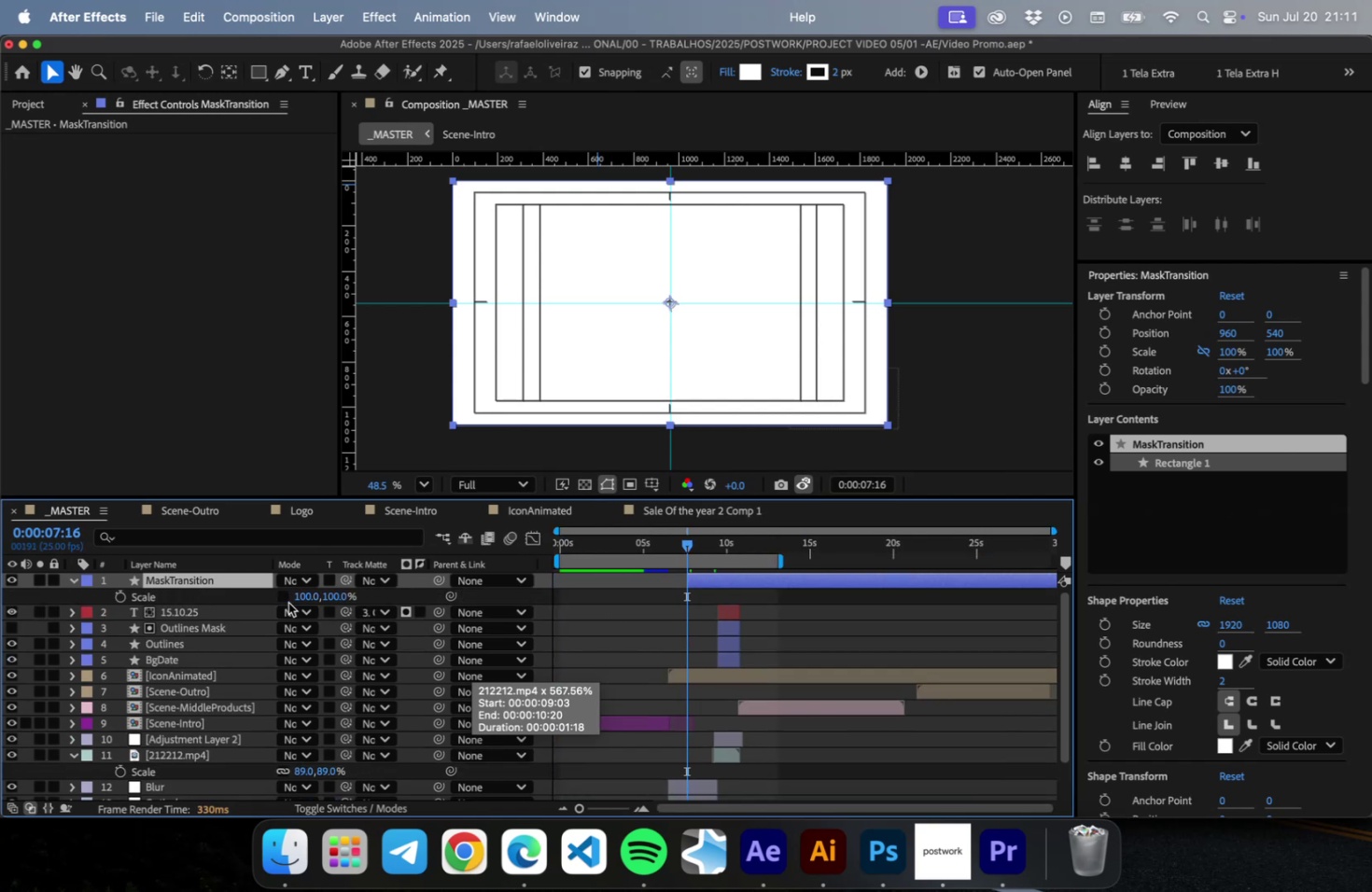 
left_click_drag(start_coordinate=[299, 601], to_coordinate=[287, 604])
 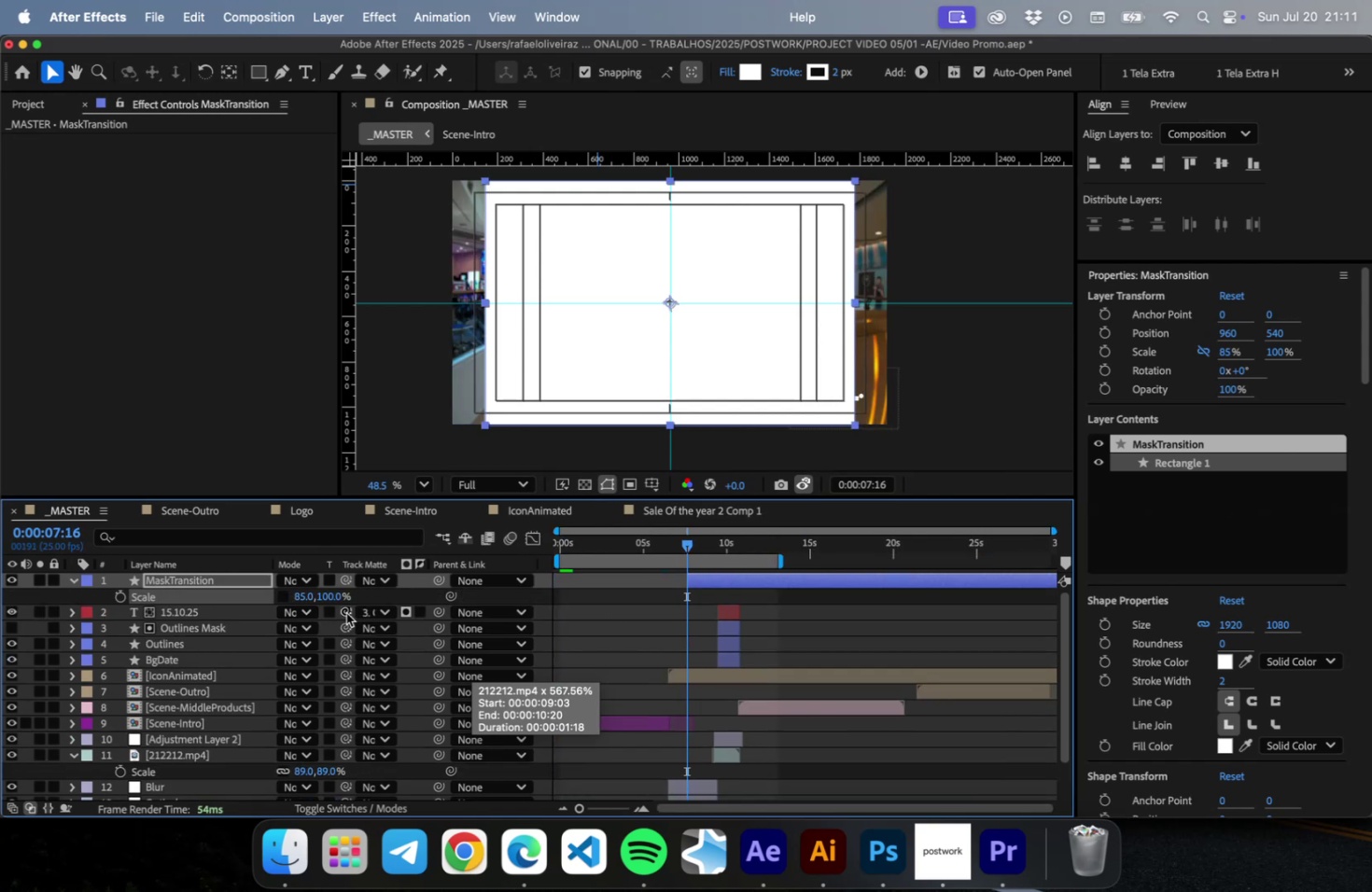 
key(Meta+Z)
 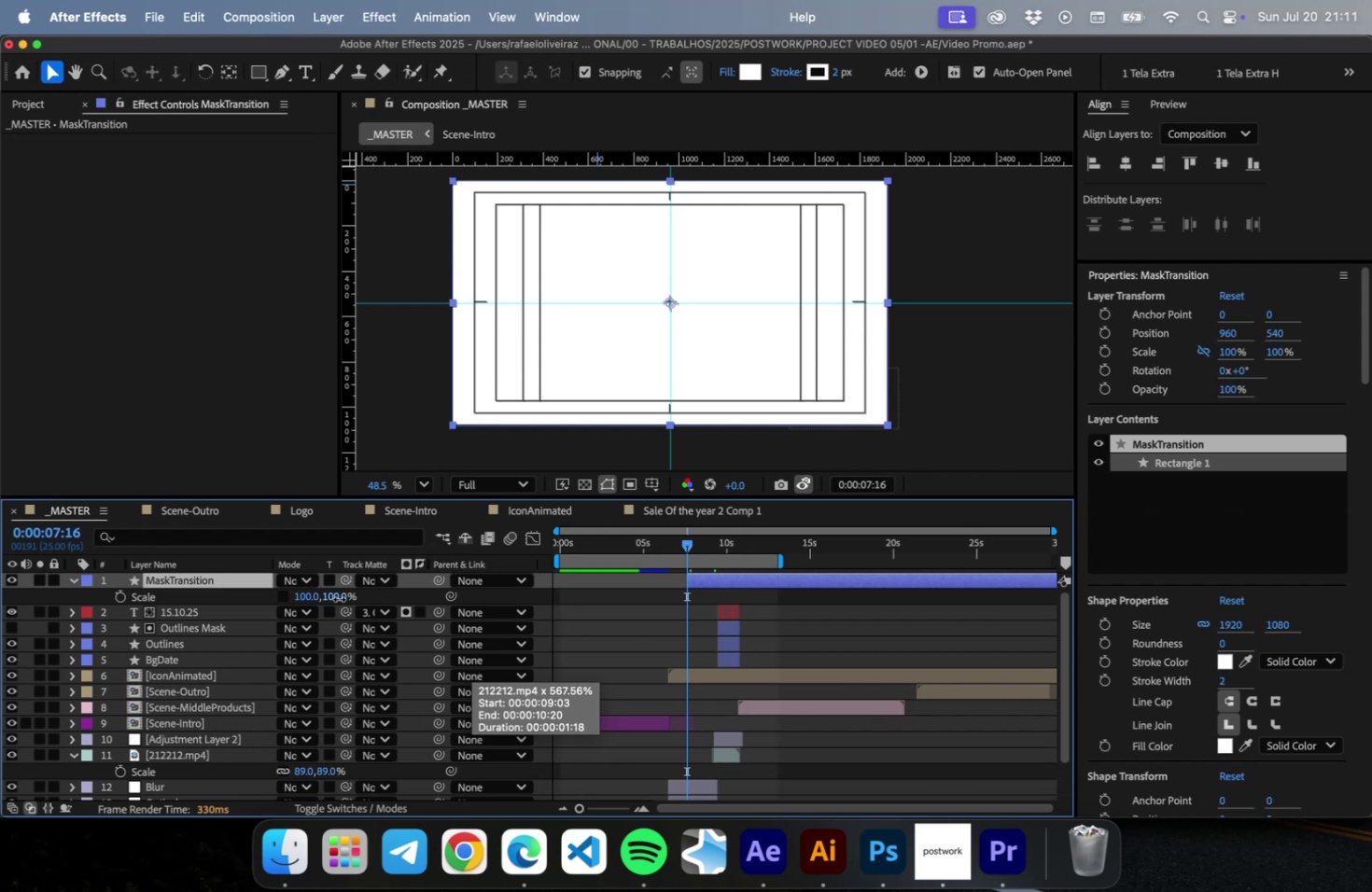 
left_click([339, 598])
 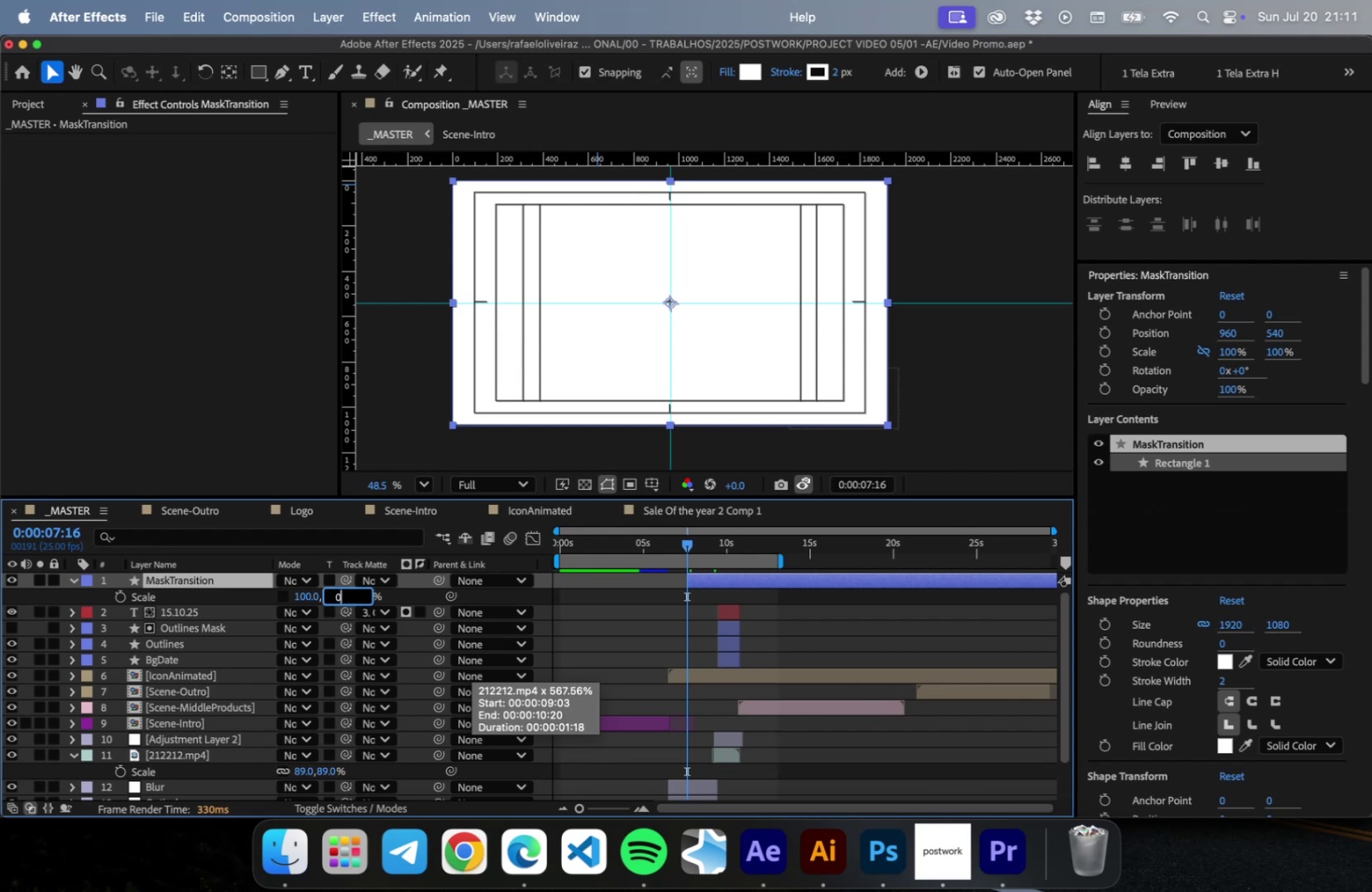 
key(0)
 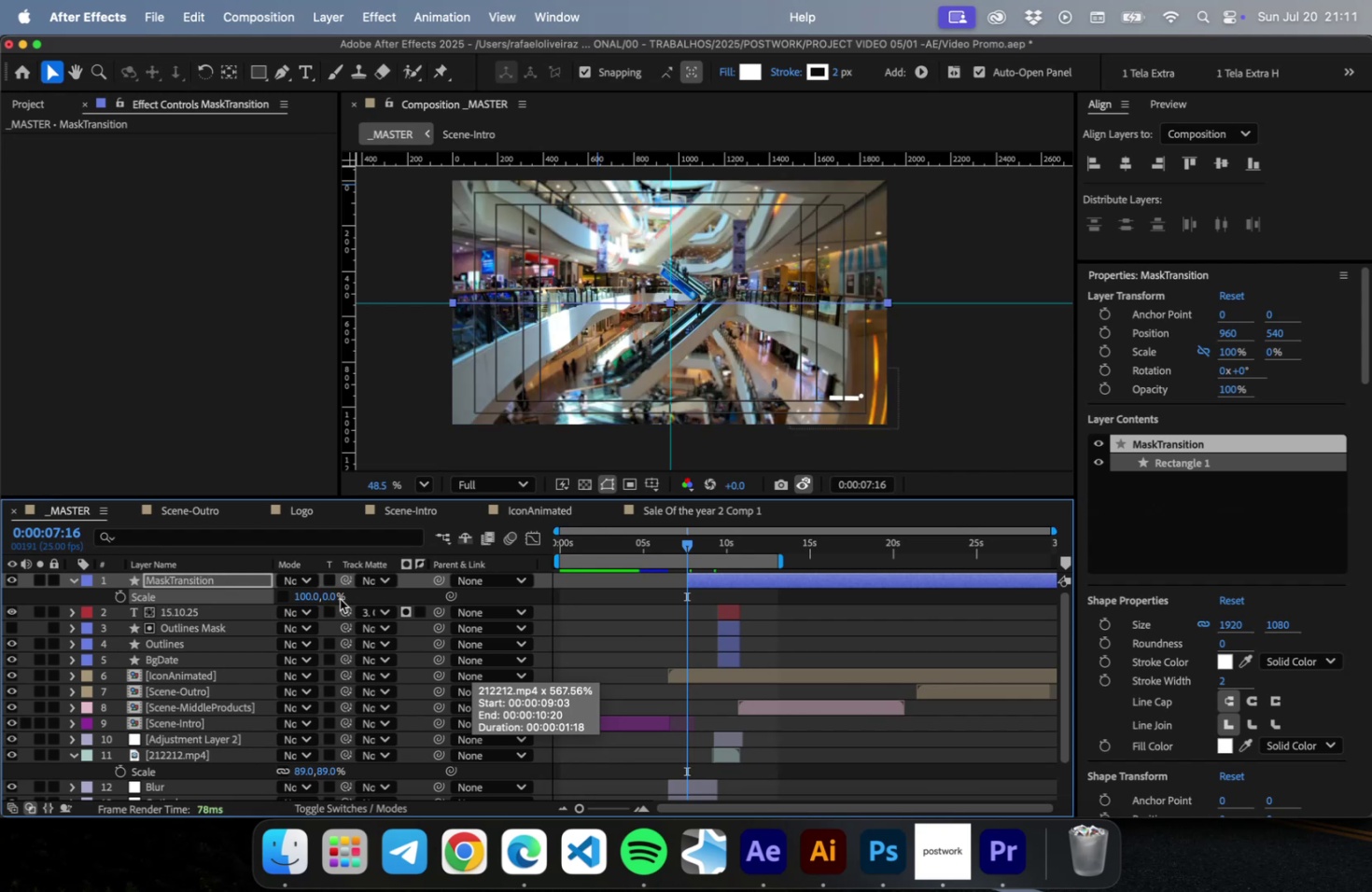 
key(Enter)
 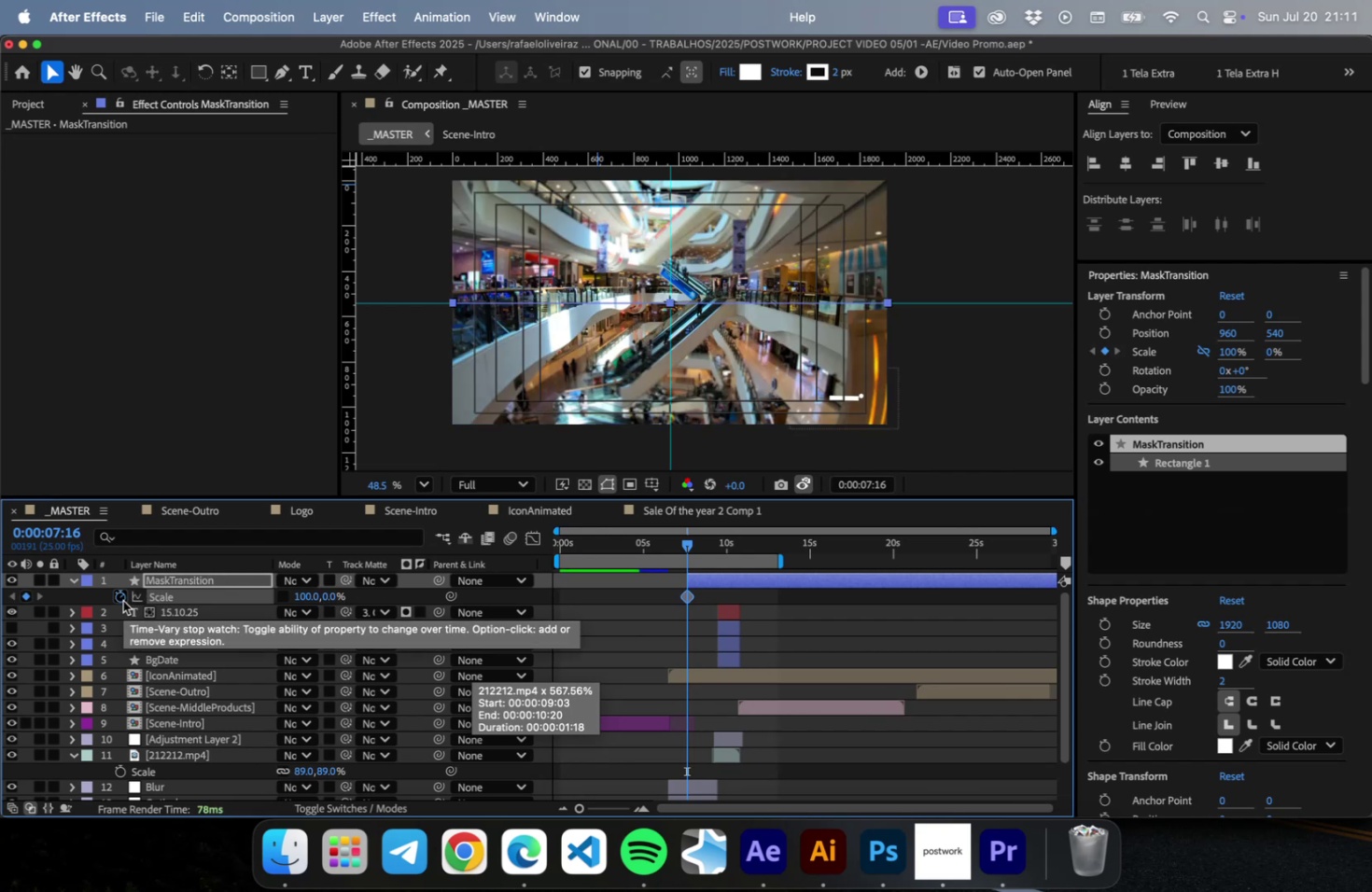 
key(Shift+PageDown)
 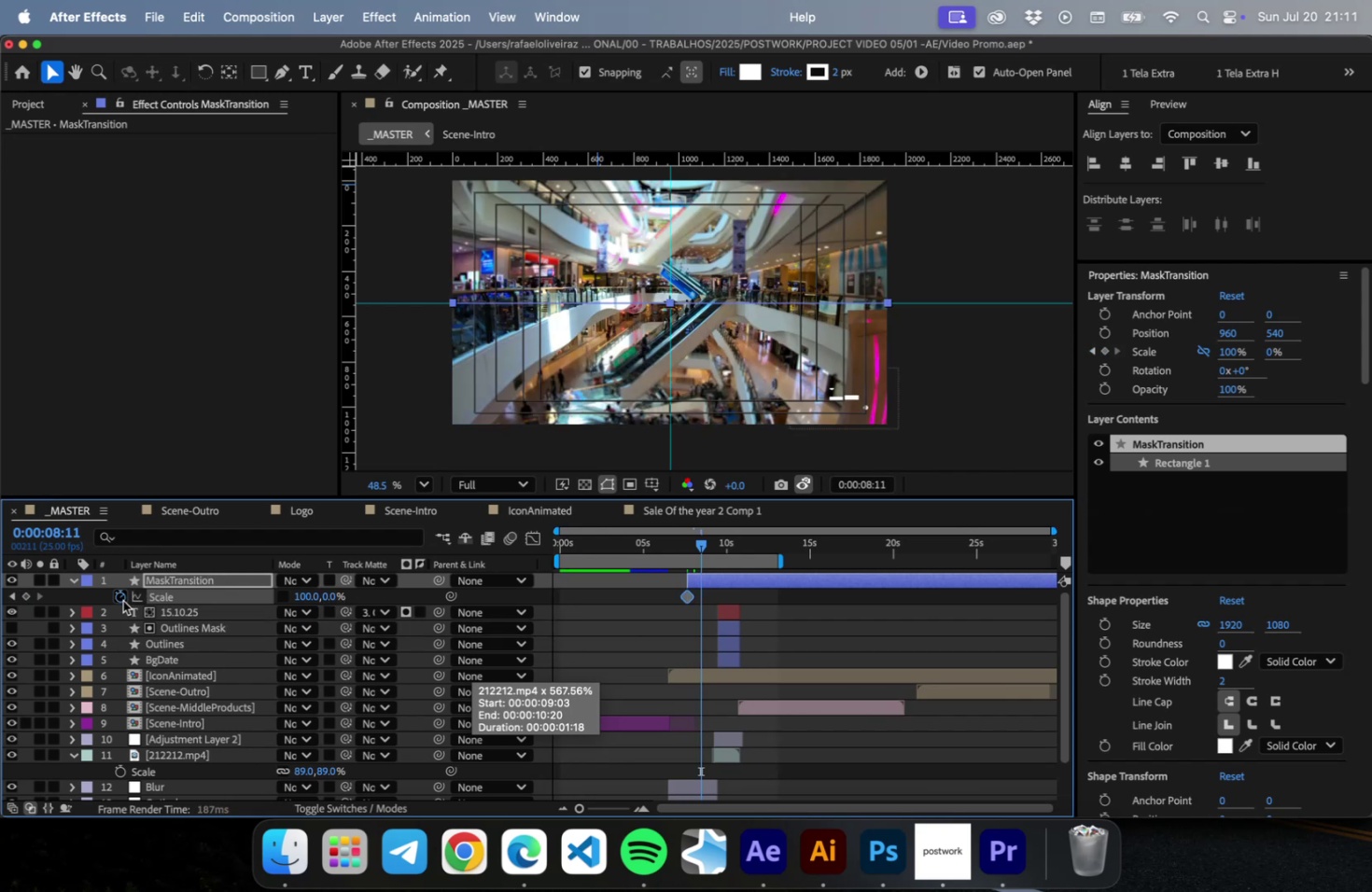 
key(Shift+PageDown)
 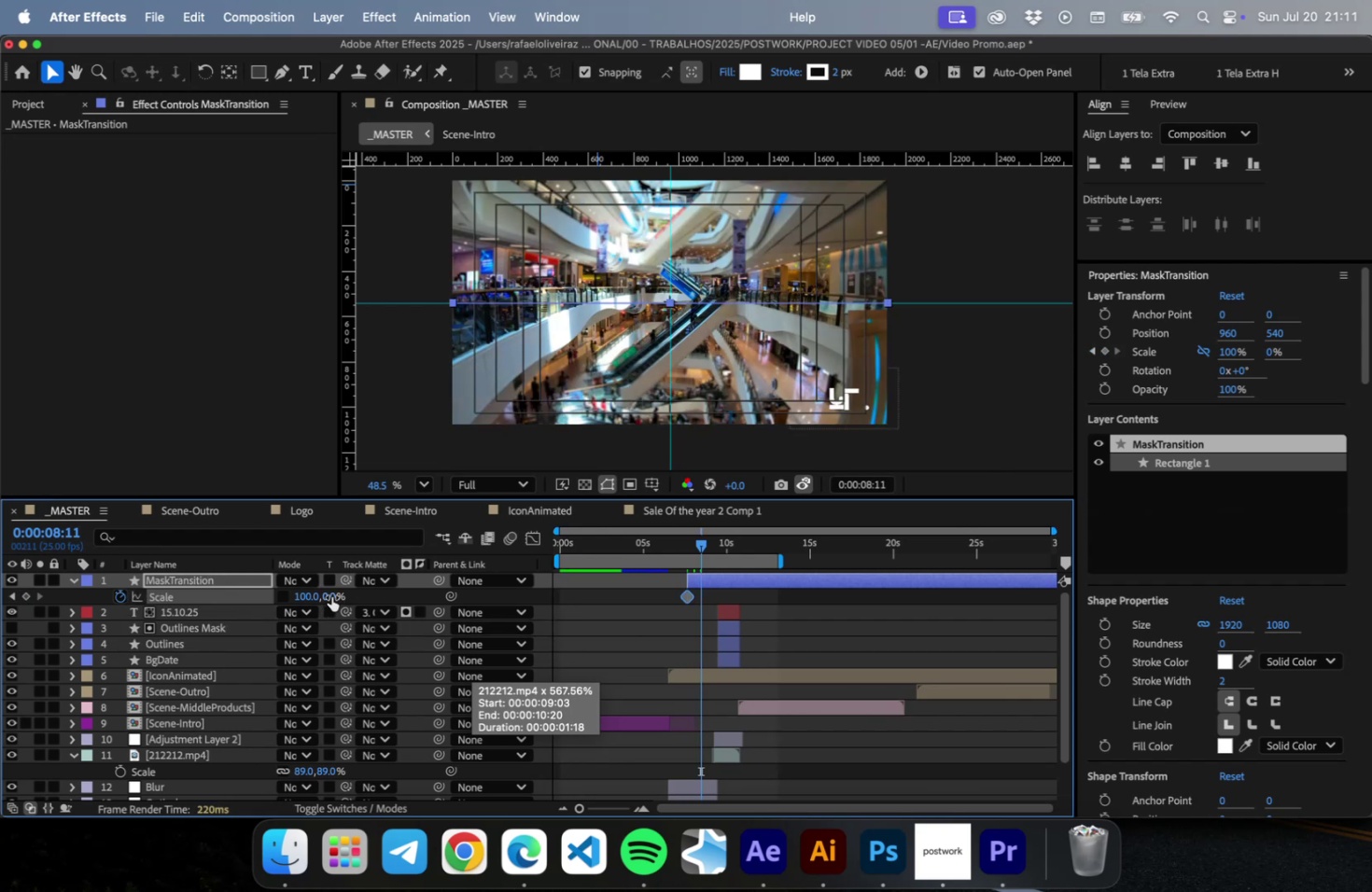 
left_click_drag(start_coordinate=[331, 596], to_coordinate=[572, 598])
 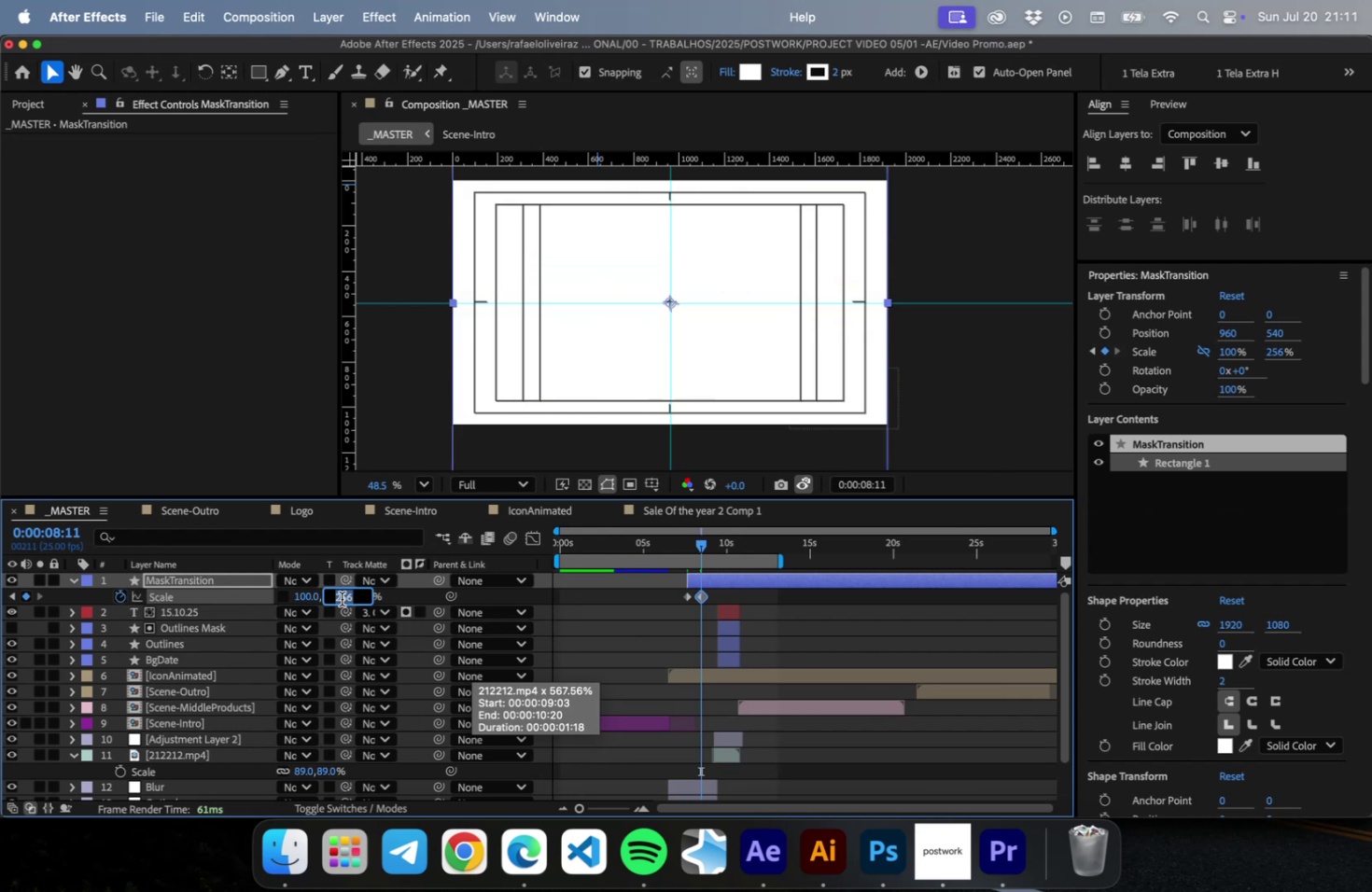 
type(100)
 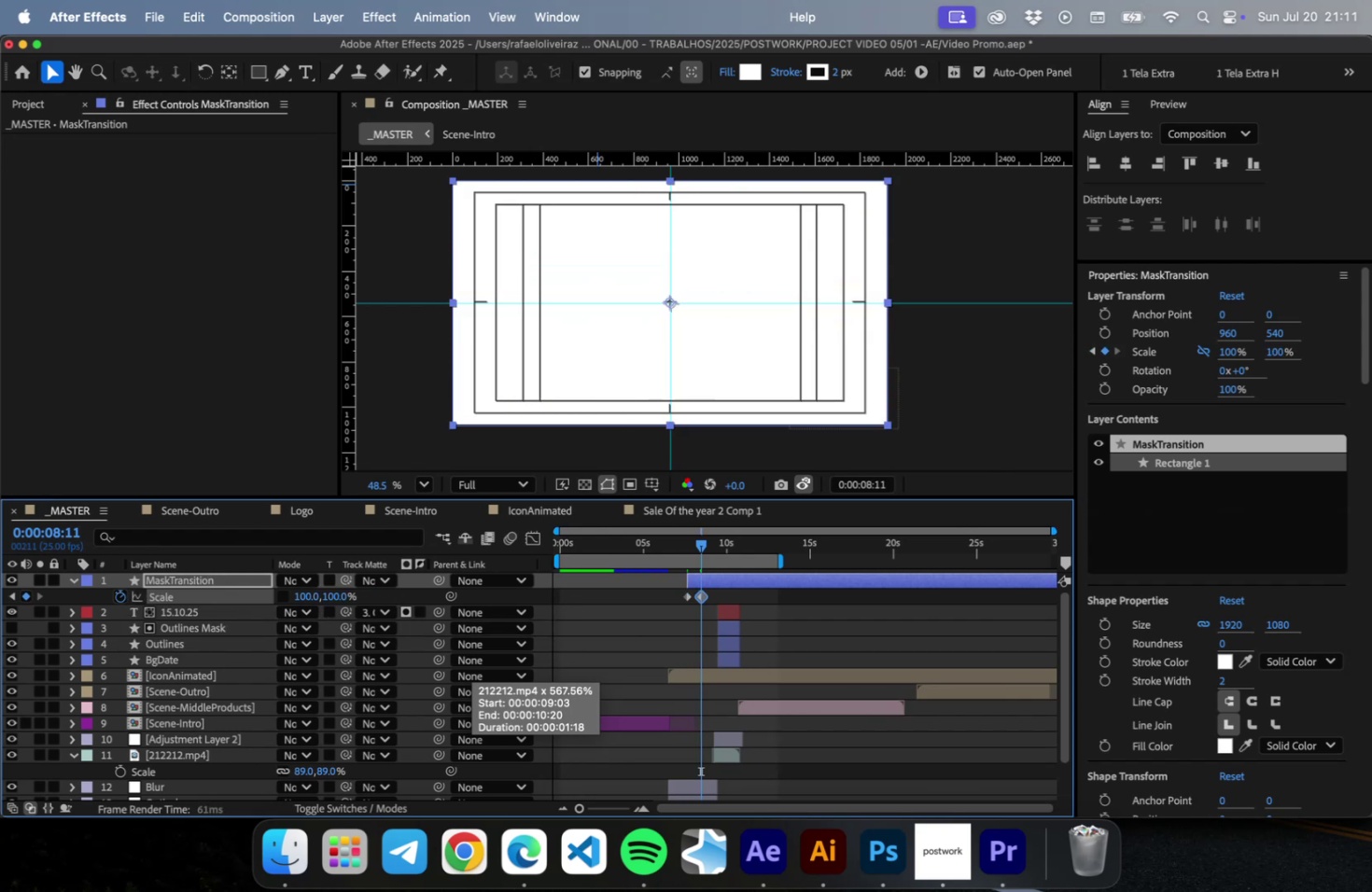 
key(Enter)
 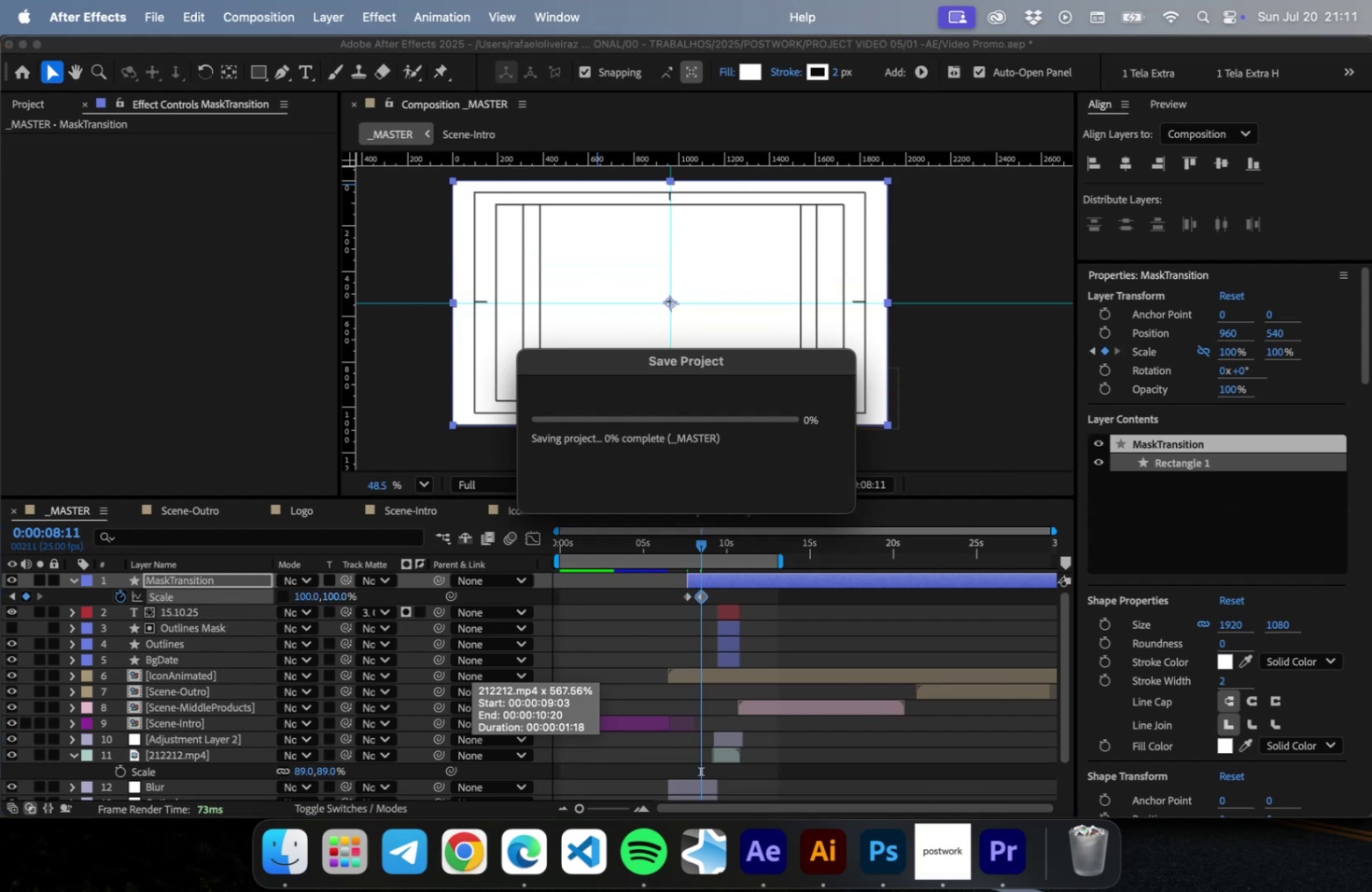 
key(Meta+CommandLeft)
 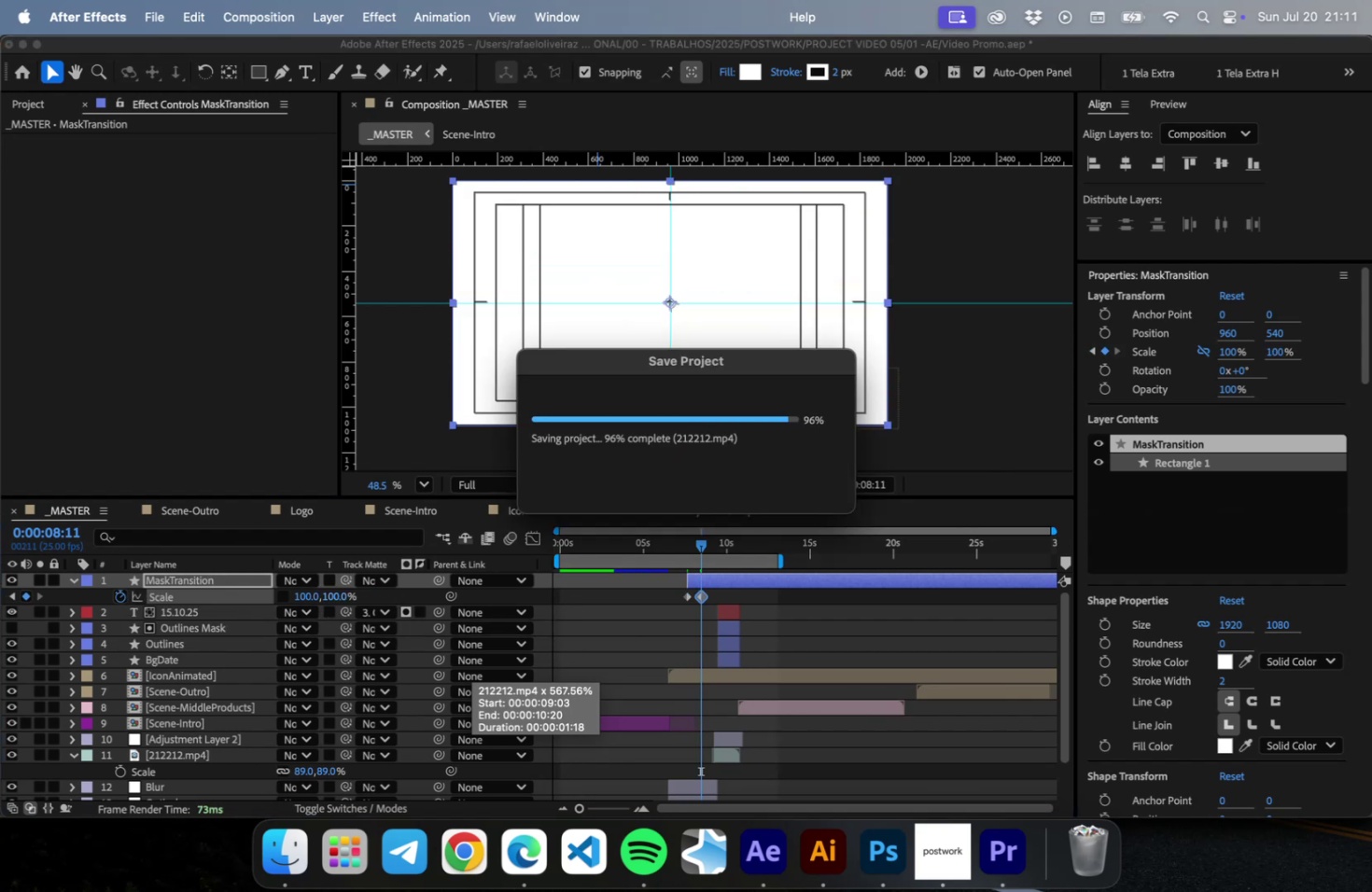 
key(Meta+S)
 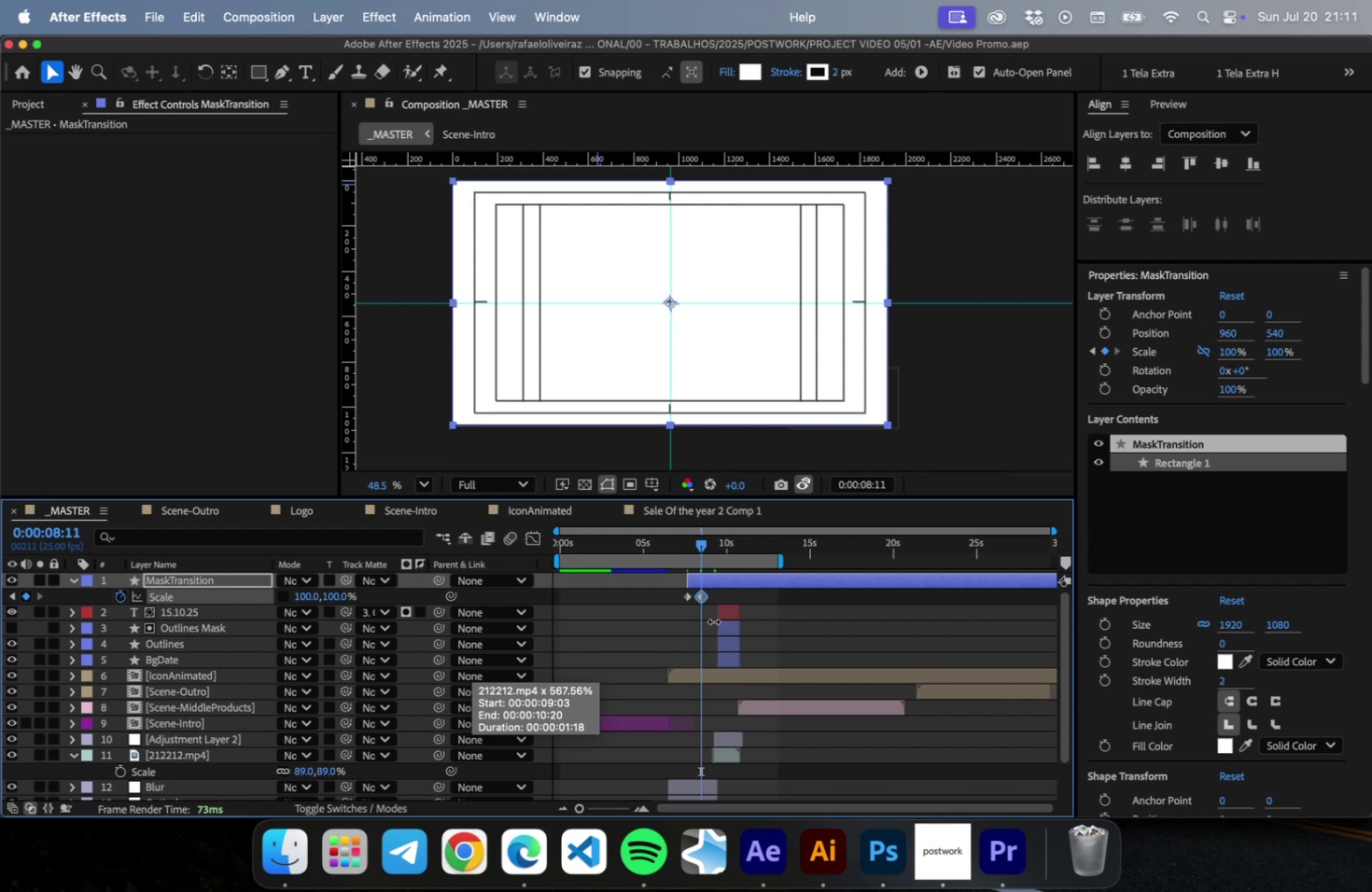 
key(Equal)
 